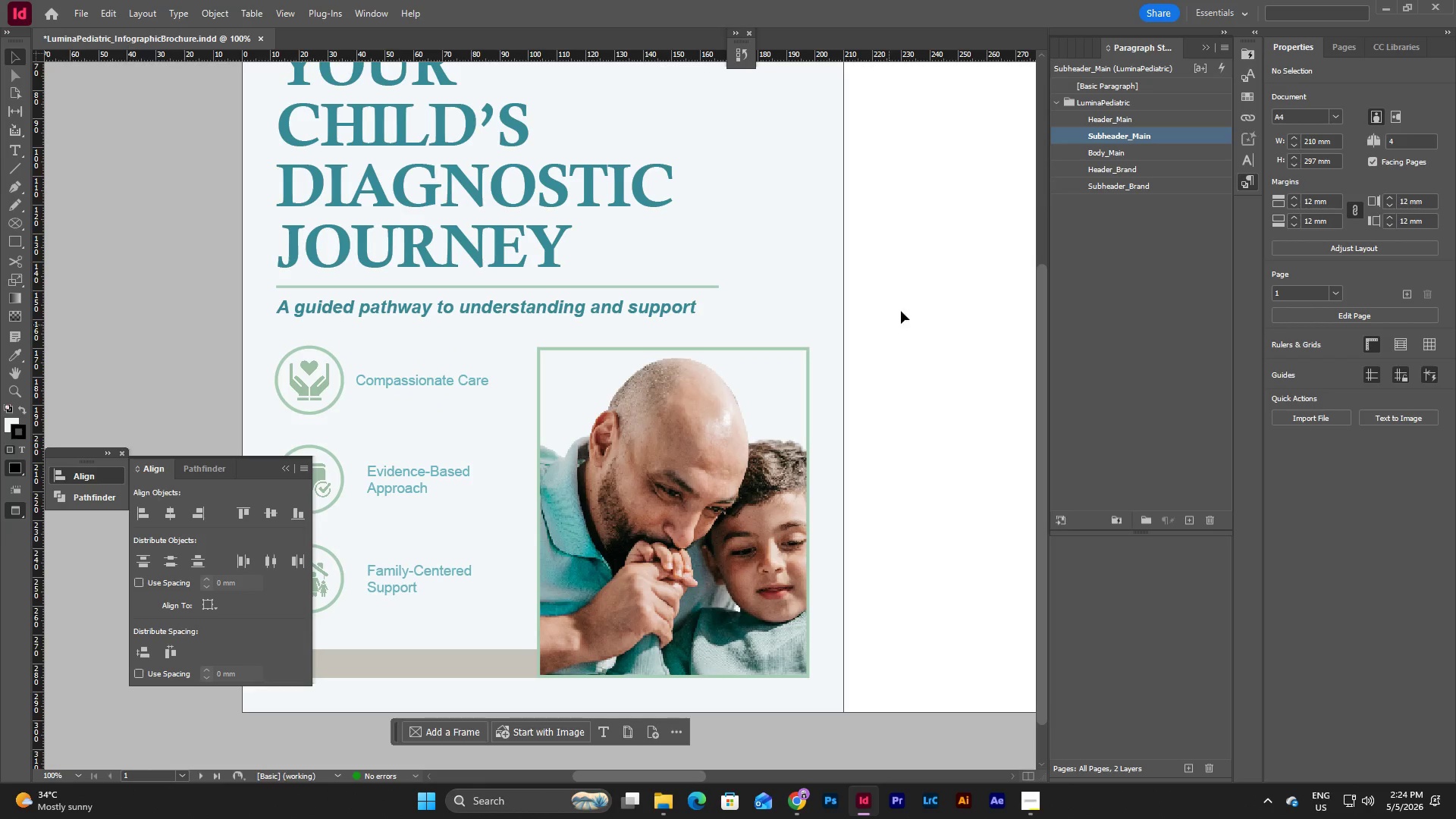 
left_click([1242, 95])
 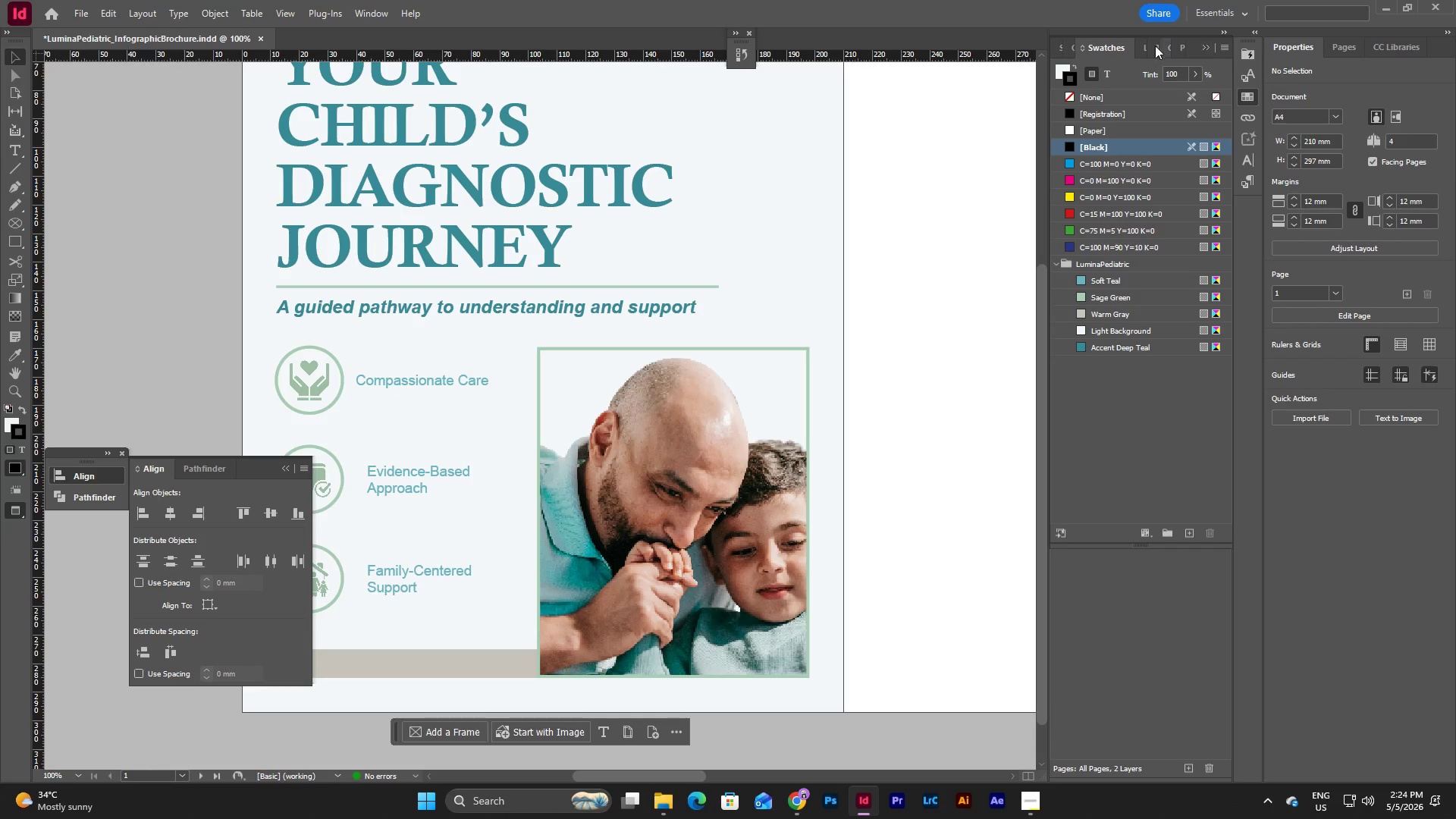 
left_click([1207, 46])
 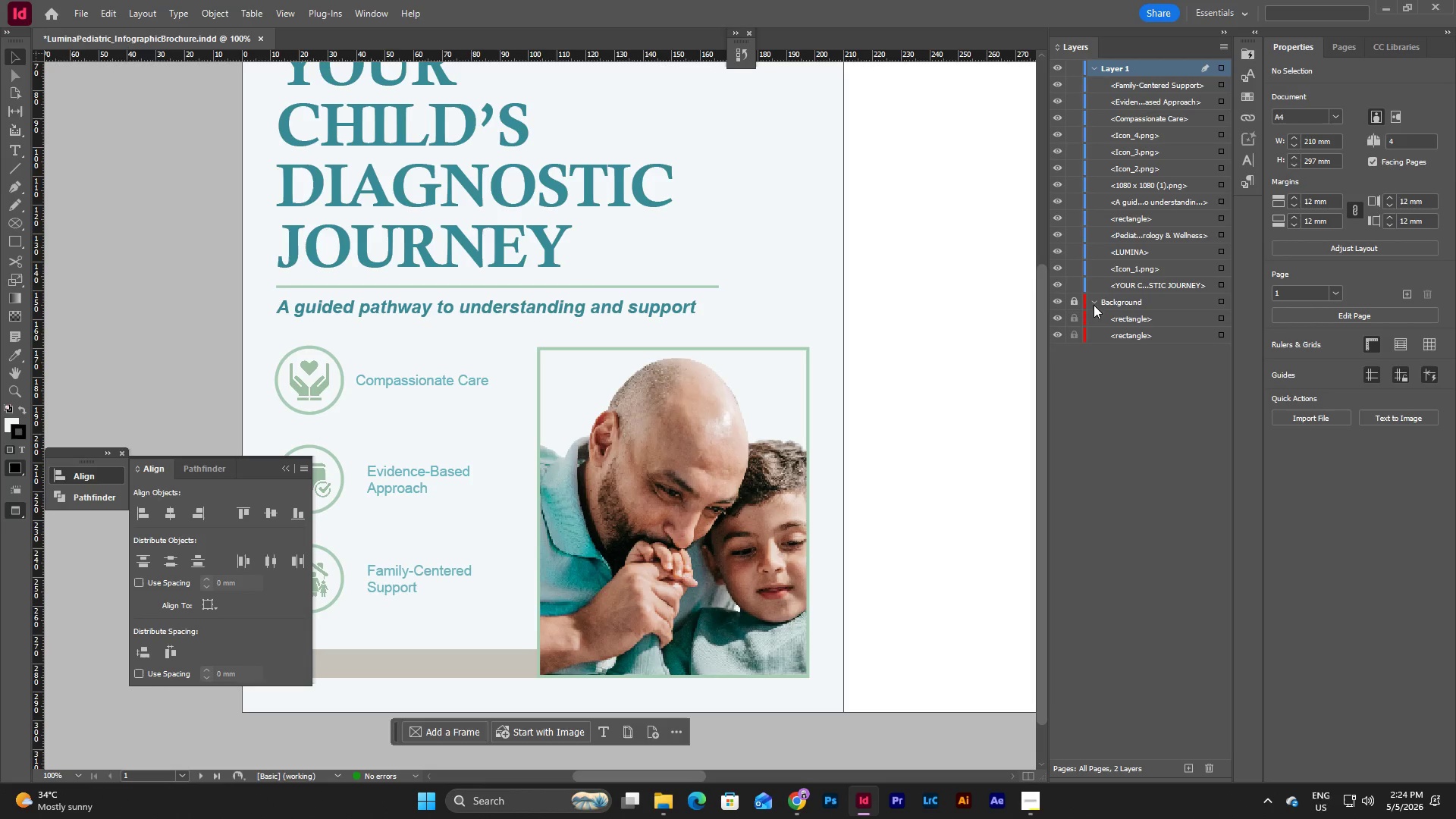 
left_click([1075, 301])
 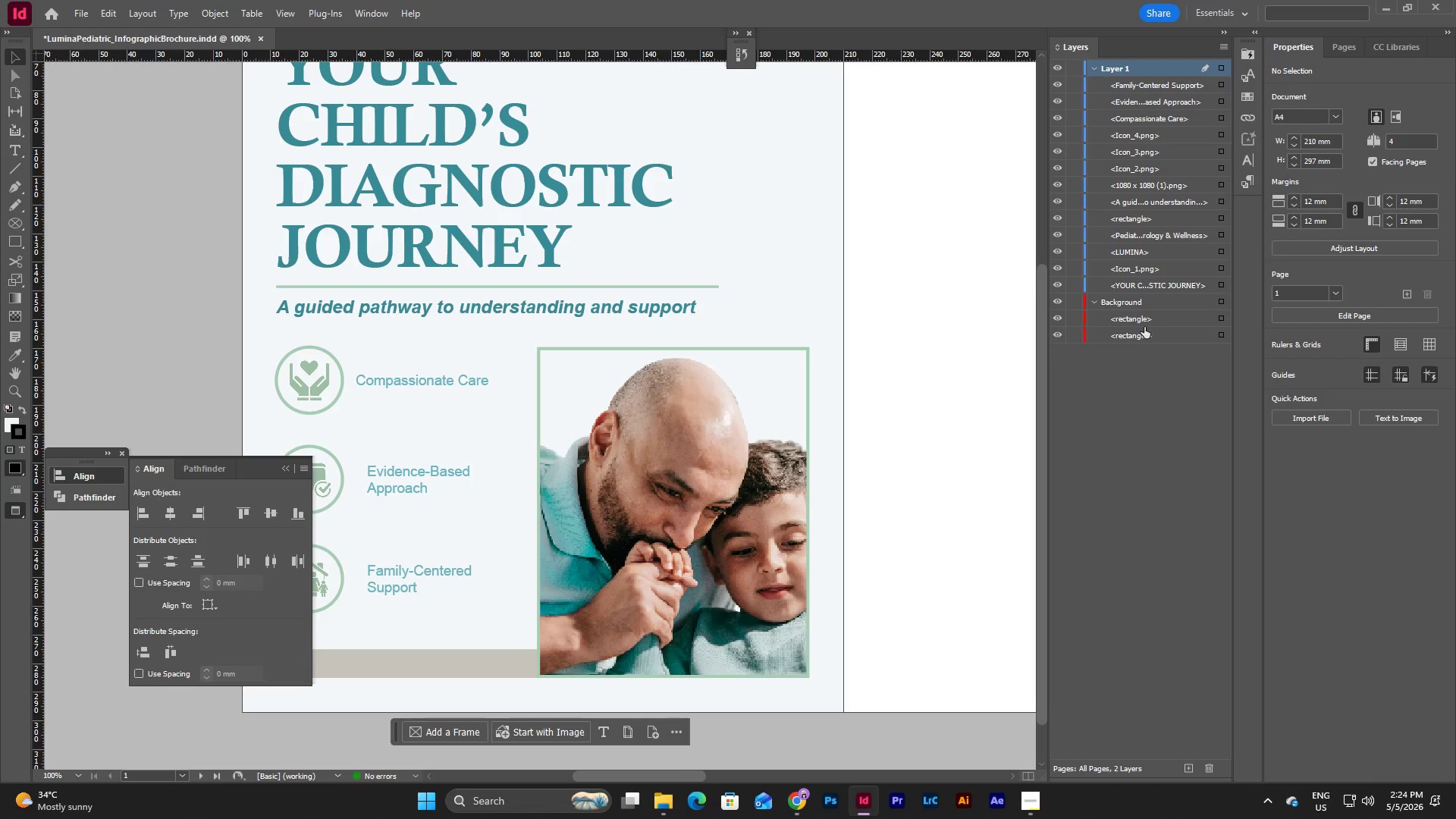 
left_click([1145, 322])
 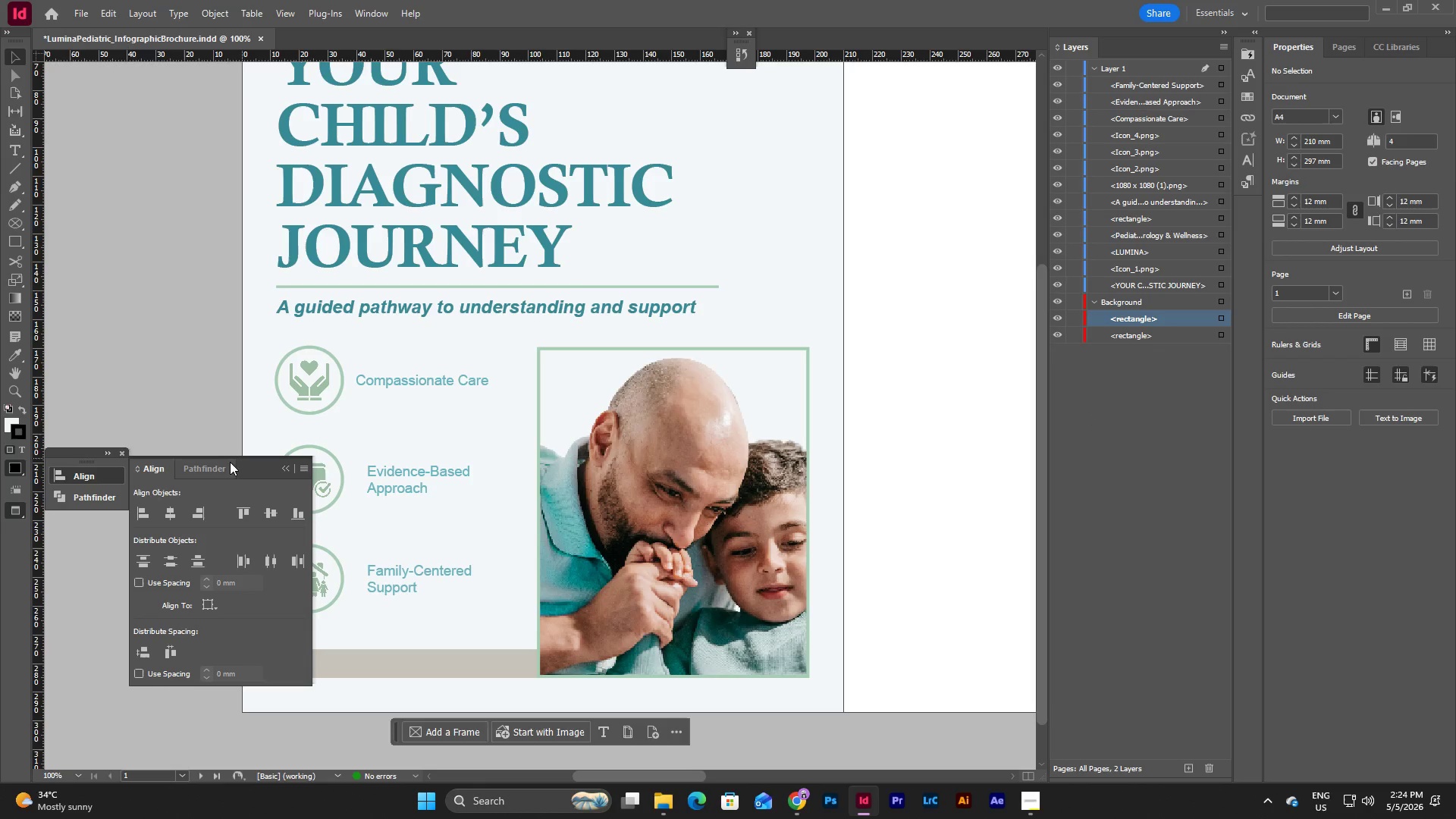 
left_click([287, 467])
 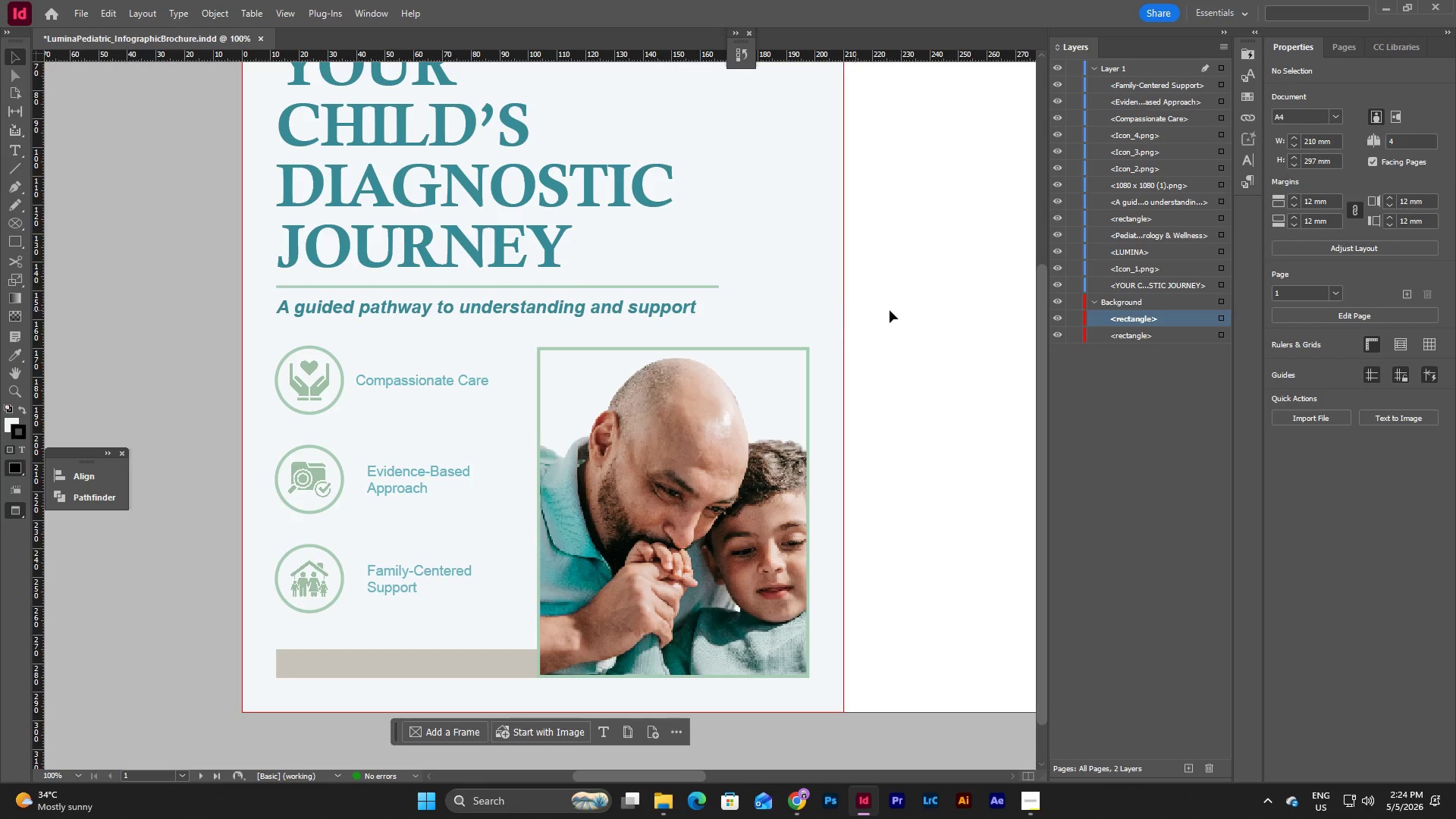 
left_click([891, 309])
 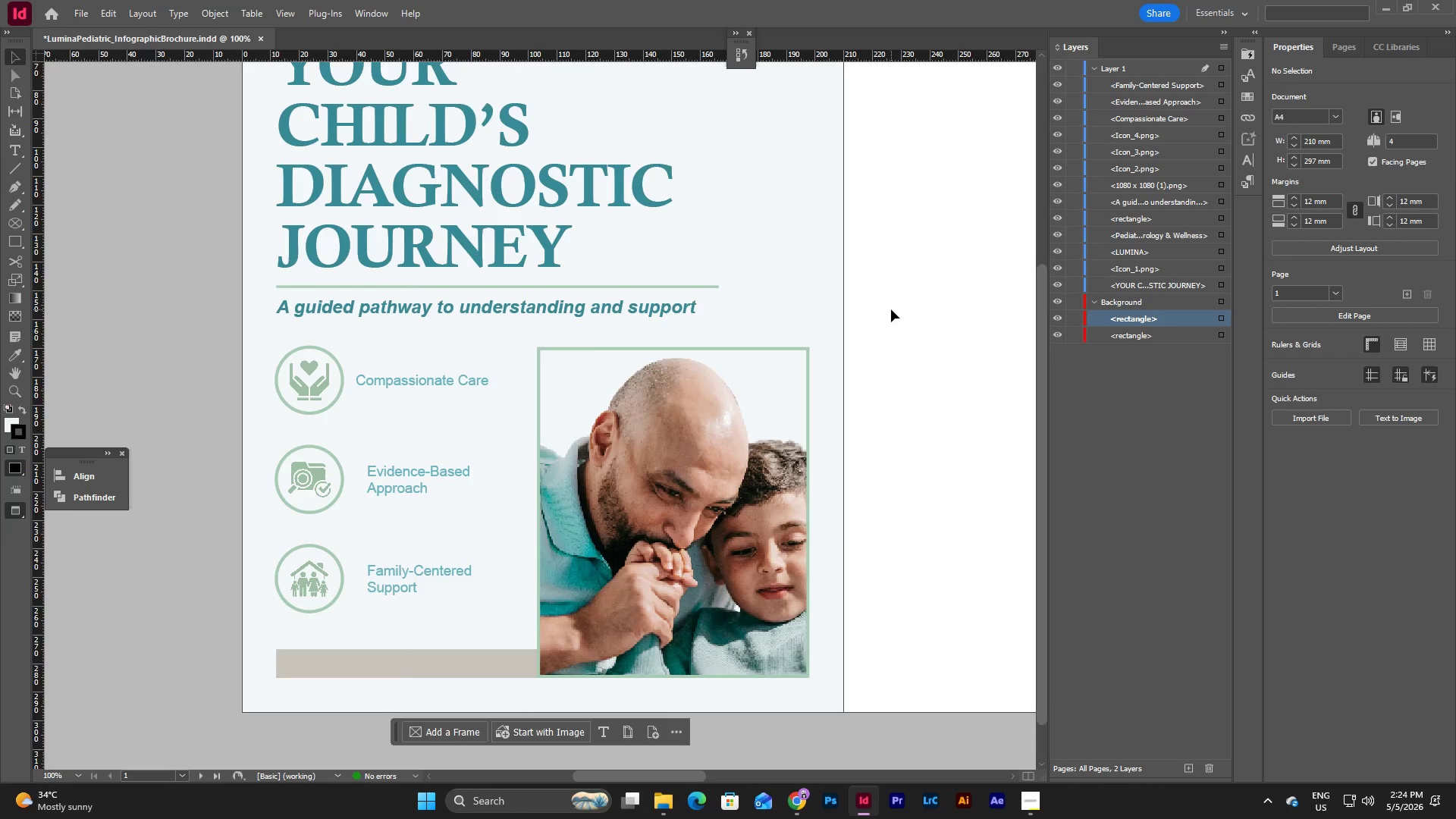 
key(W)
 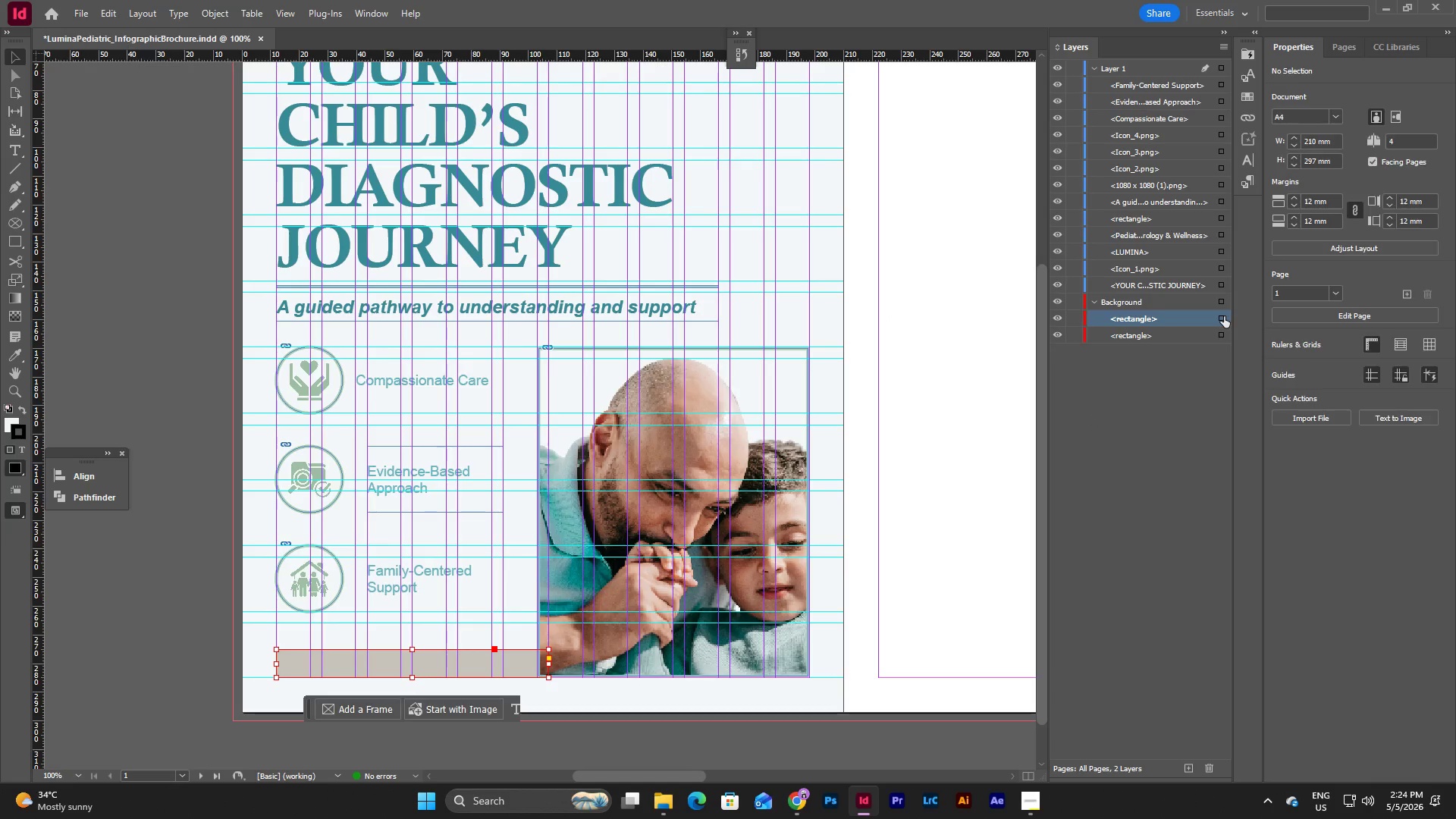 
left_click([956, 556])
 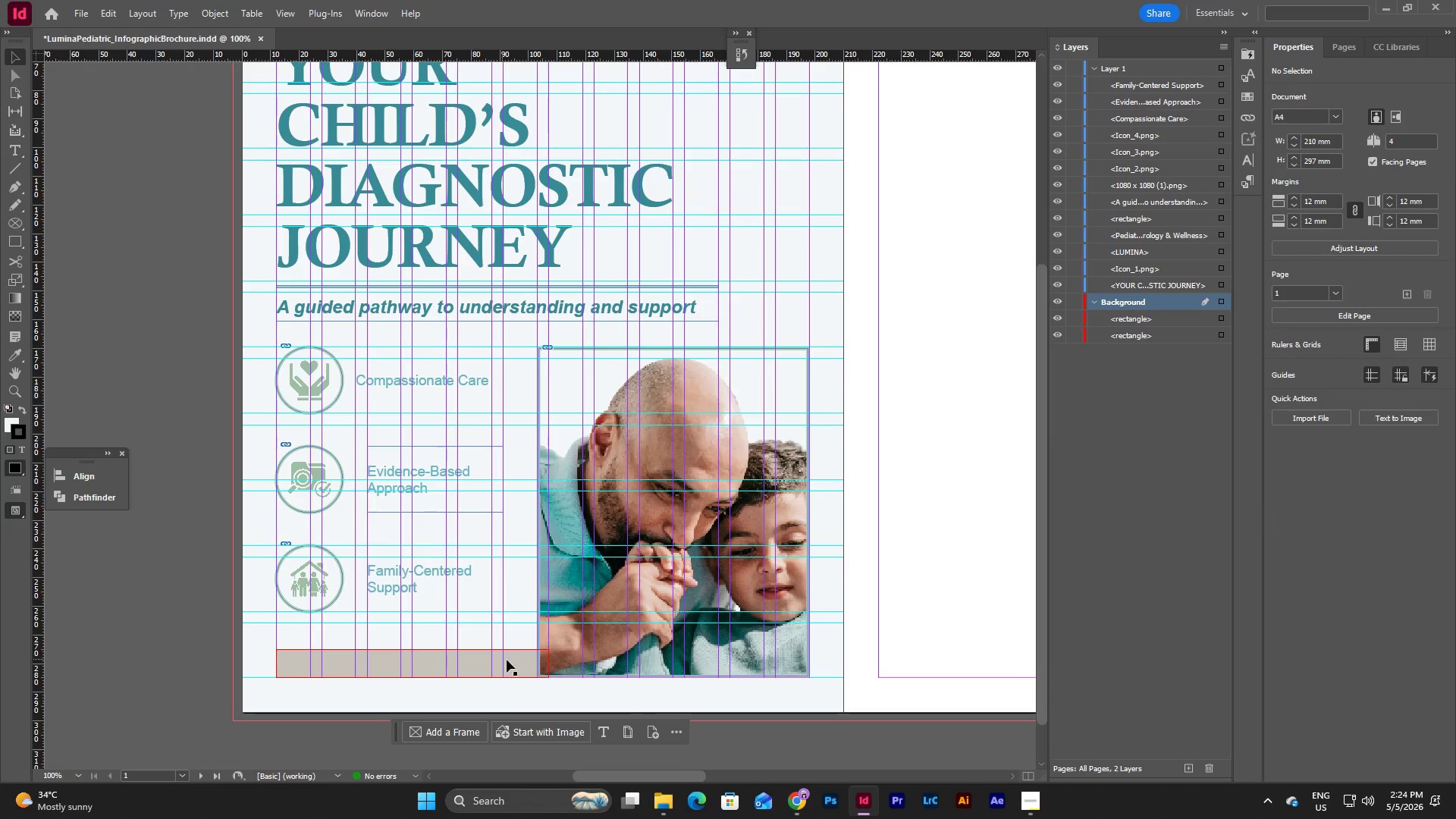 
left_click([513, 661])
 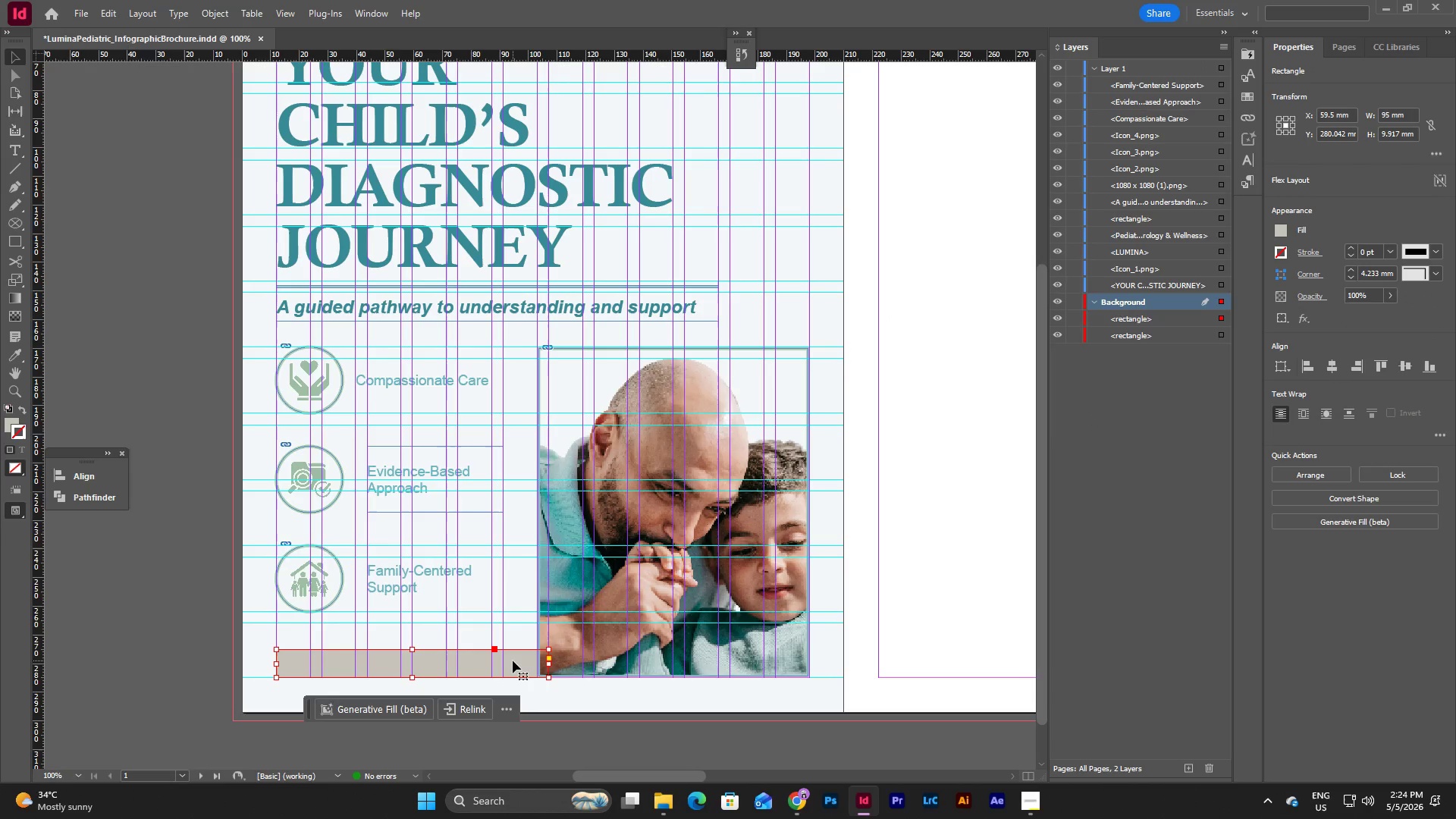 
hold_key(key=ControlLeft, duration=0.52)
 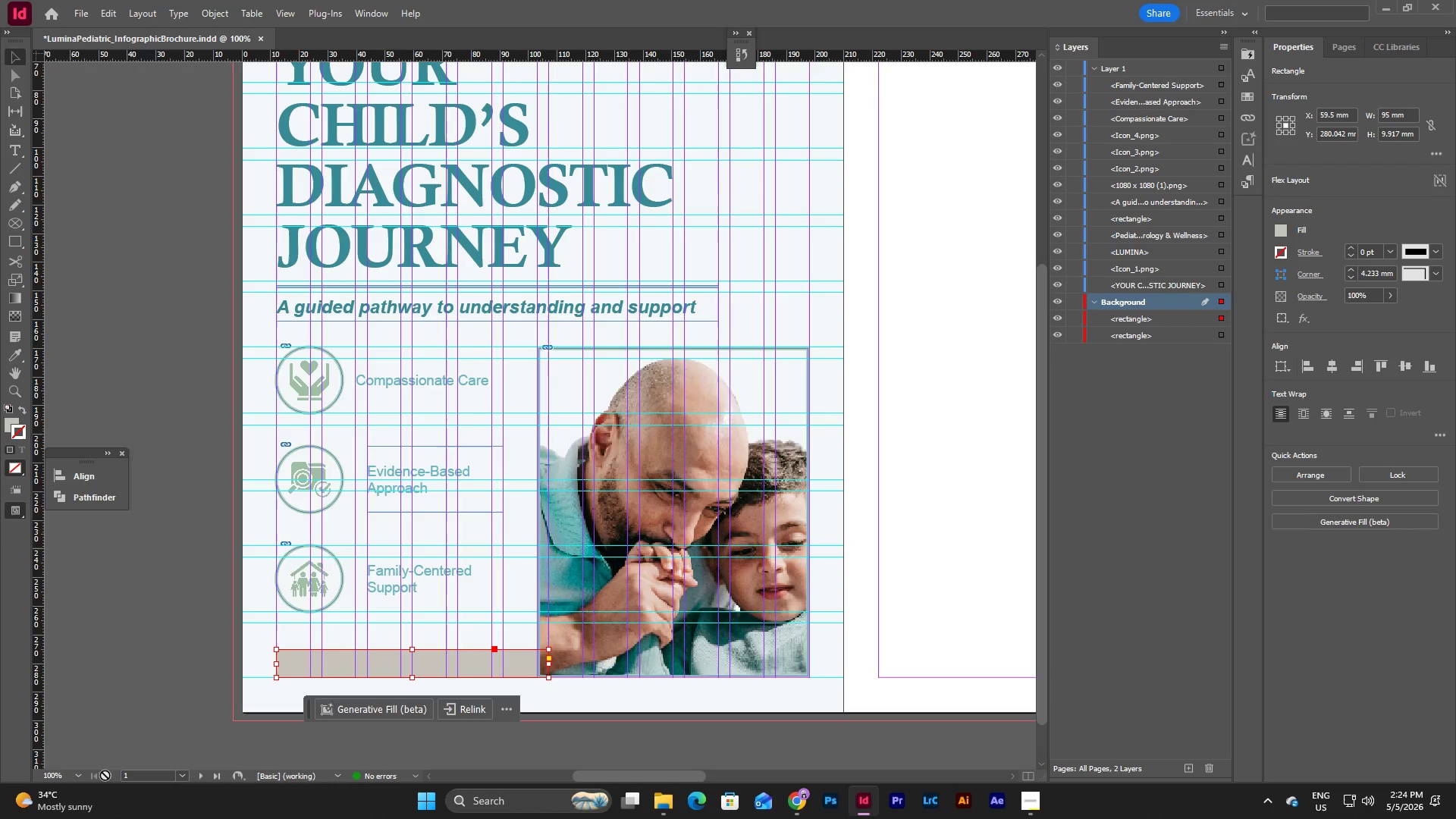 
left_click([77, 775])
 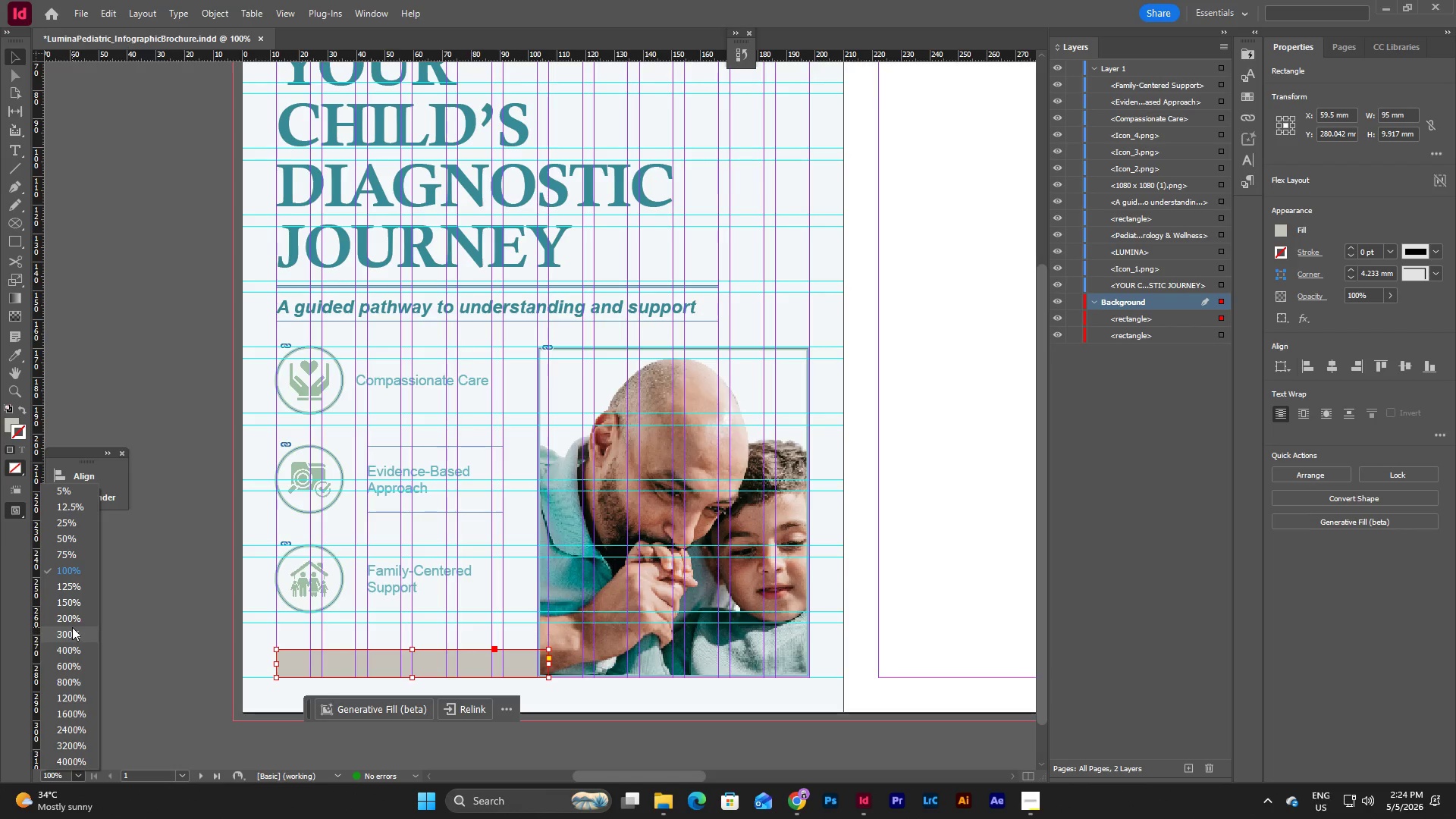 
left_click([75, 630])
 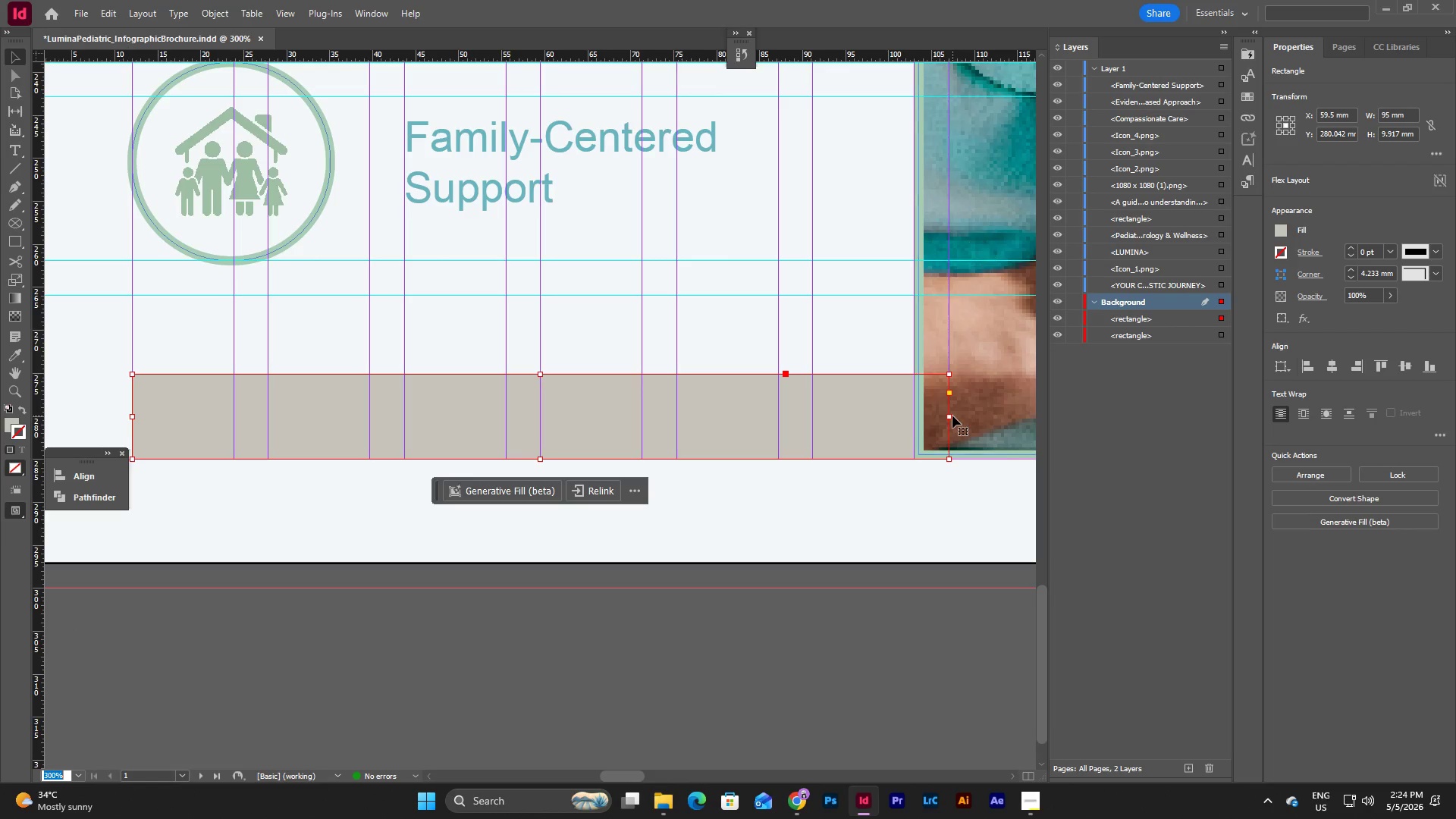 
left_click_drag(start_coordinate=[948, 419], to_coordinate=[913, 419])
 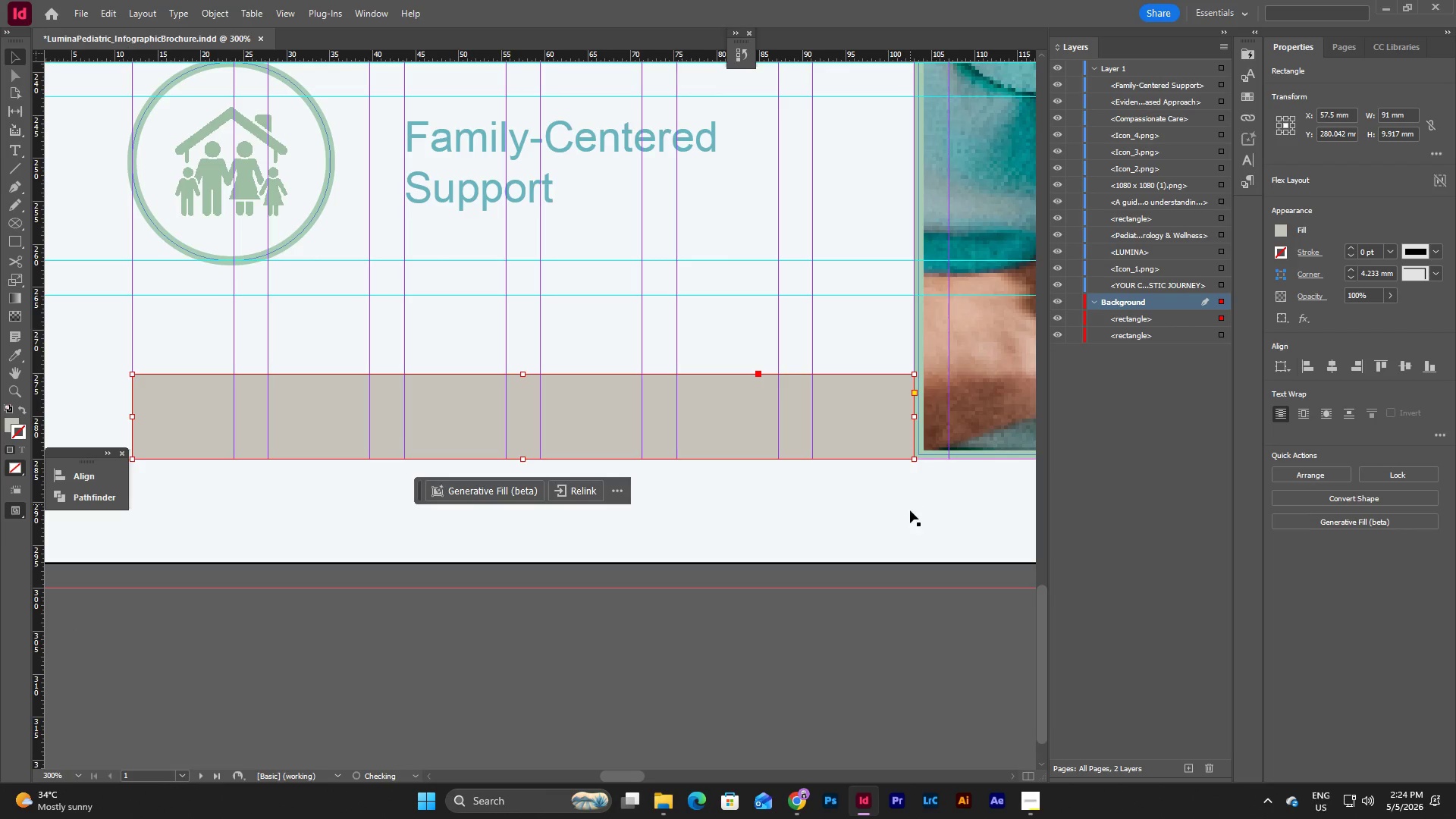 
left_click([910, 513])
 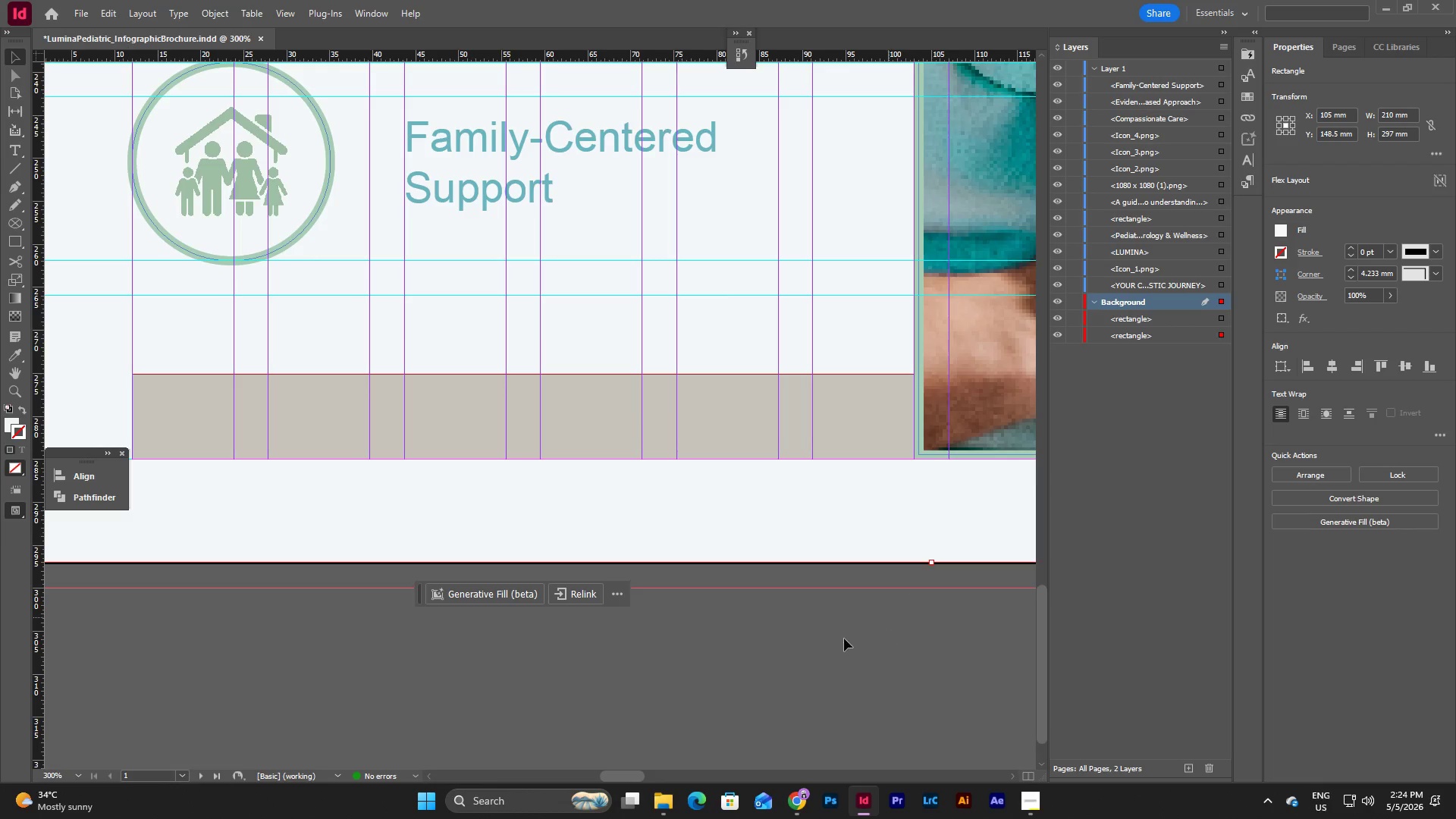 
left_click_drag(start_coordinate=[631, 773], to_coordinate=[639, 774])
 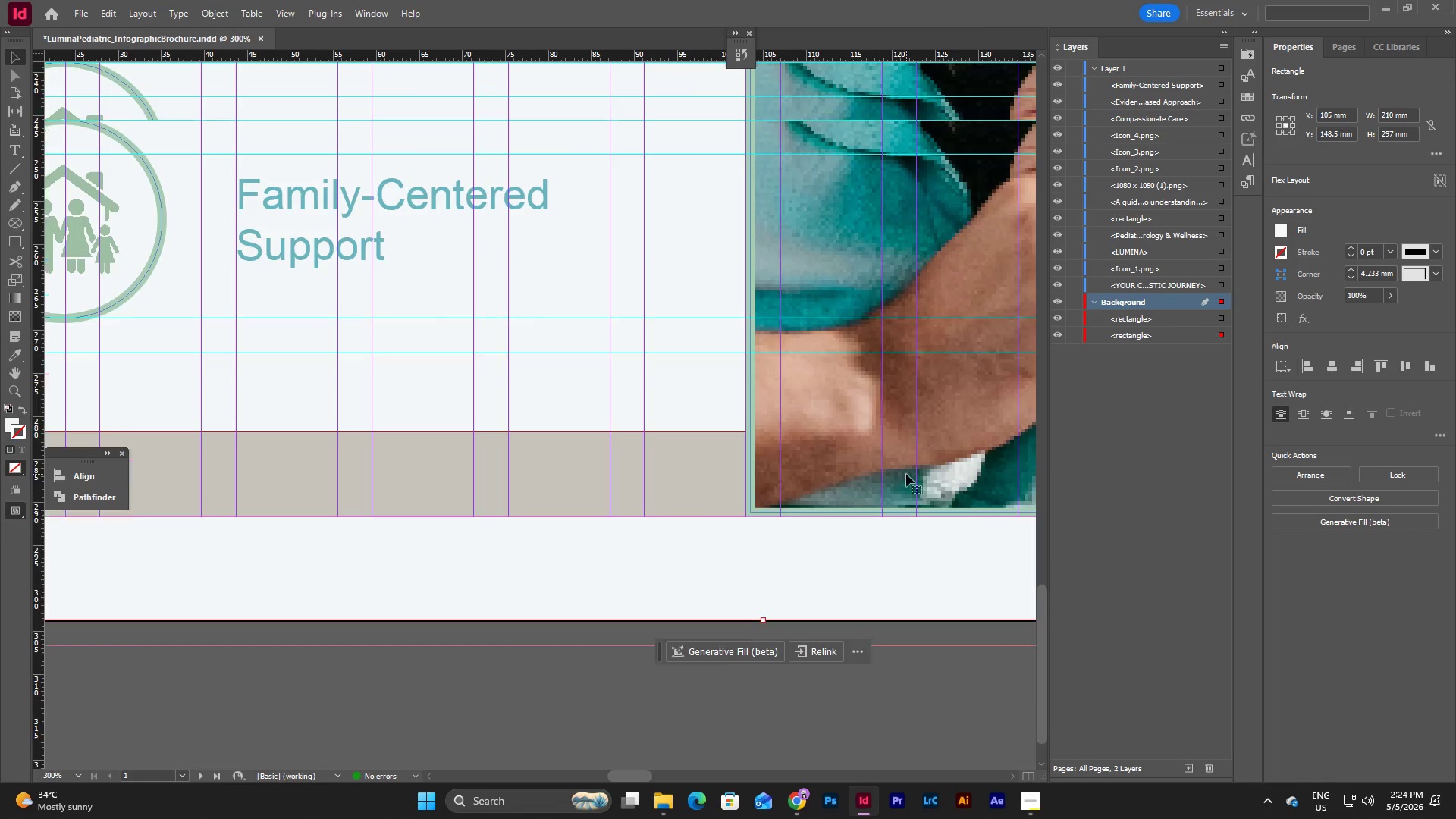 
scroll: coordinate [906, 474], scroll_direction: up, amount: 2.0
 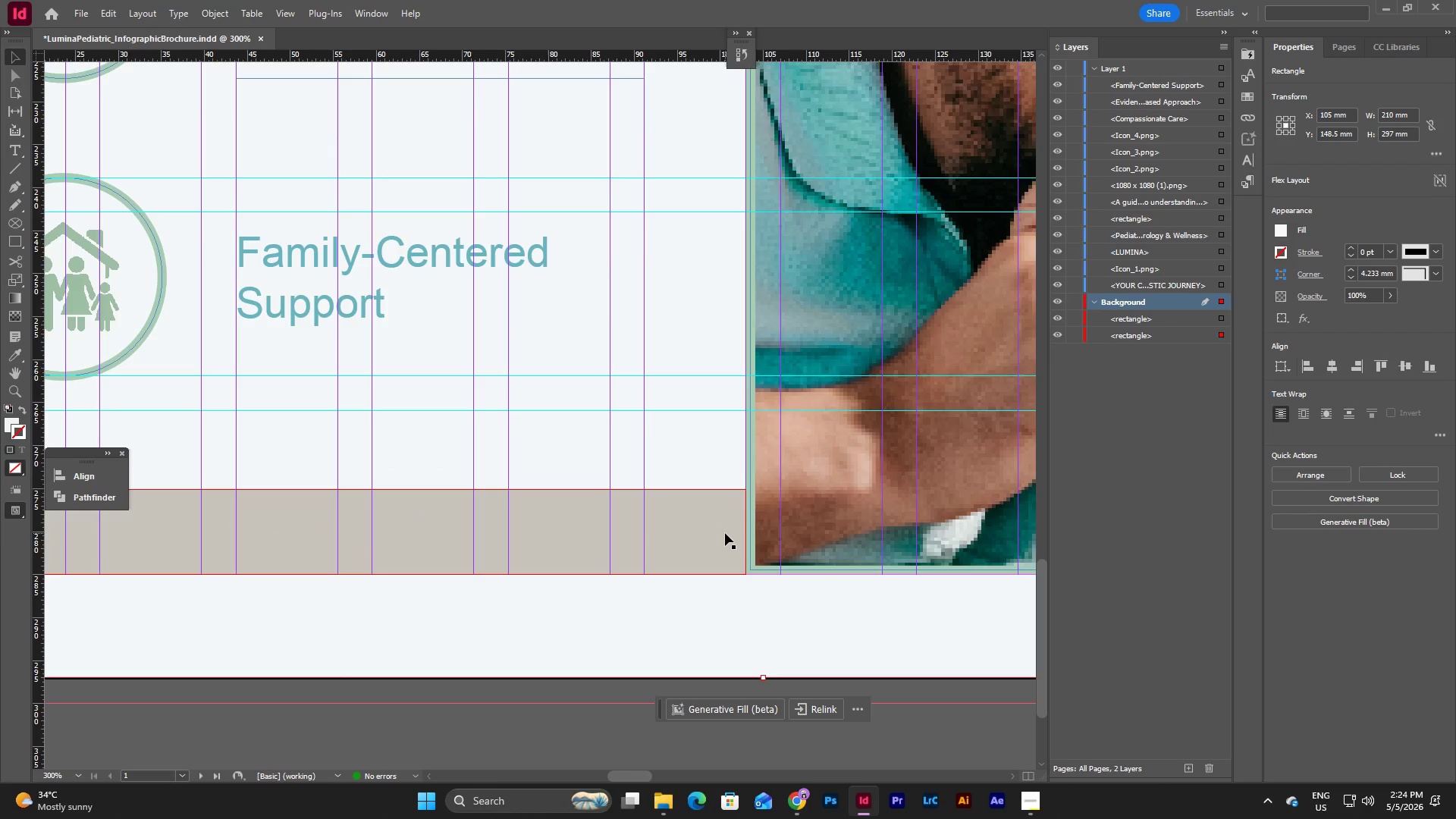 
left_click([725, 533])
 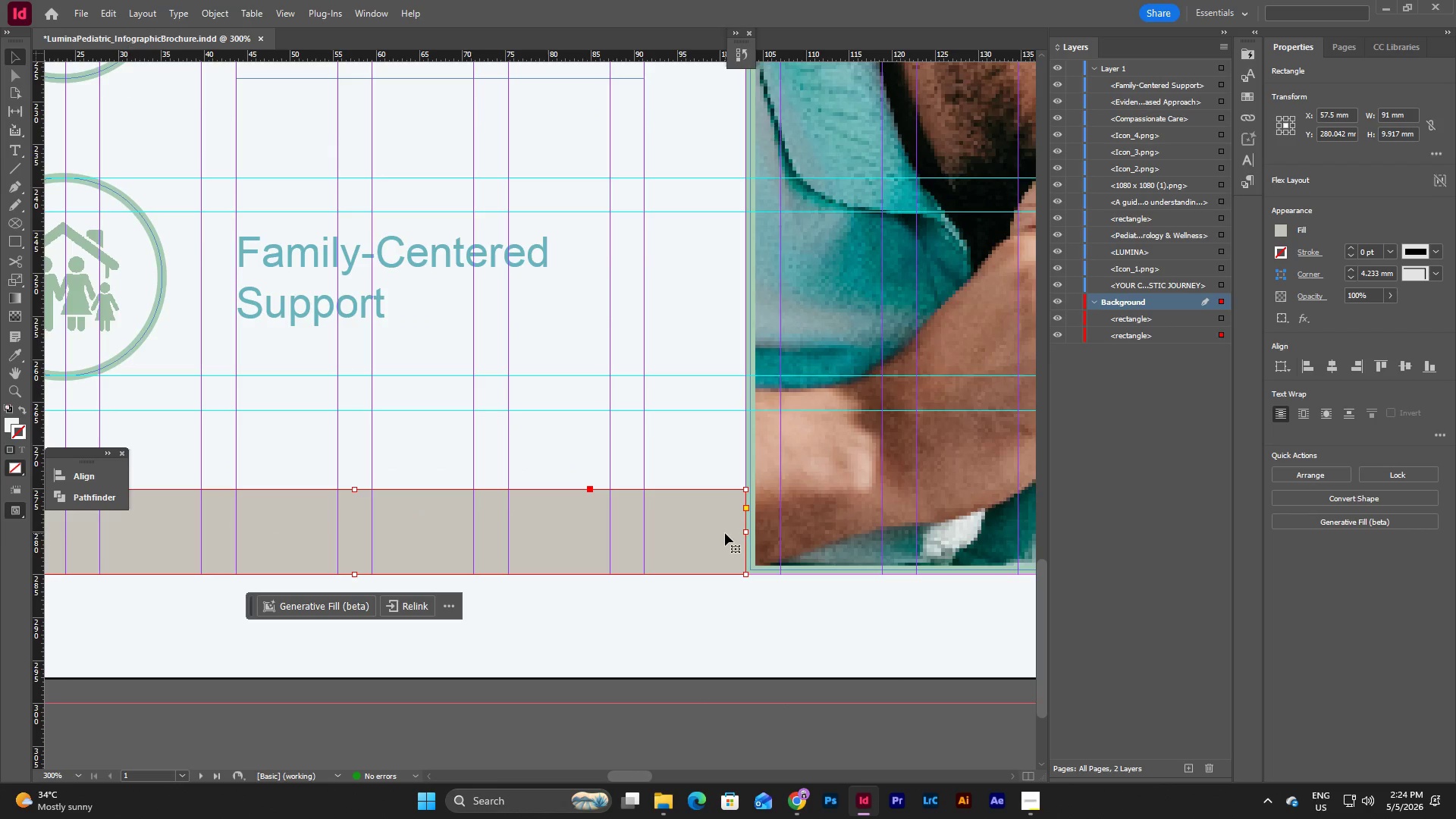 
key(Control+C)
 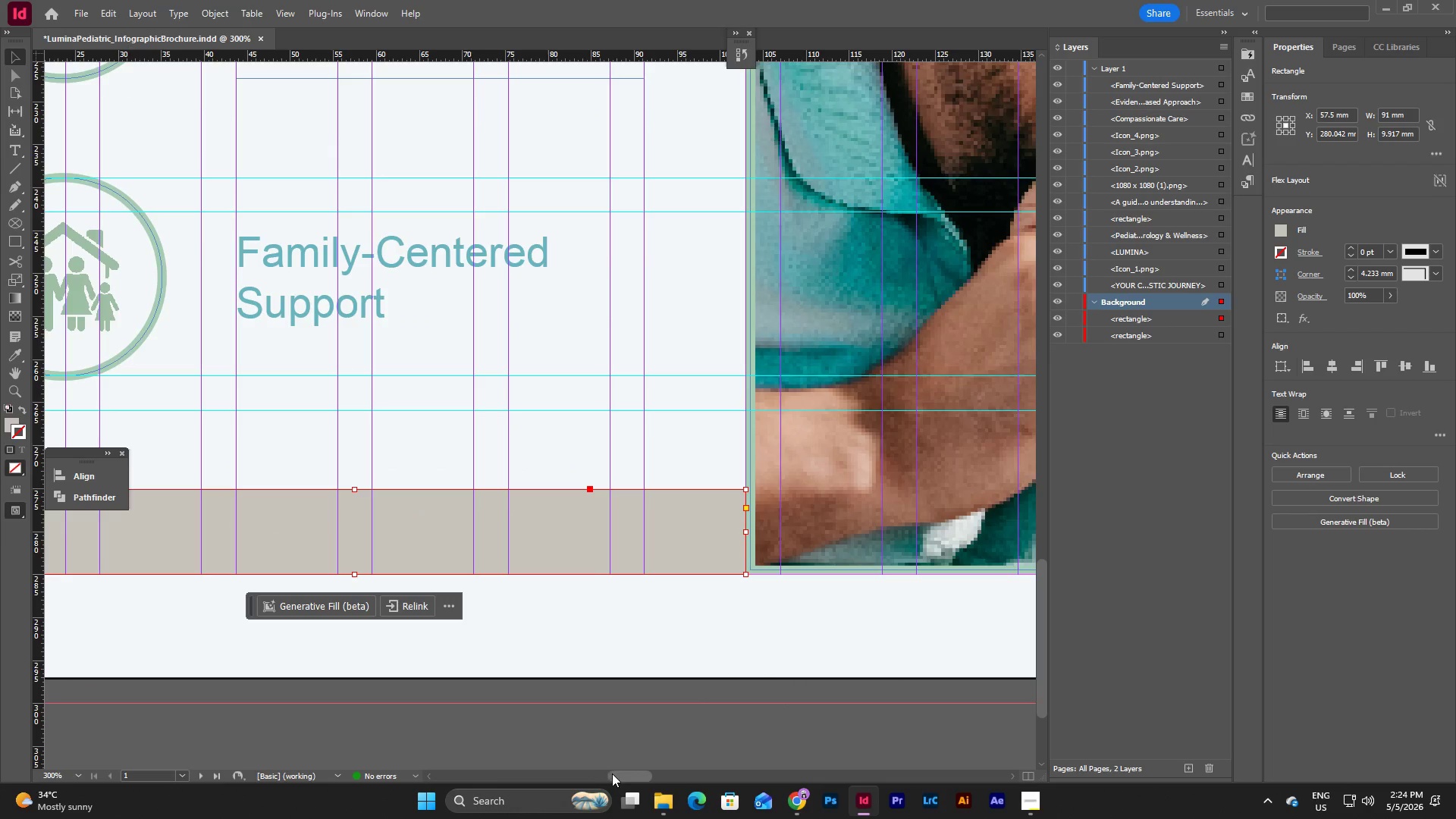 
left_click_drag(start_coordinate=[616, 776], to_coordinate=[664, 780])
 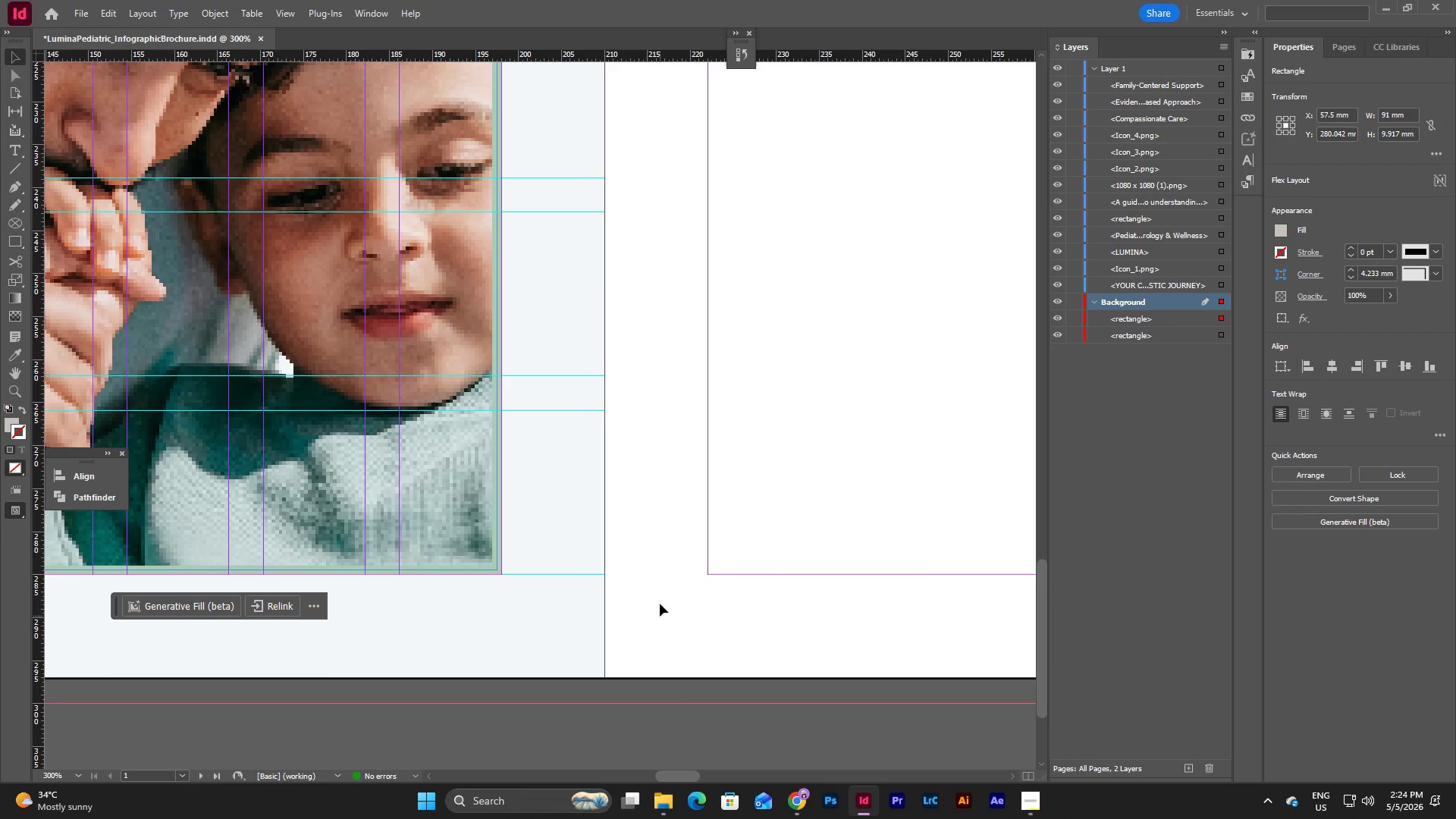 
left_click([664, 438])
 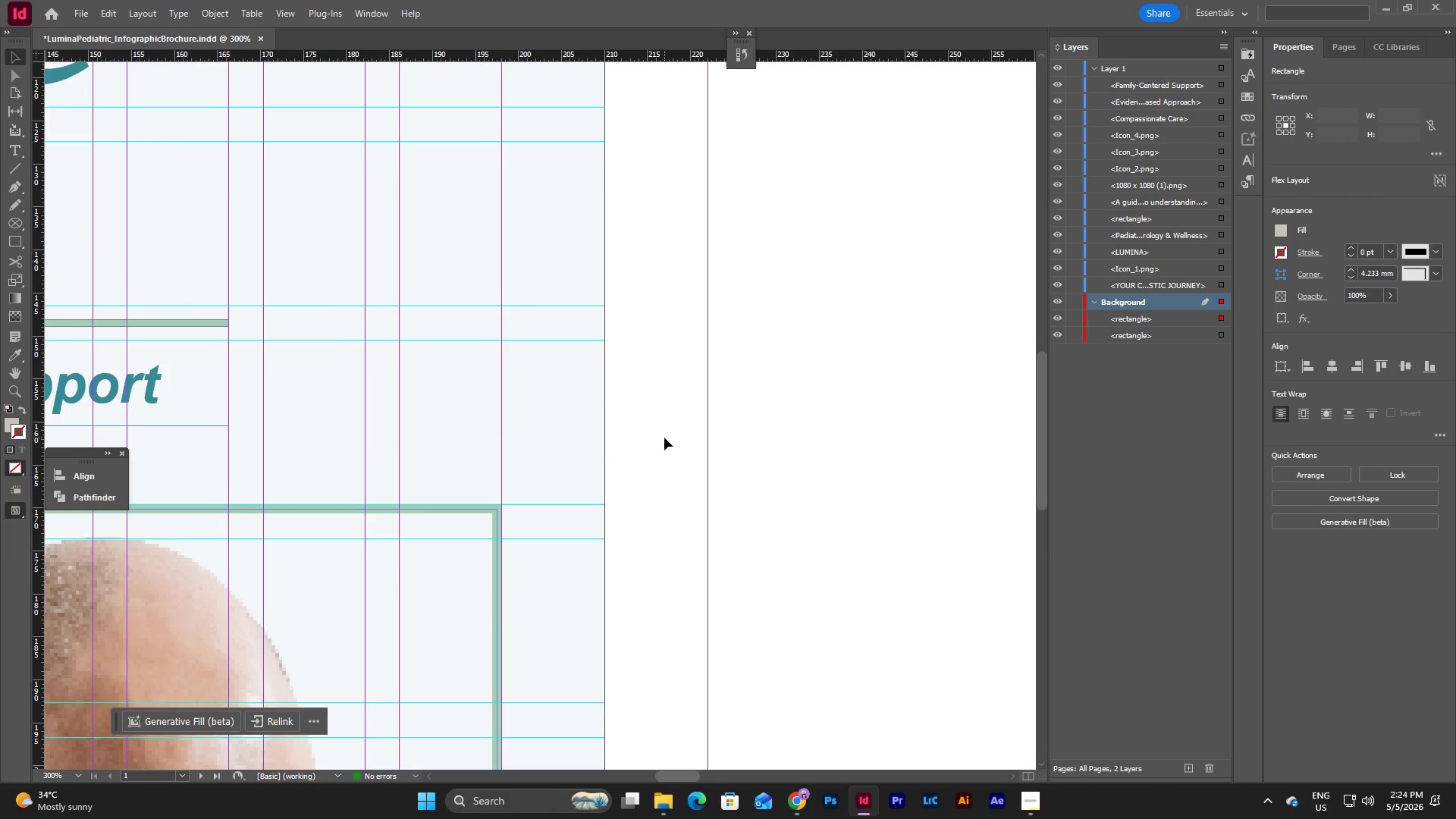 
scroll: coordinate [660, 603], scroll_direction: up, amount: 16.0
 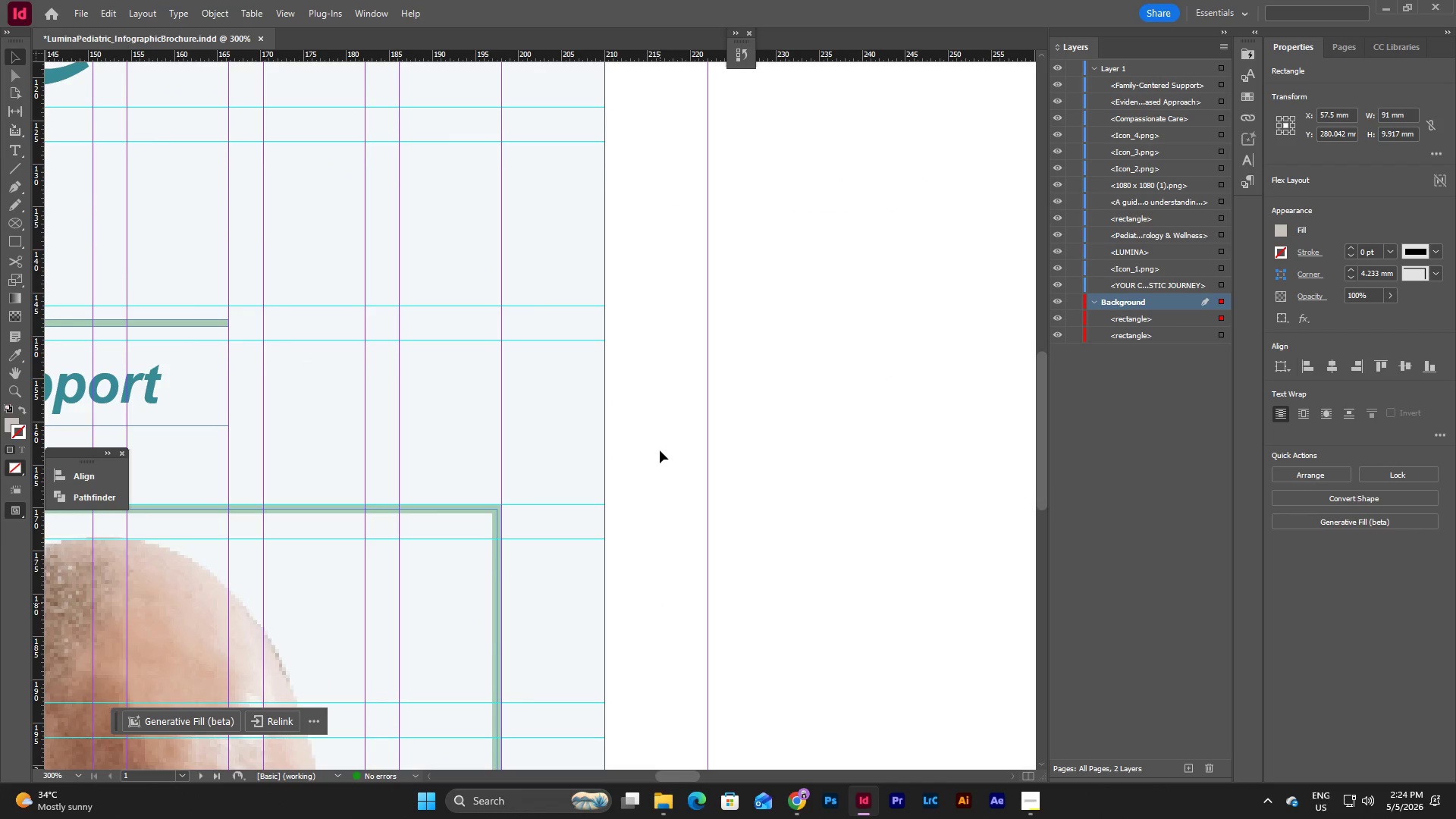 
key(Control+V)
 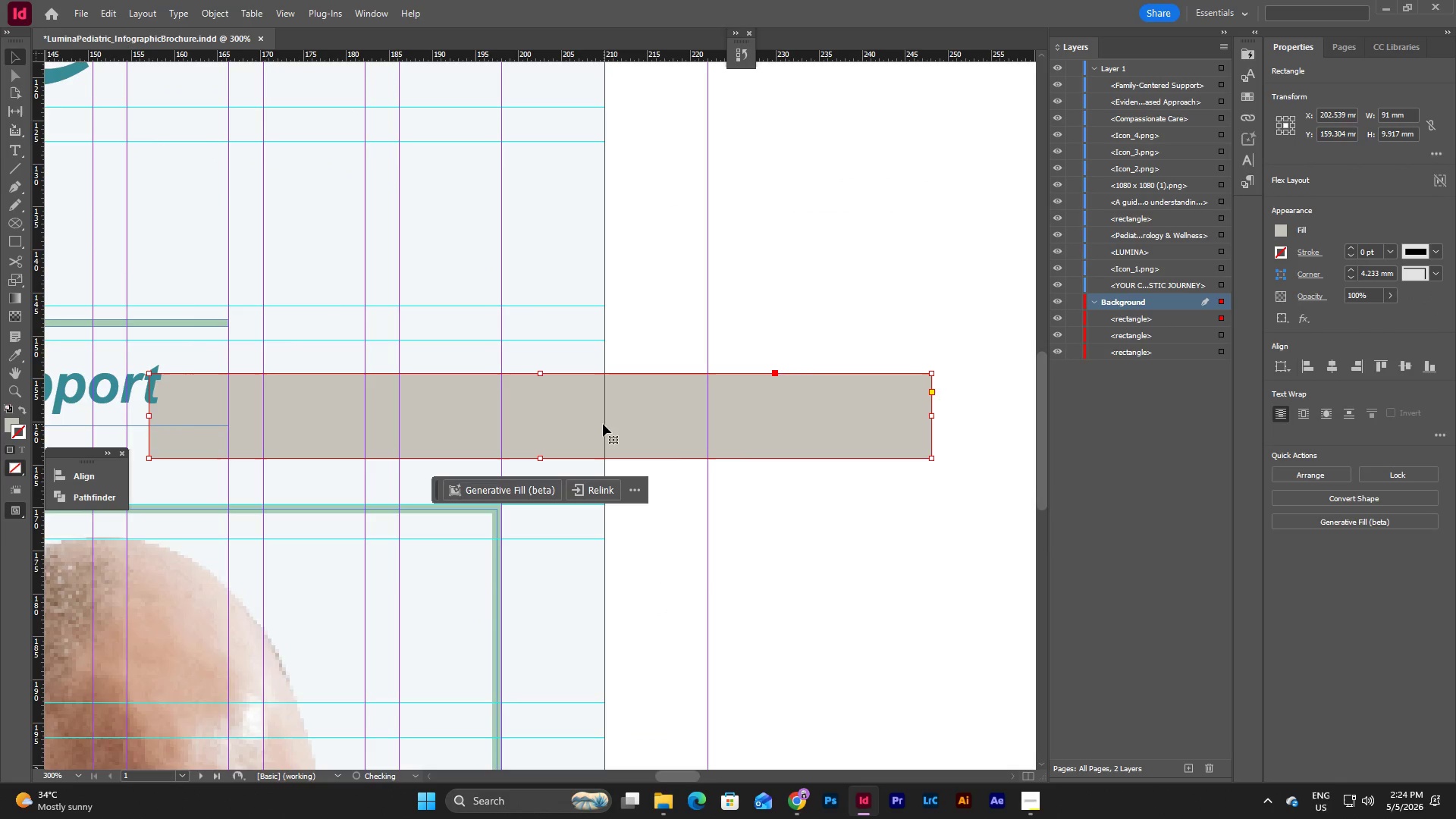 
left_click_drag(start_coordinate=[602, 424], to_coordinate=[769, 404])
 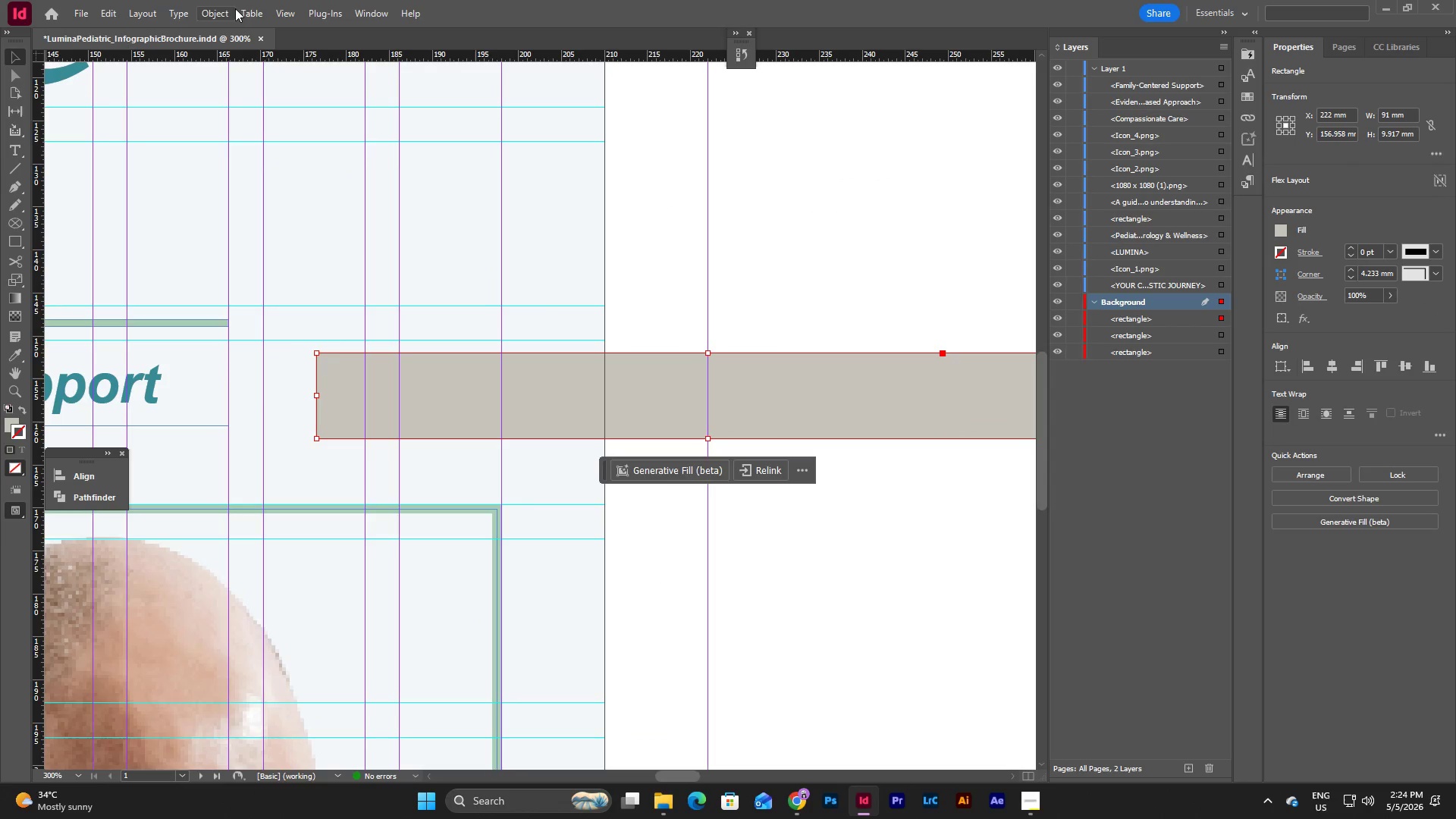 
left_click([189, 14])
 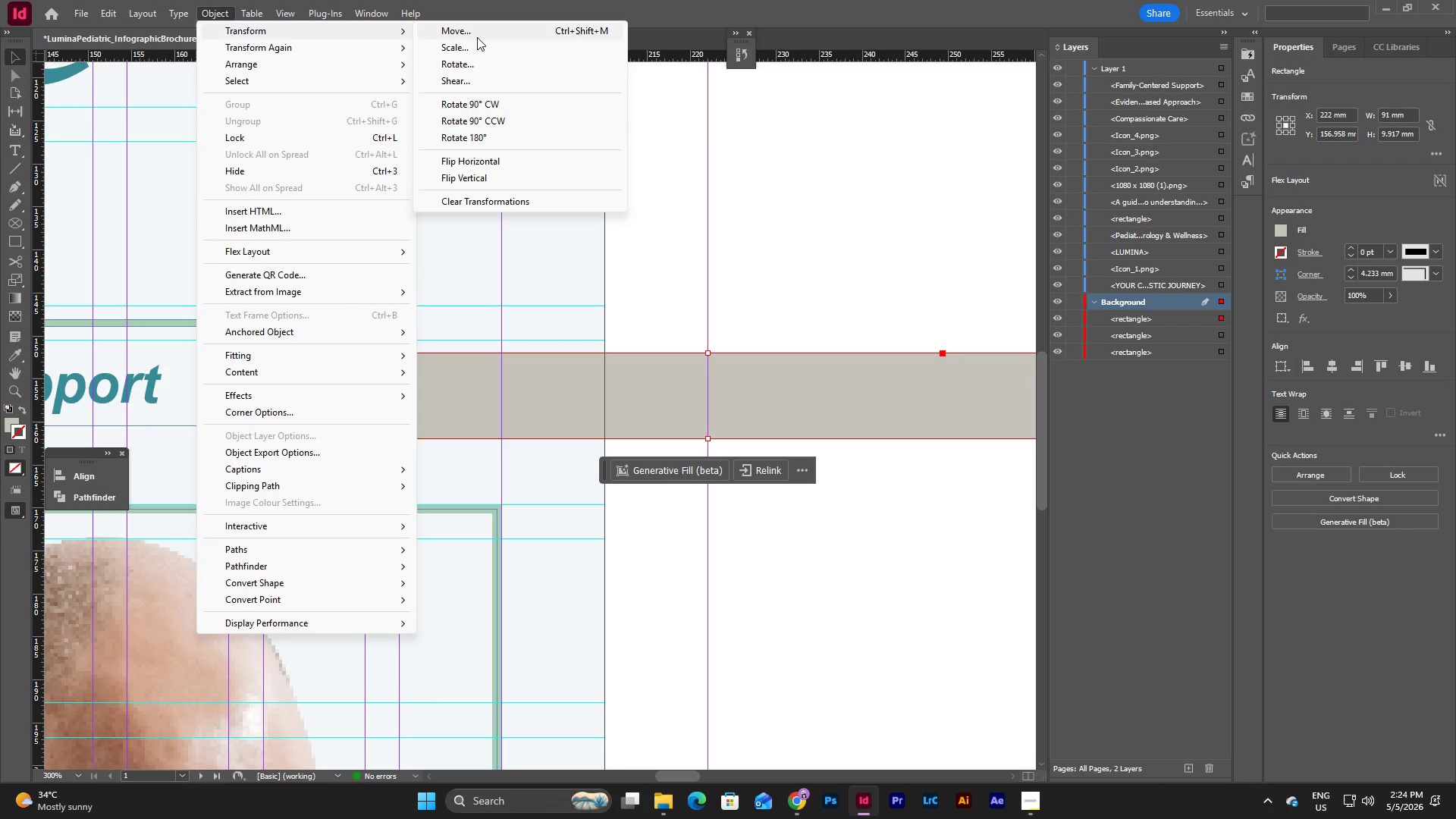 
left_click([500, 103])
 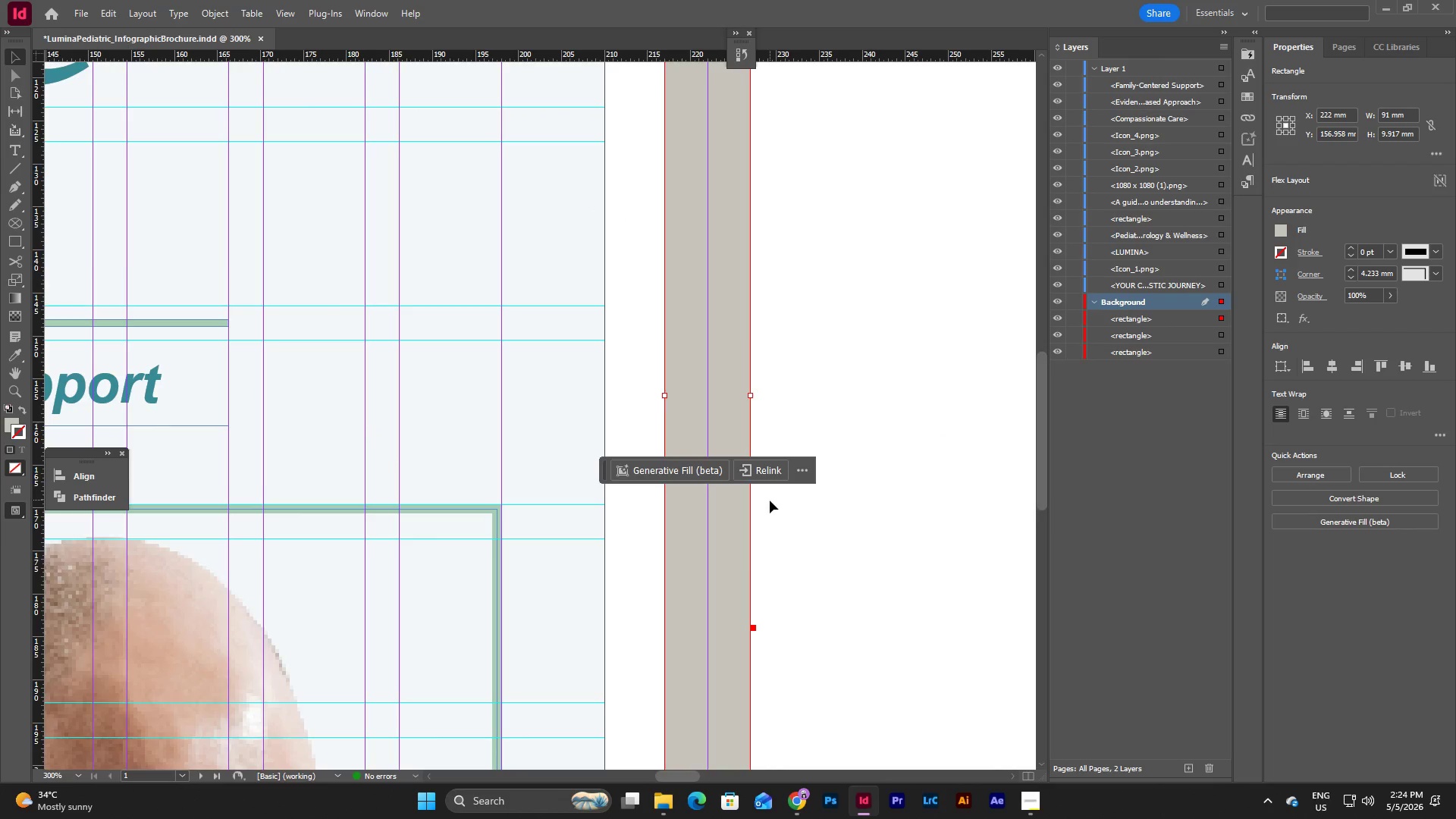 
scroll: coordinate [771, 501], scroll_direction: down, amount: 3.0
 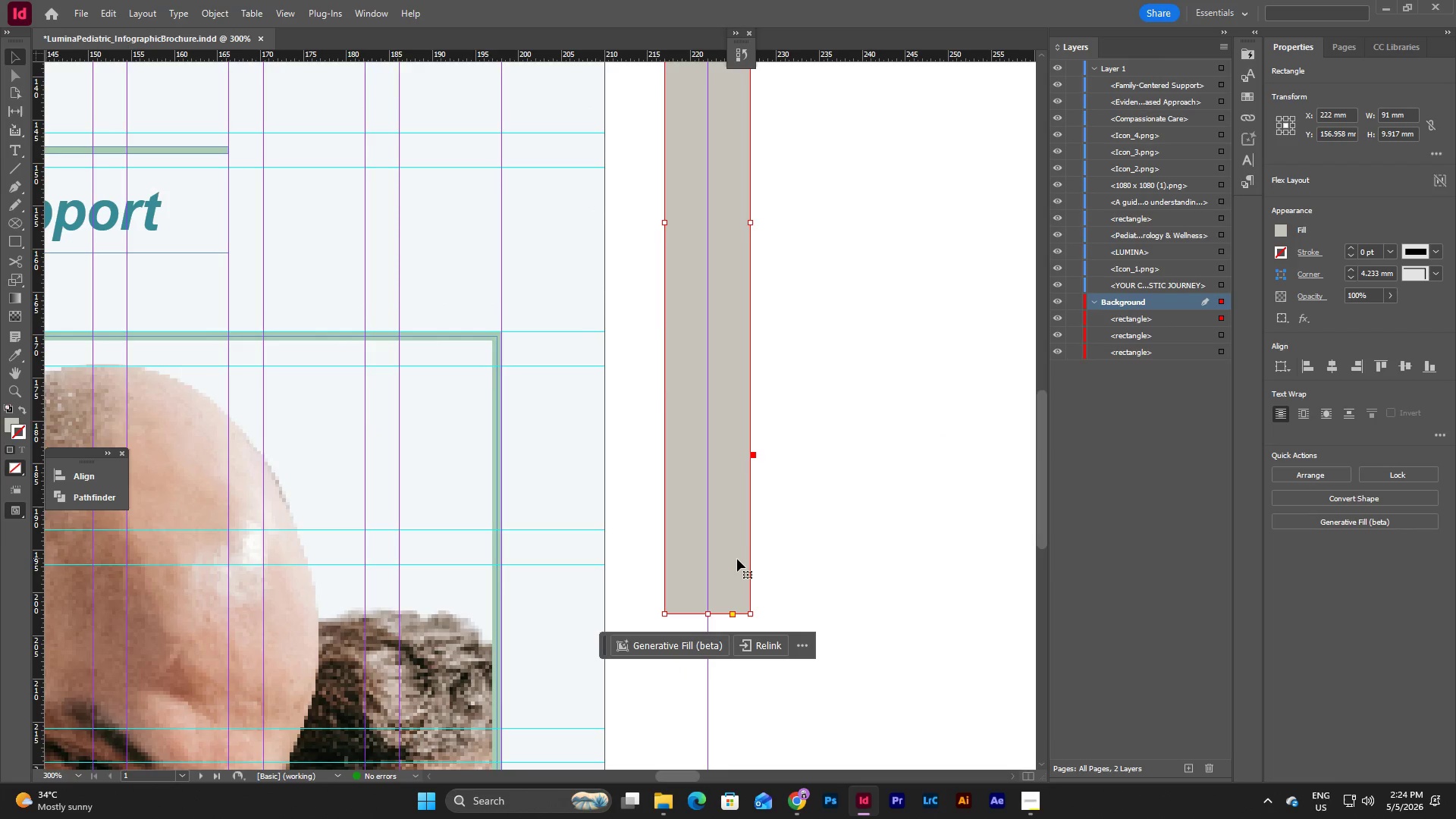 
left_click_drag(start_coordinate=[736, 560], to_coordinate=[488, 275])
 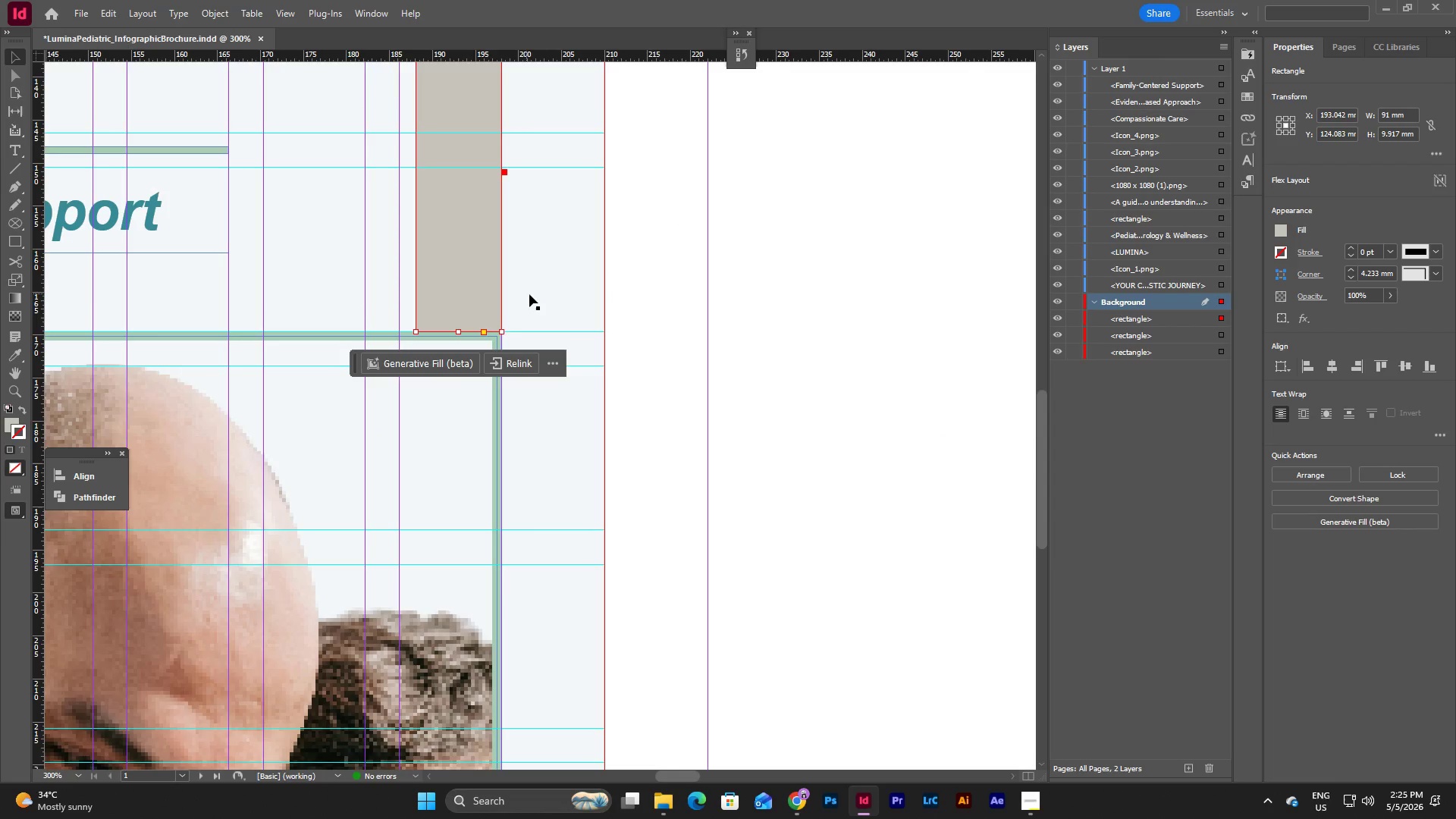 
left_click([538, 297])
 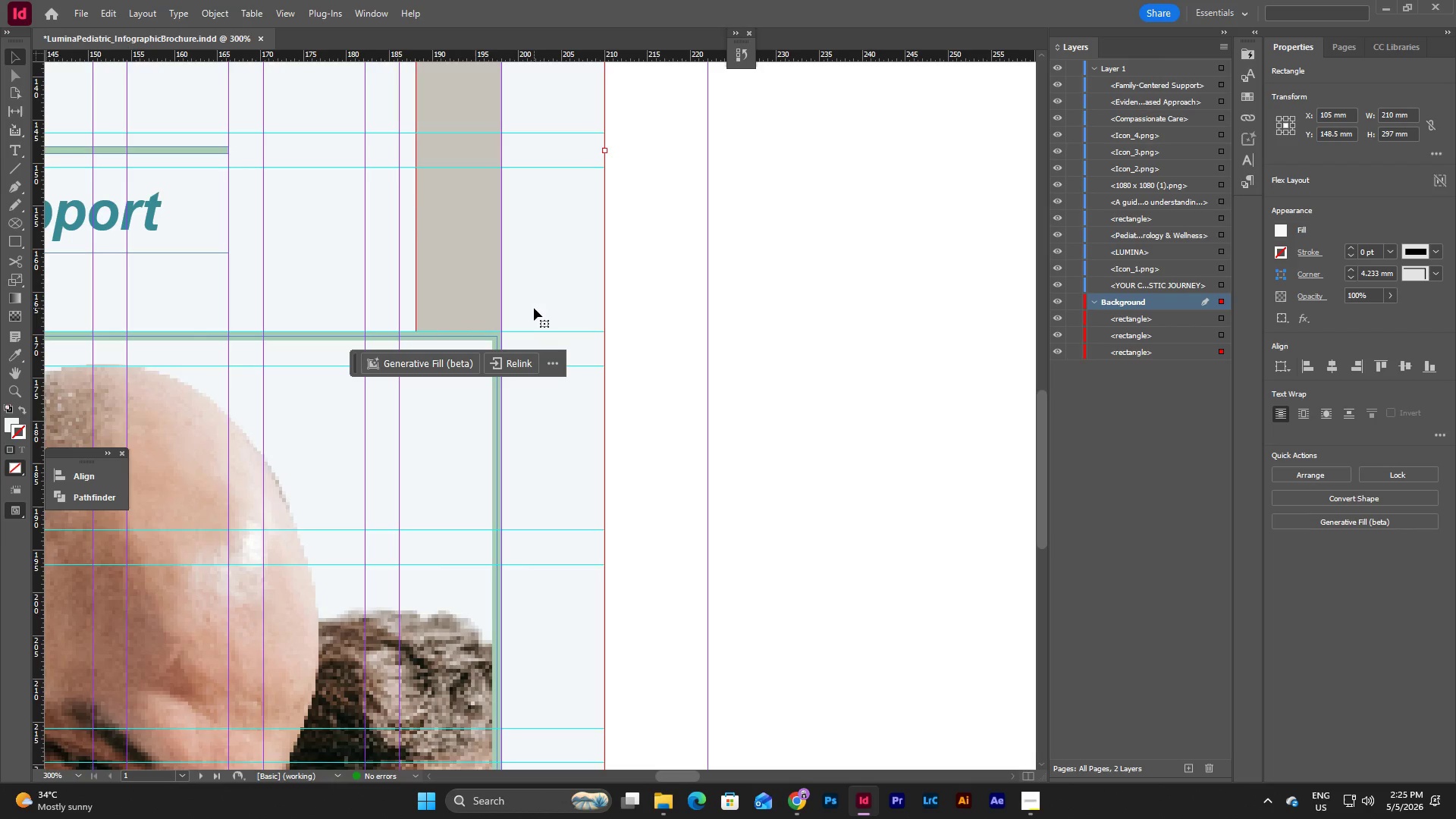 
scroll: coordinate [534, 308], scroll_direction: up, amount: 15.0
 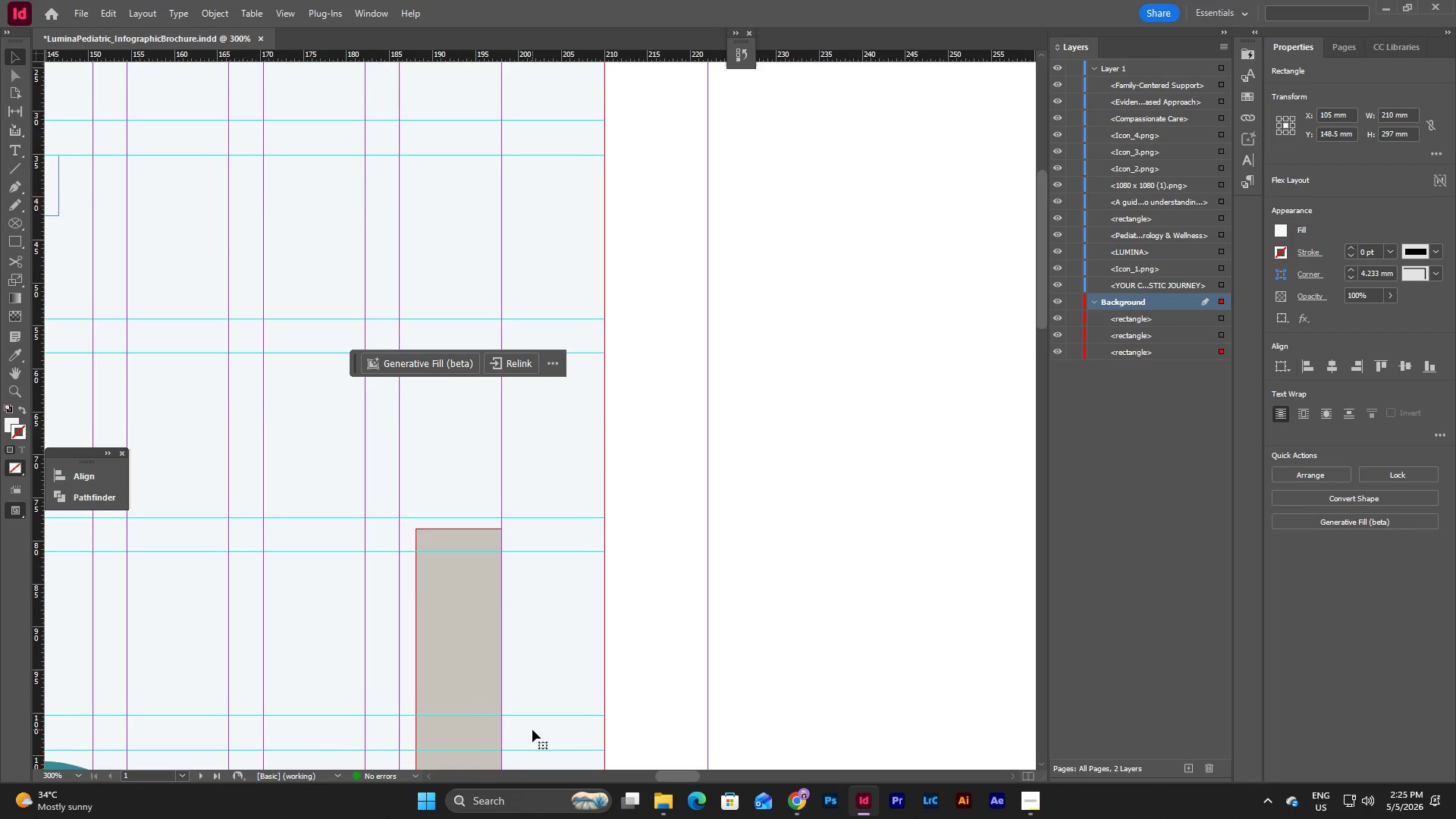 
left_click([441, 602])
 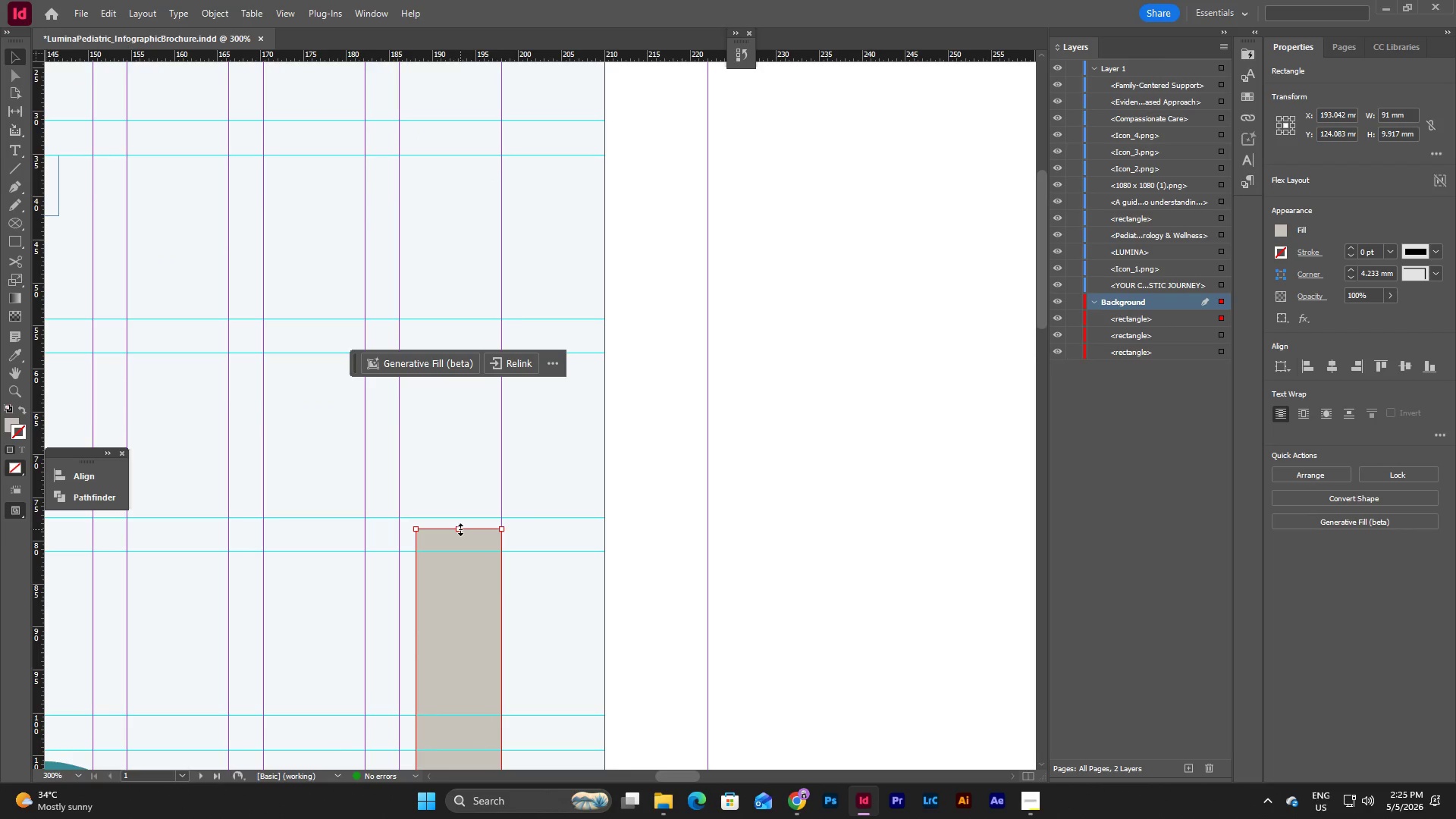 
left_click_drag(start_coordinate=[460, 529], to_coordinate=[458, 209])
 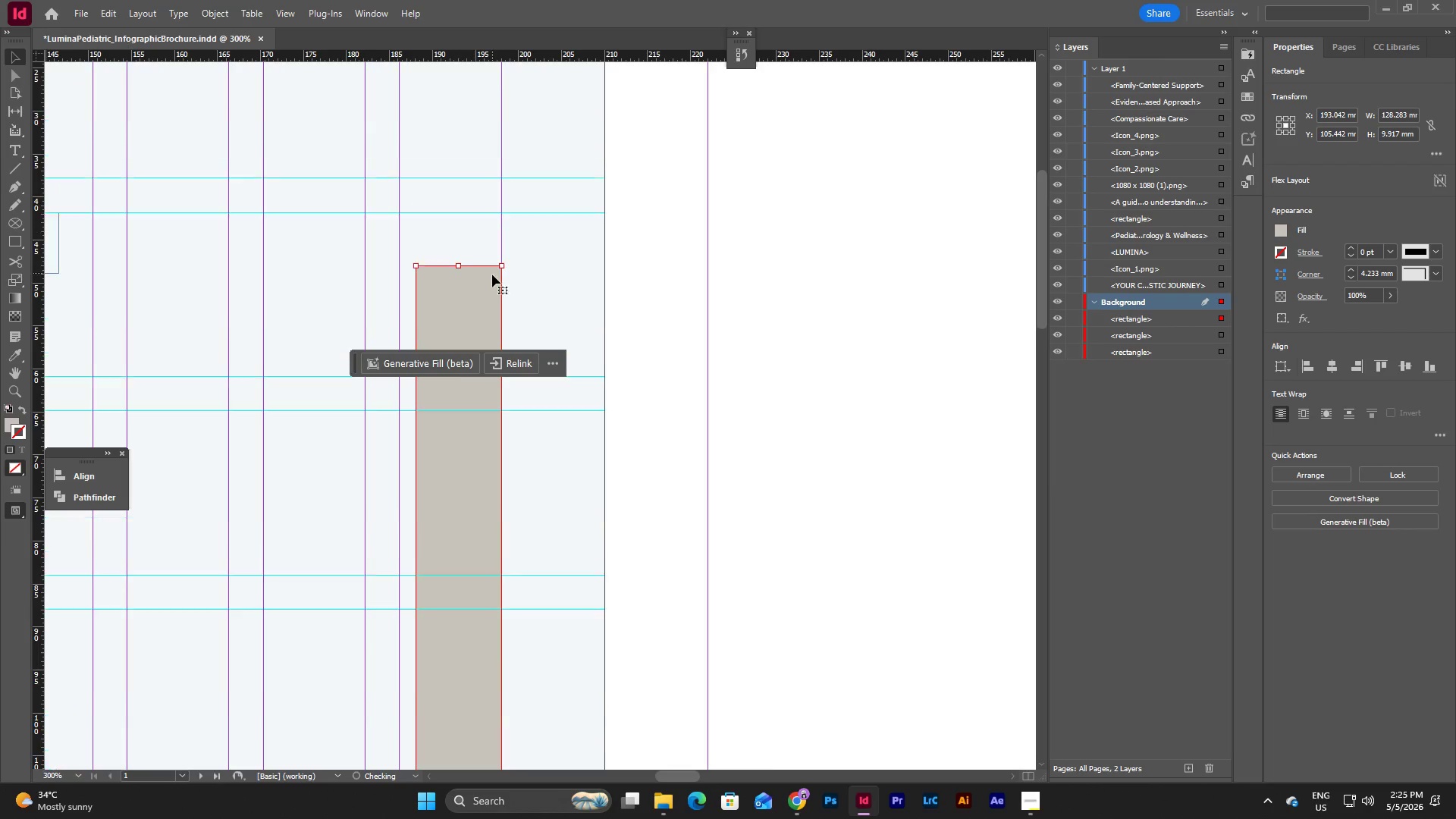 
scroll: coordinate [492, 275], scroll_direction: up, amount: 3.0
 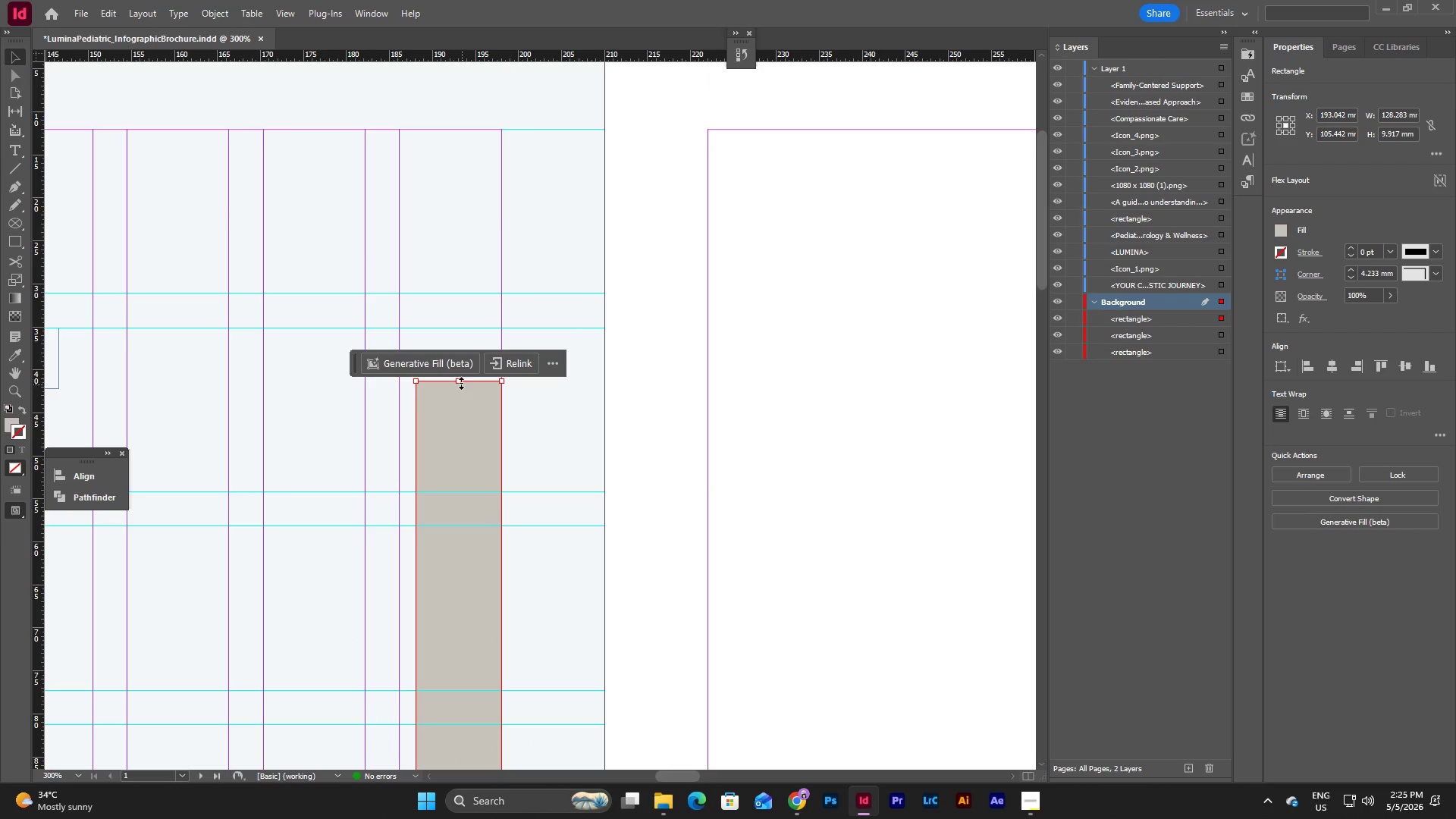 
left_click_drag(start_coordinate=[459, 381], to_coordinate=[452, 130])
 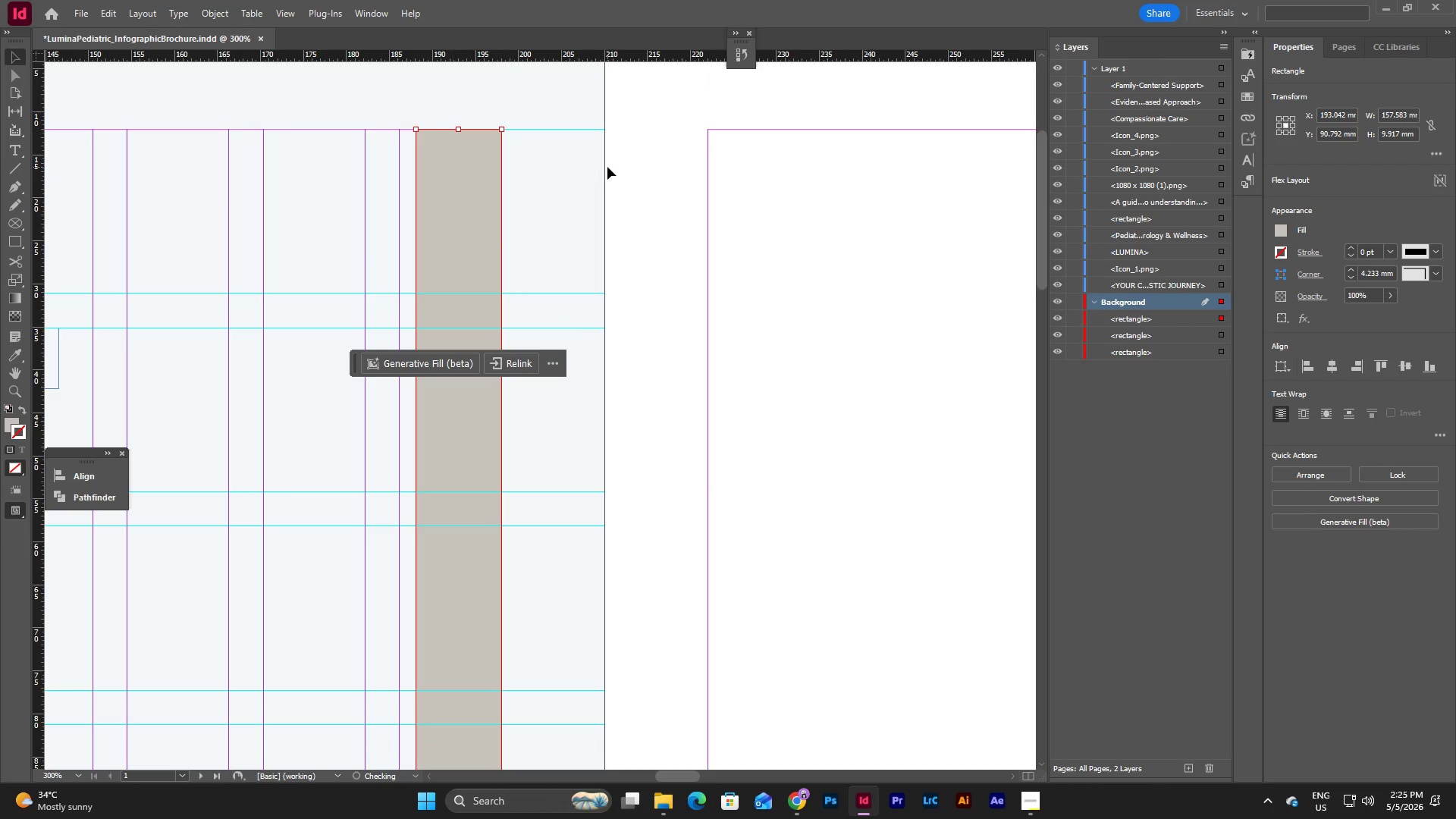 
left_click([607, 167])
 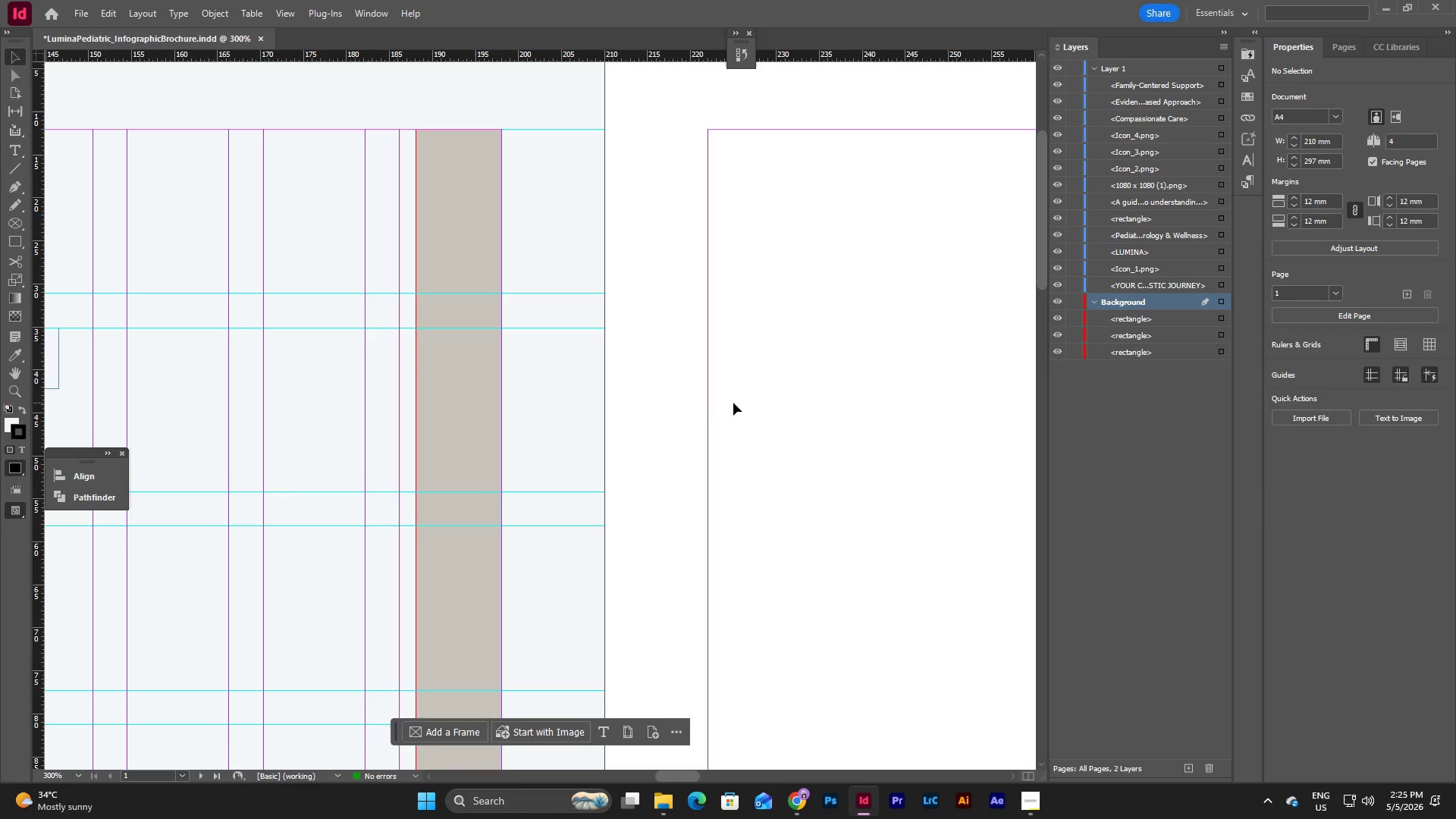 
scroll: coordinate [781, 458], scroll_direction: down, amount: 17.0
 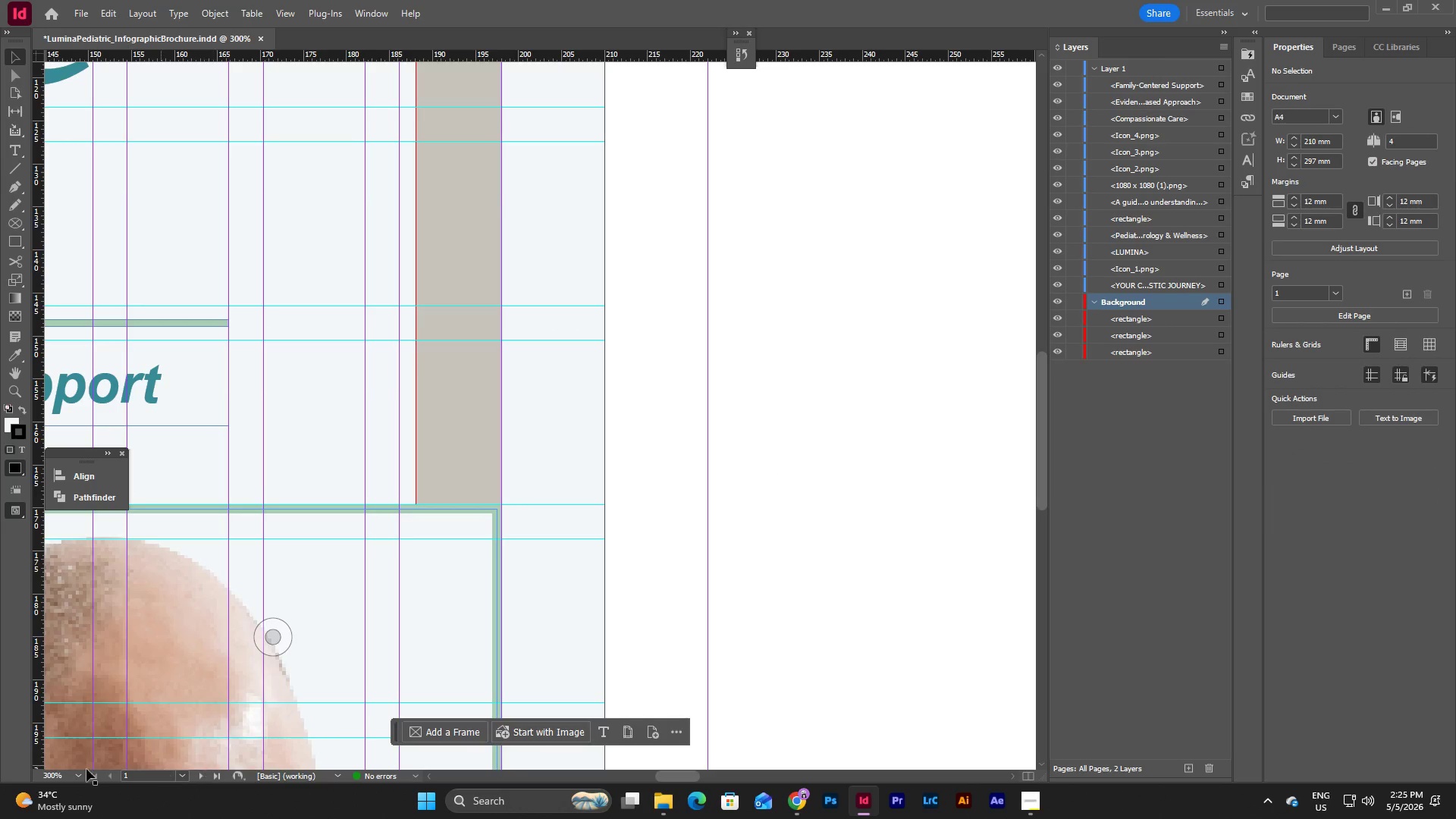 
left_click([80, 775])
 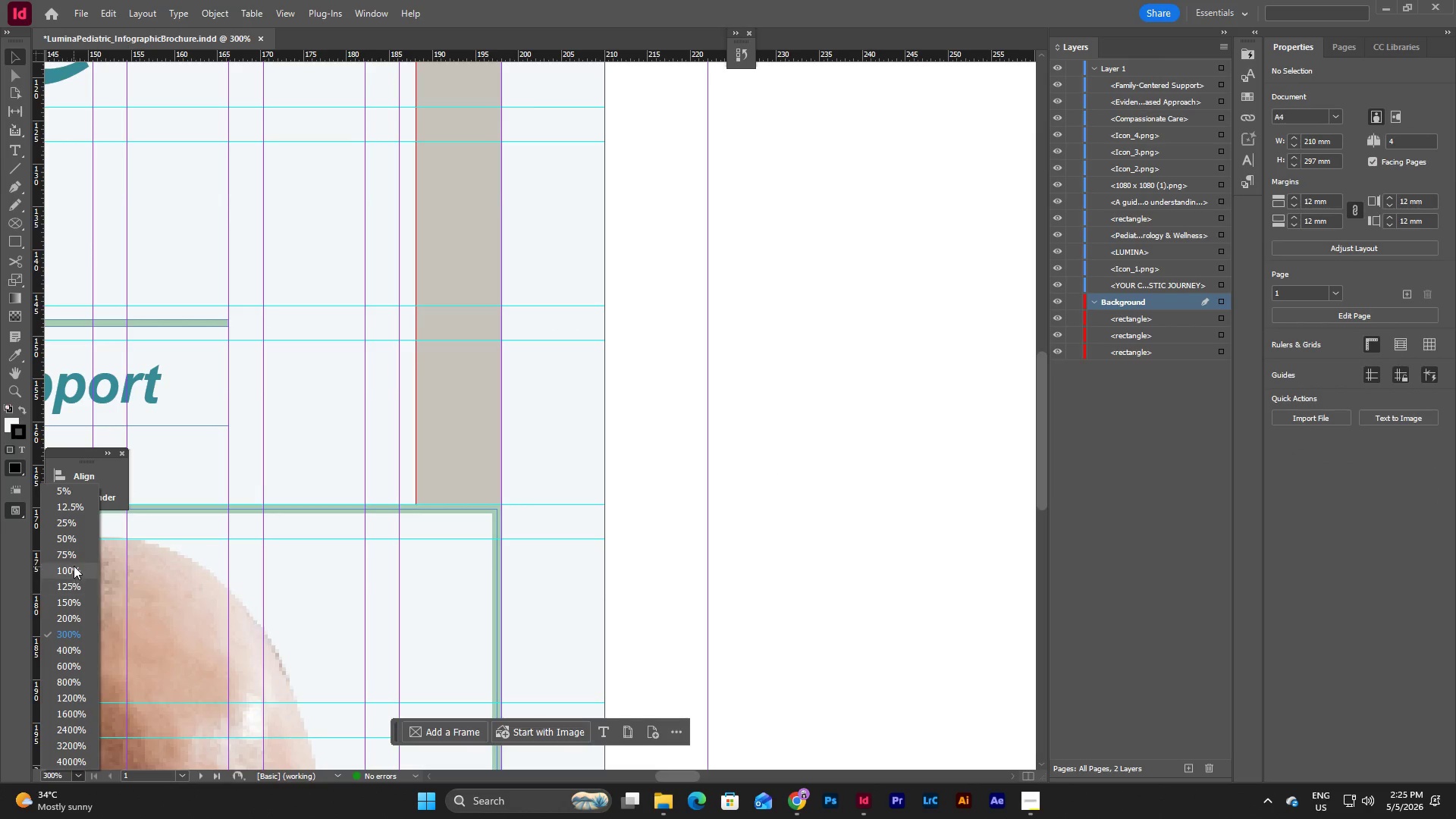 
left_click([74, 566])
 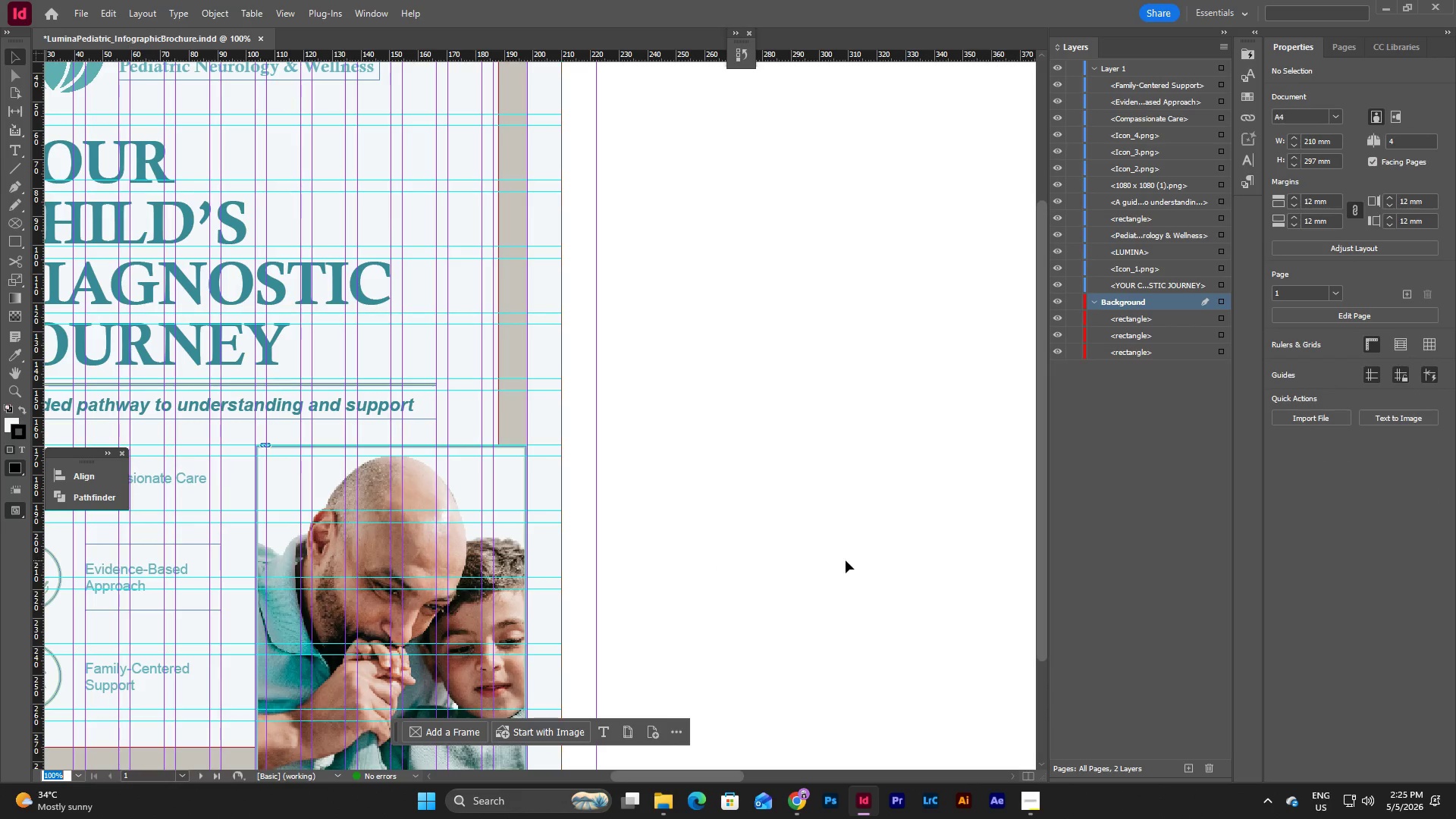 
left_click([846, 560])
 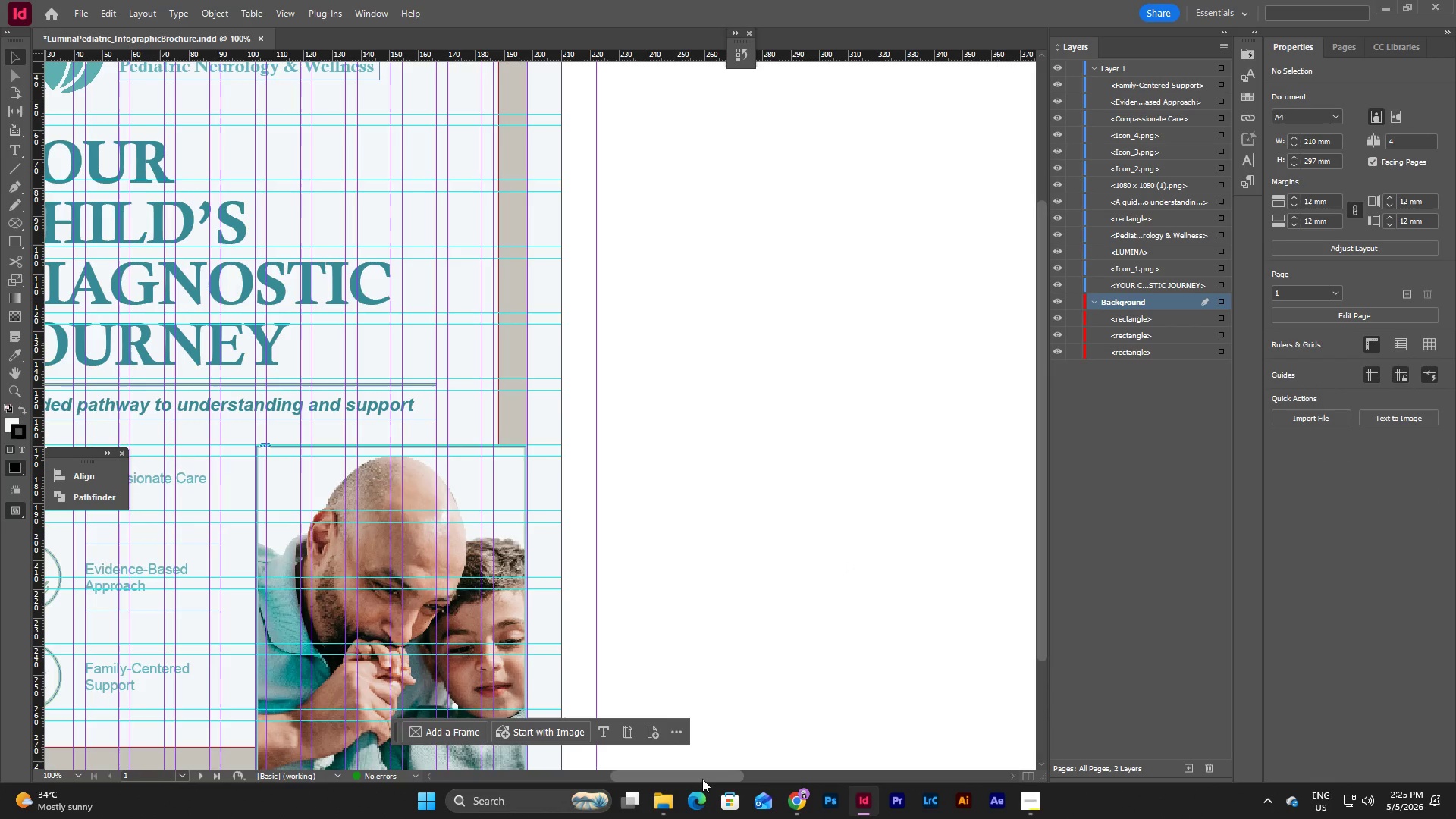 
left_click_drag(start_coordinate=[702, 779], to_coordinate=[668, 776])
 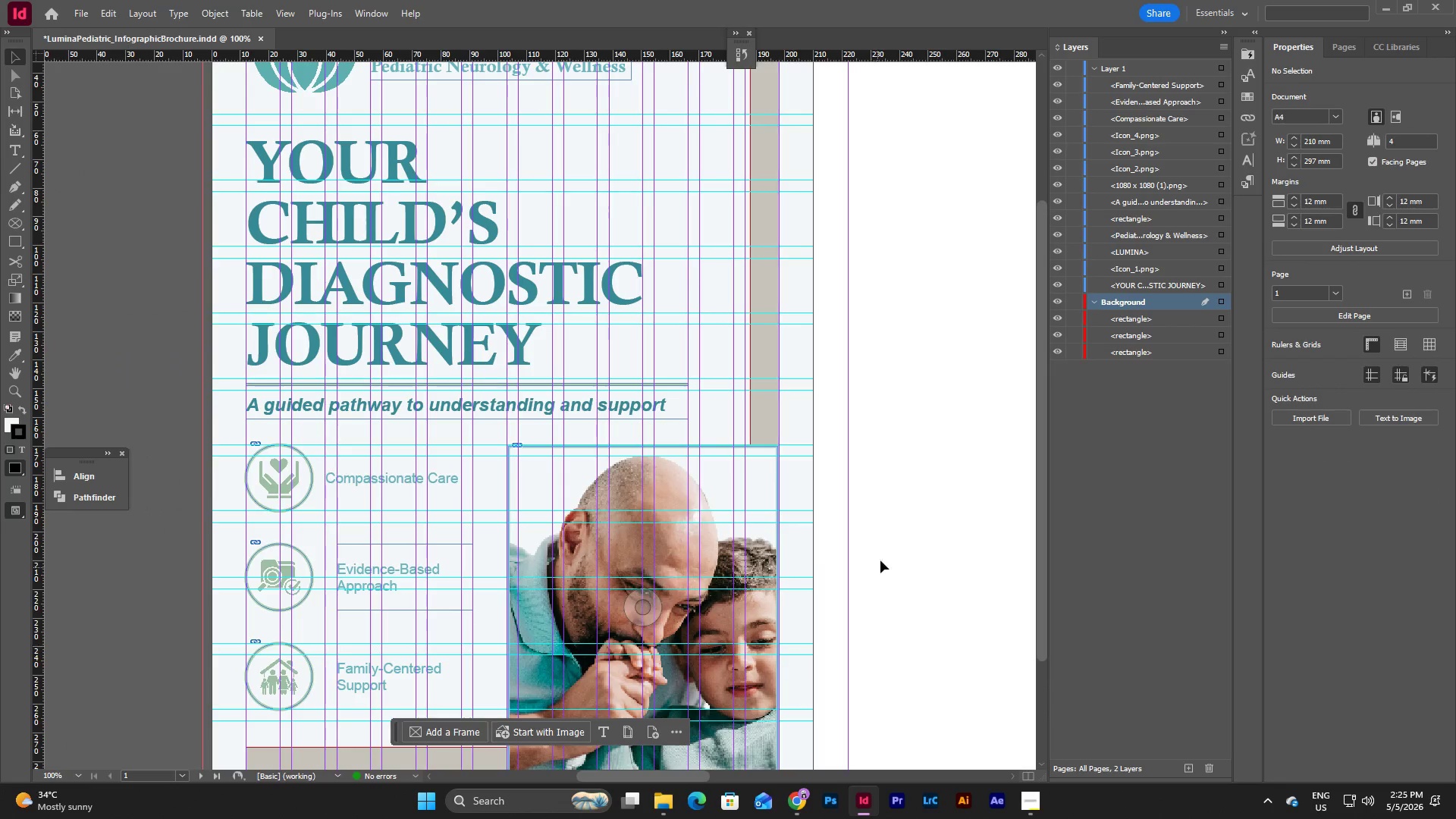 
left_click([890, 542])
 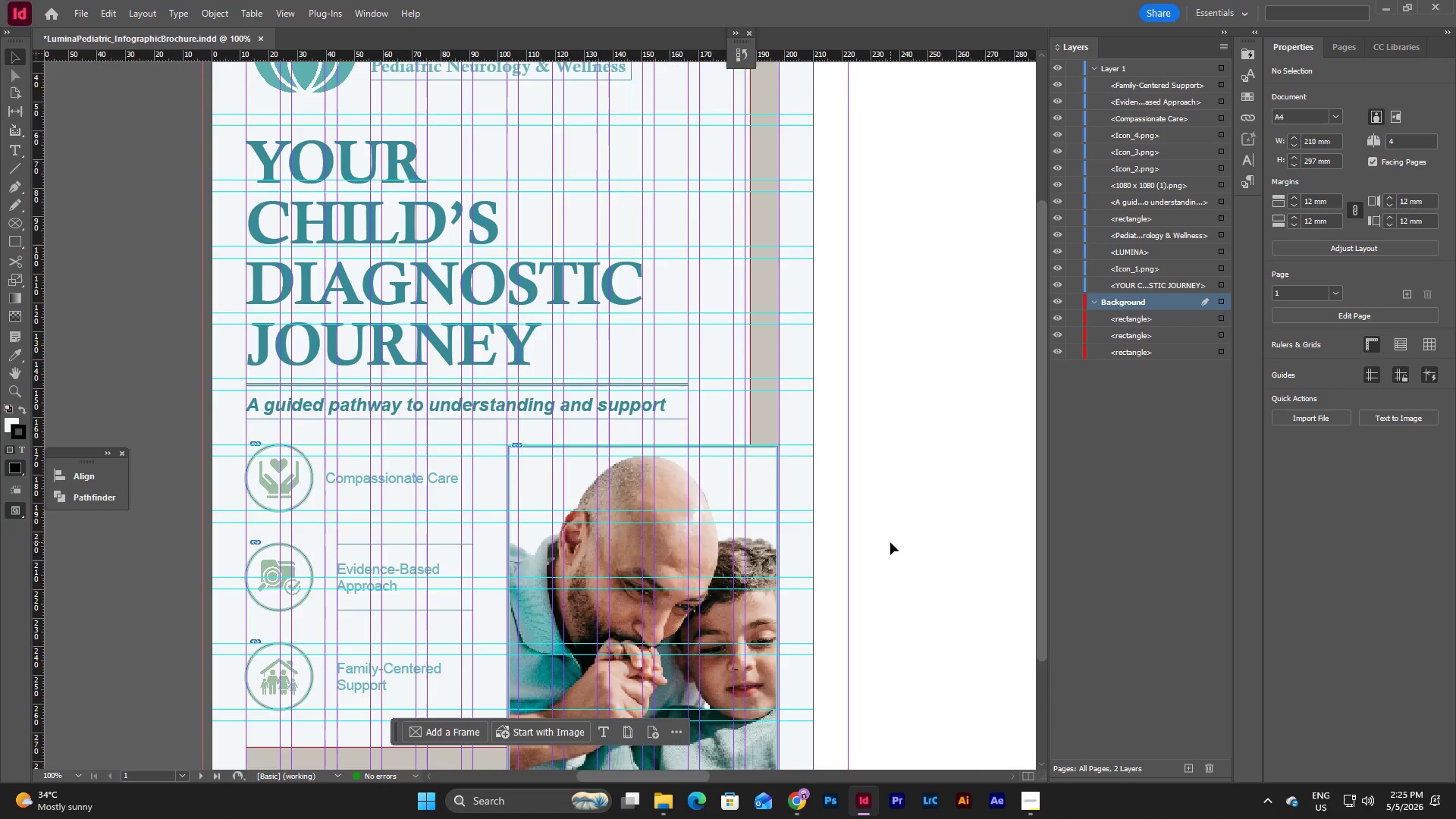 
key(W)
 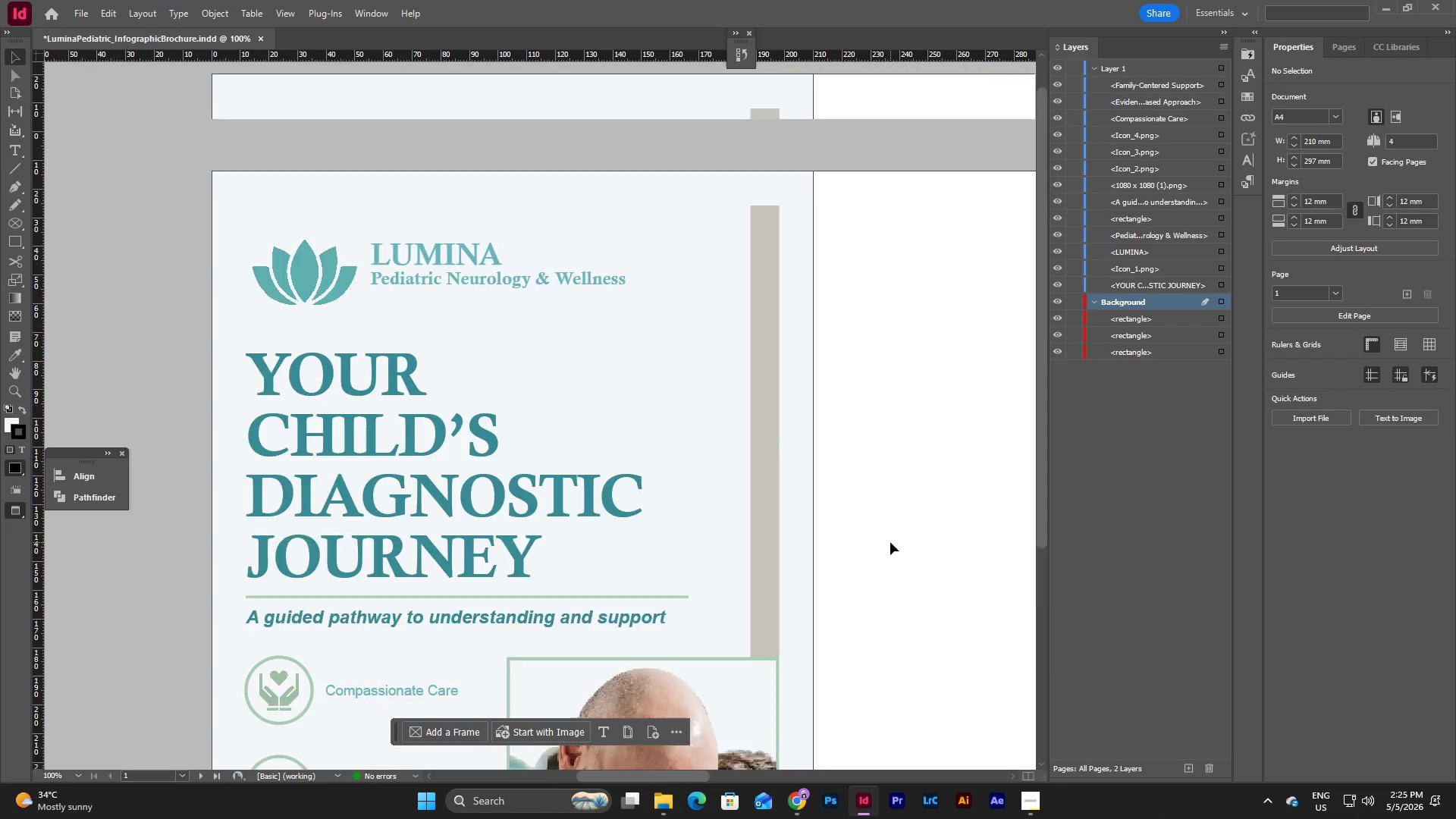 
scroll: coordinate [890, 542], scroll_direction: down, amount: 2.0
 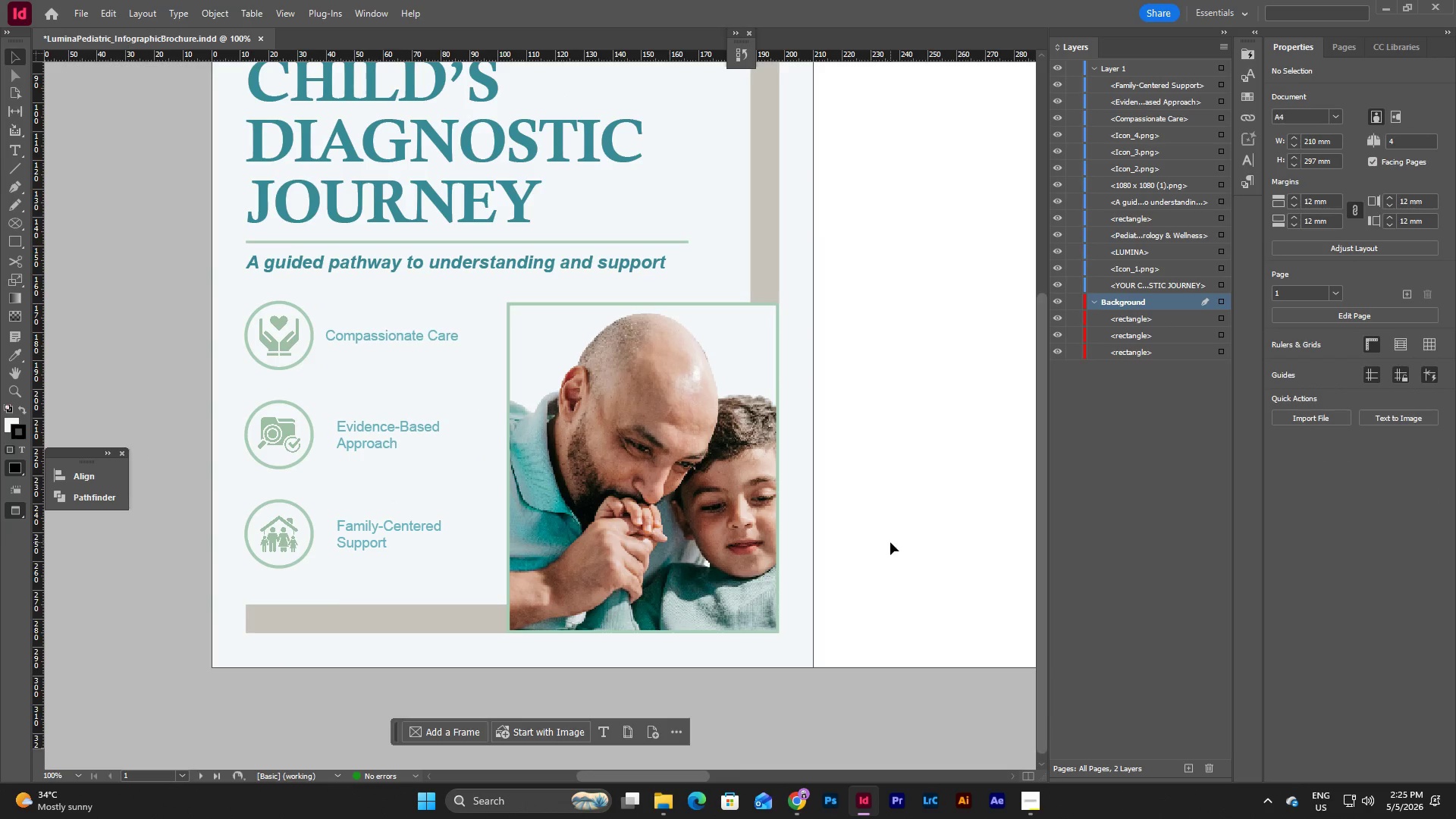 
scroll: coordinate [890, 542], scroll_direction: up, amount: 2.0
 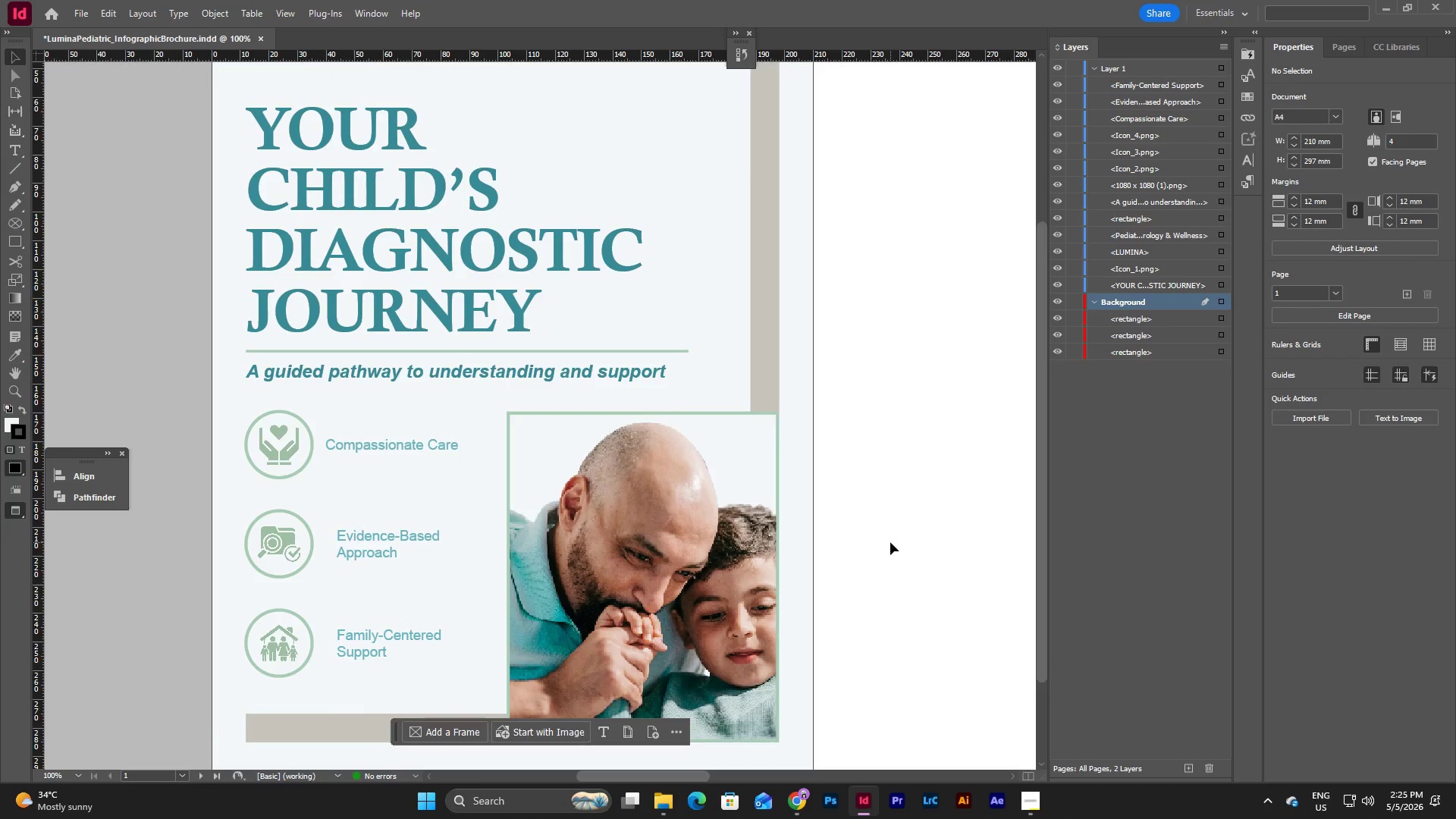 
scroll: coordinate [890, 542], scroll_direction: down, amount: 3.0
 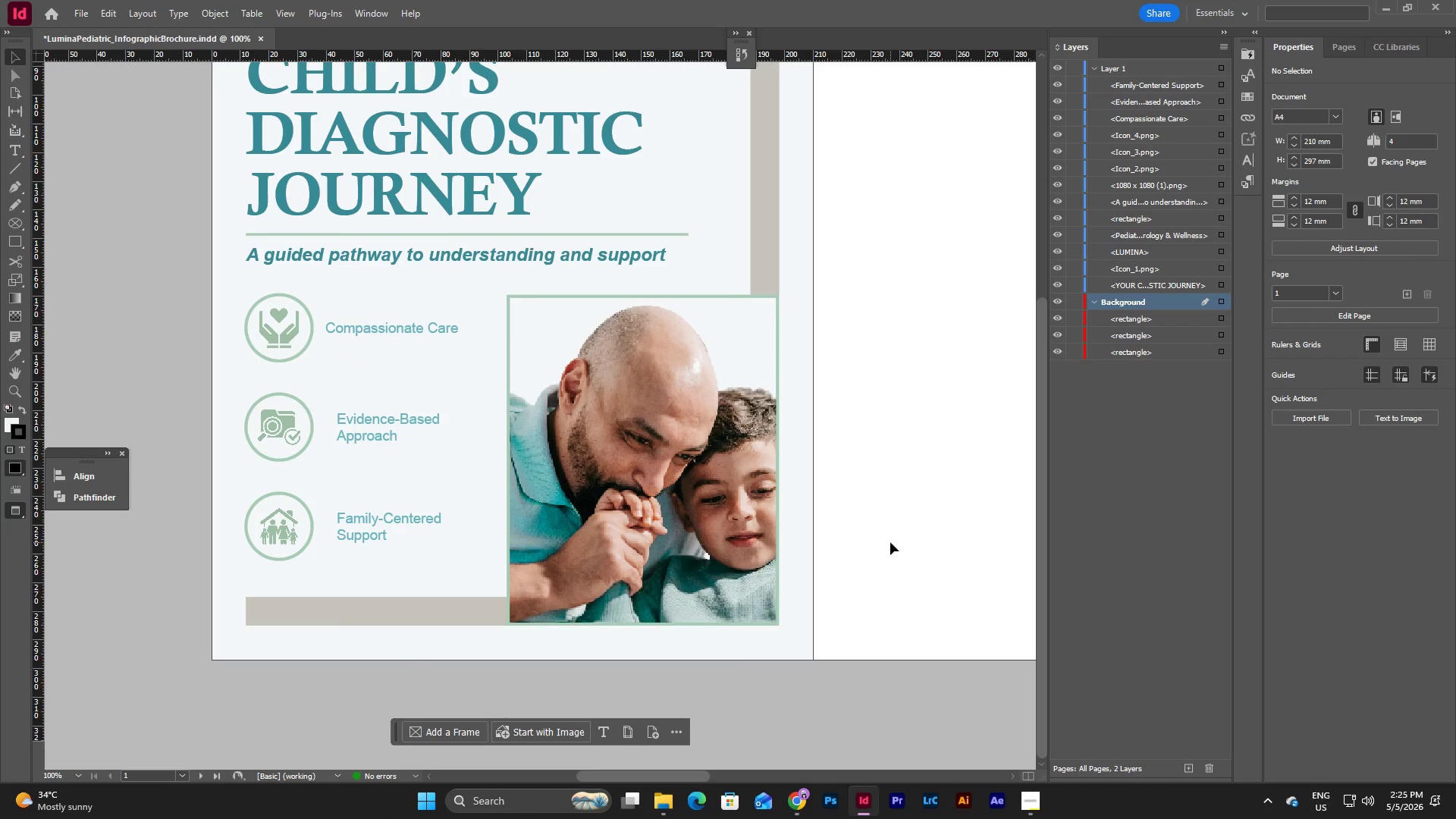 
key(W)
 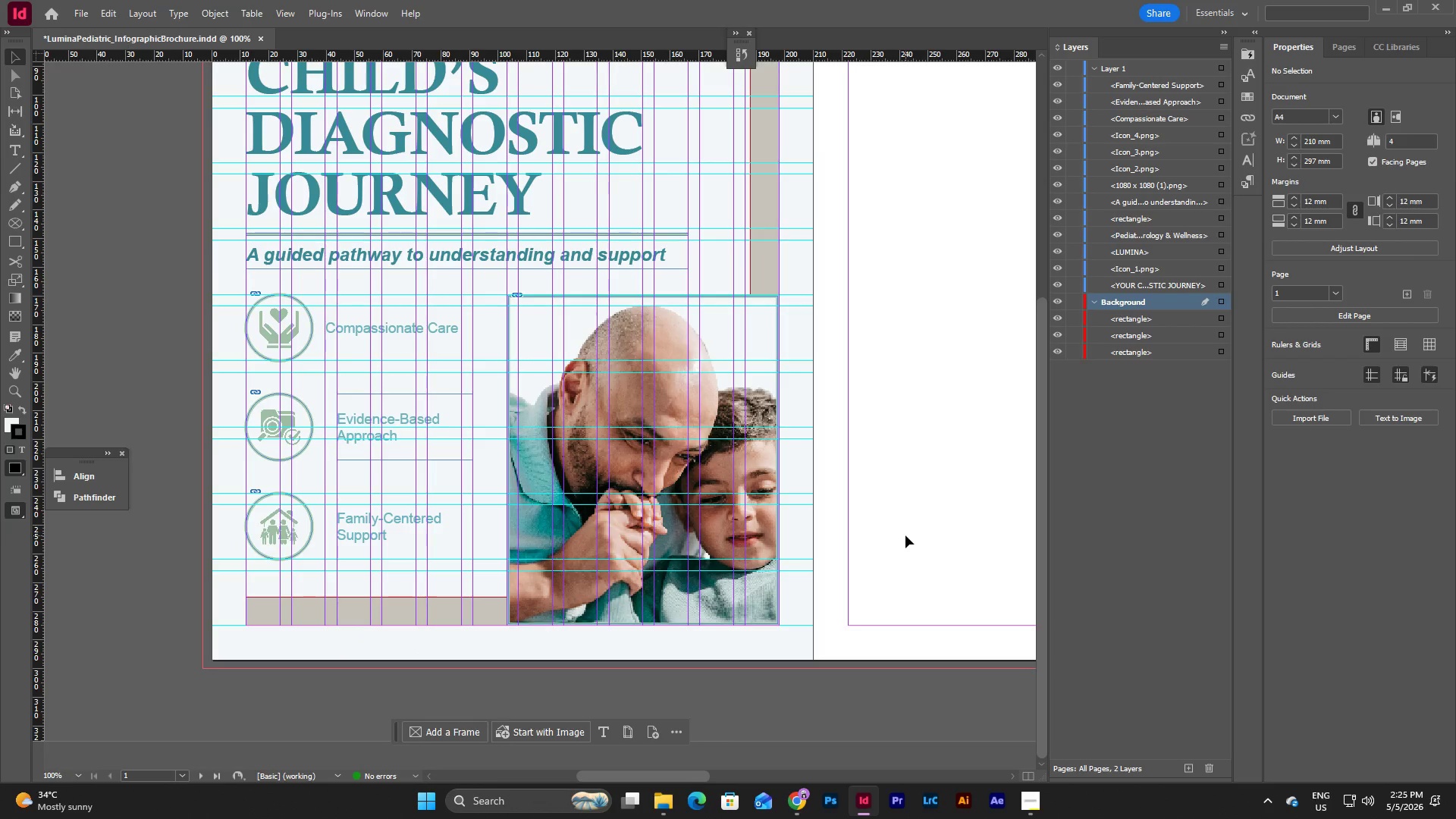 
scroll: coordinate [905, 535], scroll_direction: up, amount: 1.0
 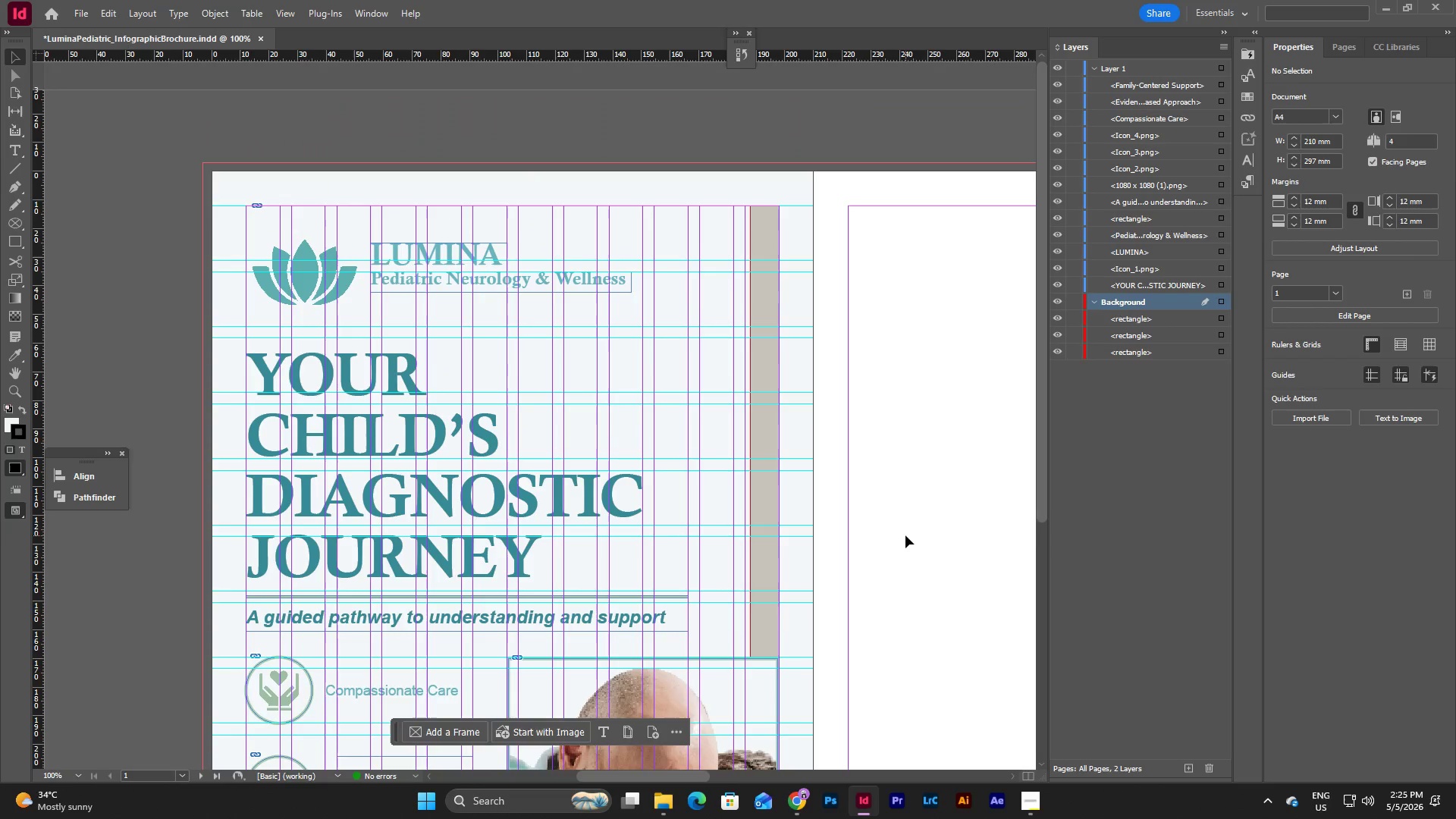 
left_click([905, 535])
 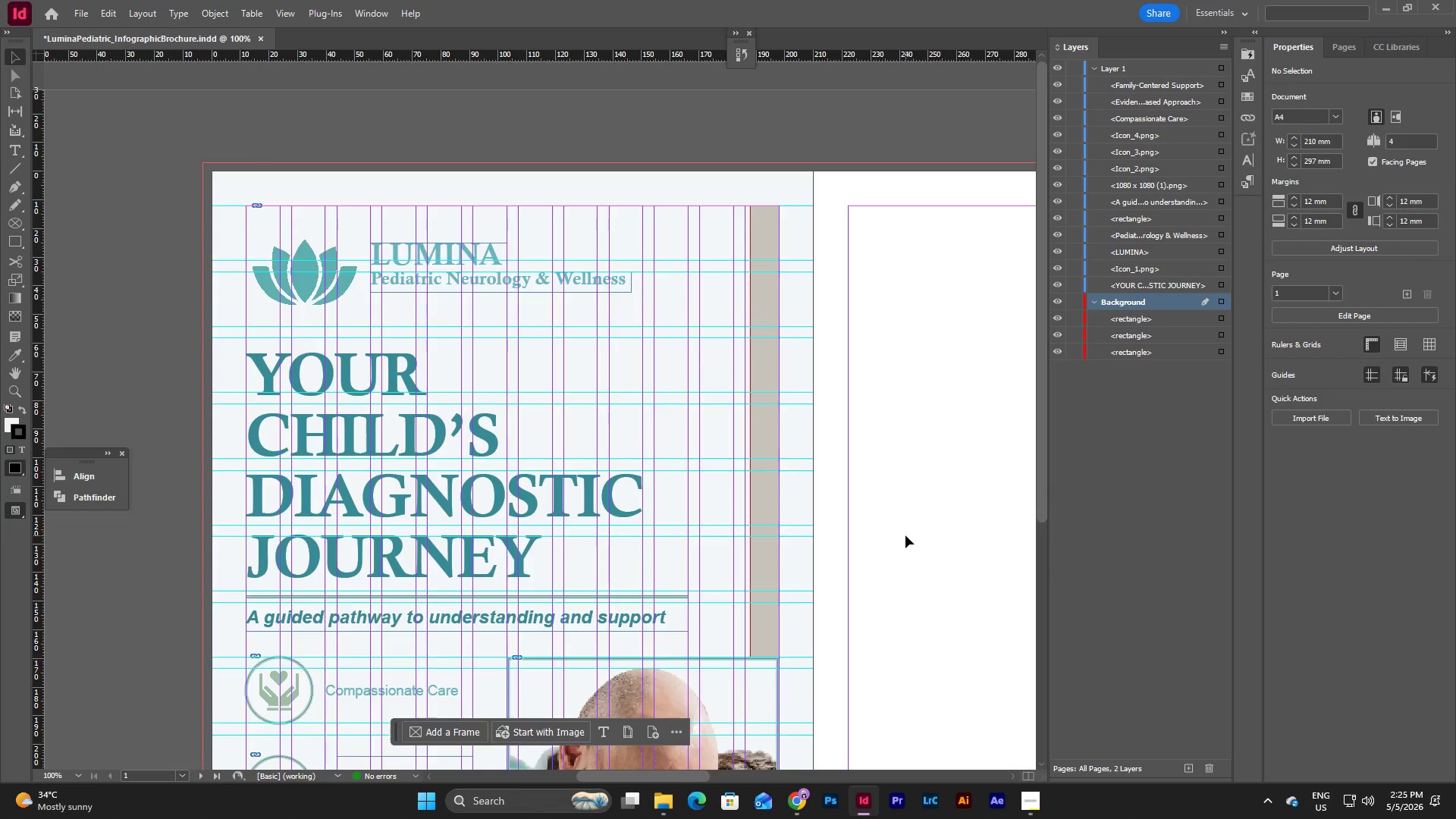 
key(W)
 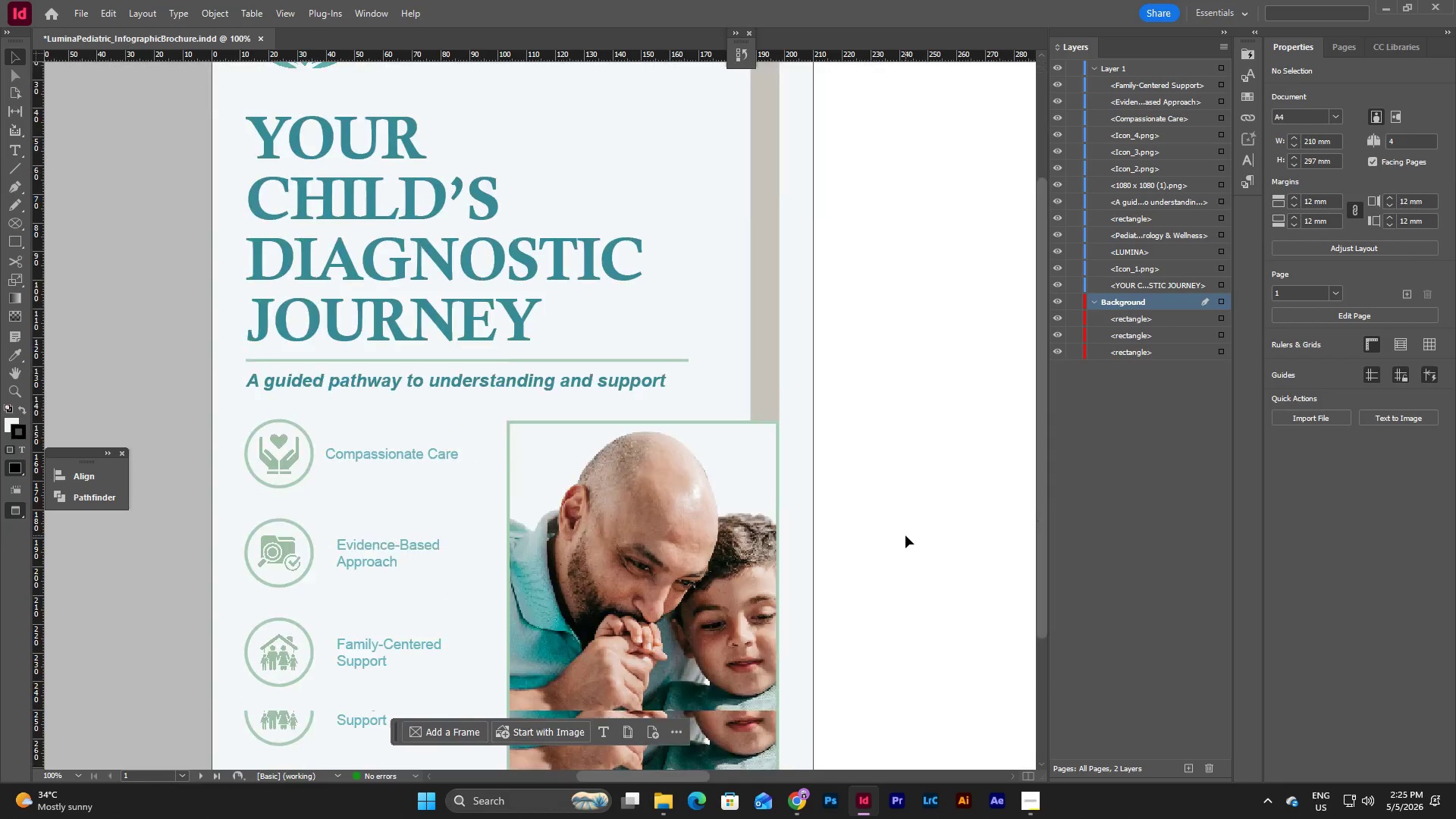 
scroll: coordinate [905, 535], scroll_direction: down, amount: 5.0
 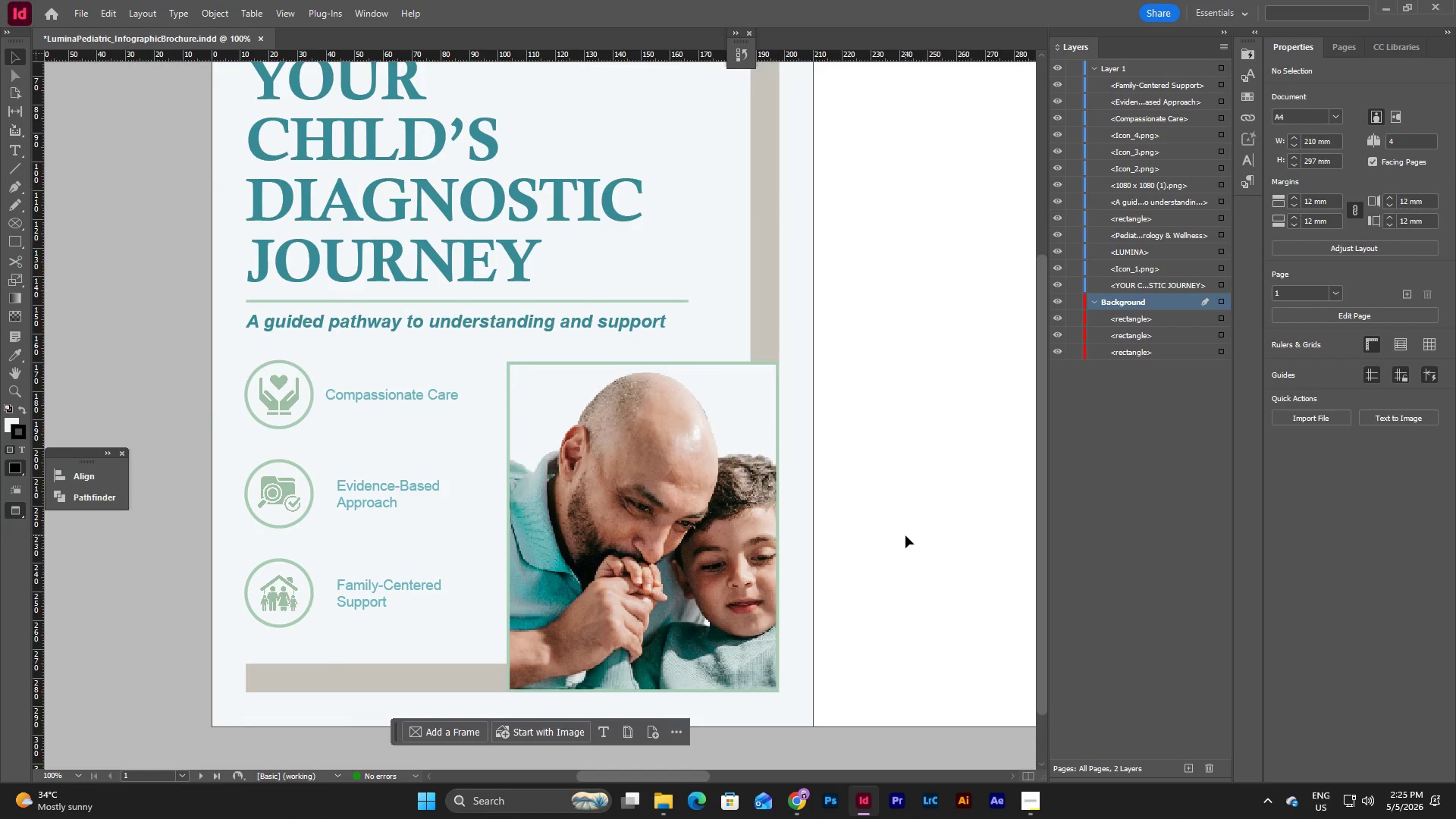 
key(W)
 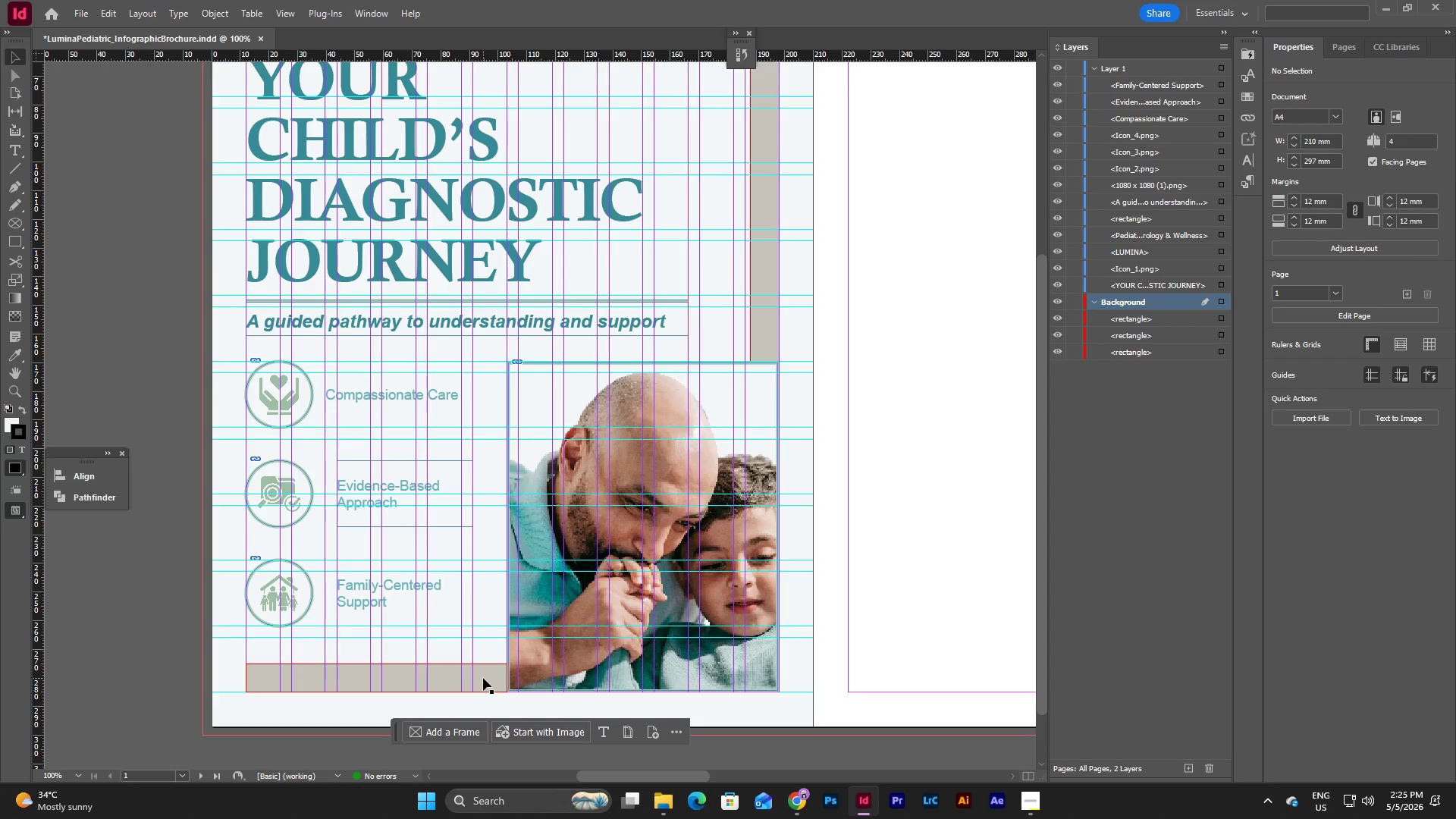 
left_click([483, 679])
 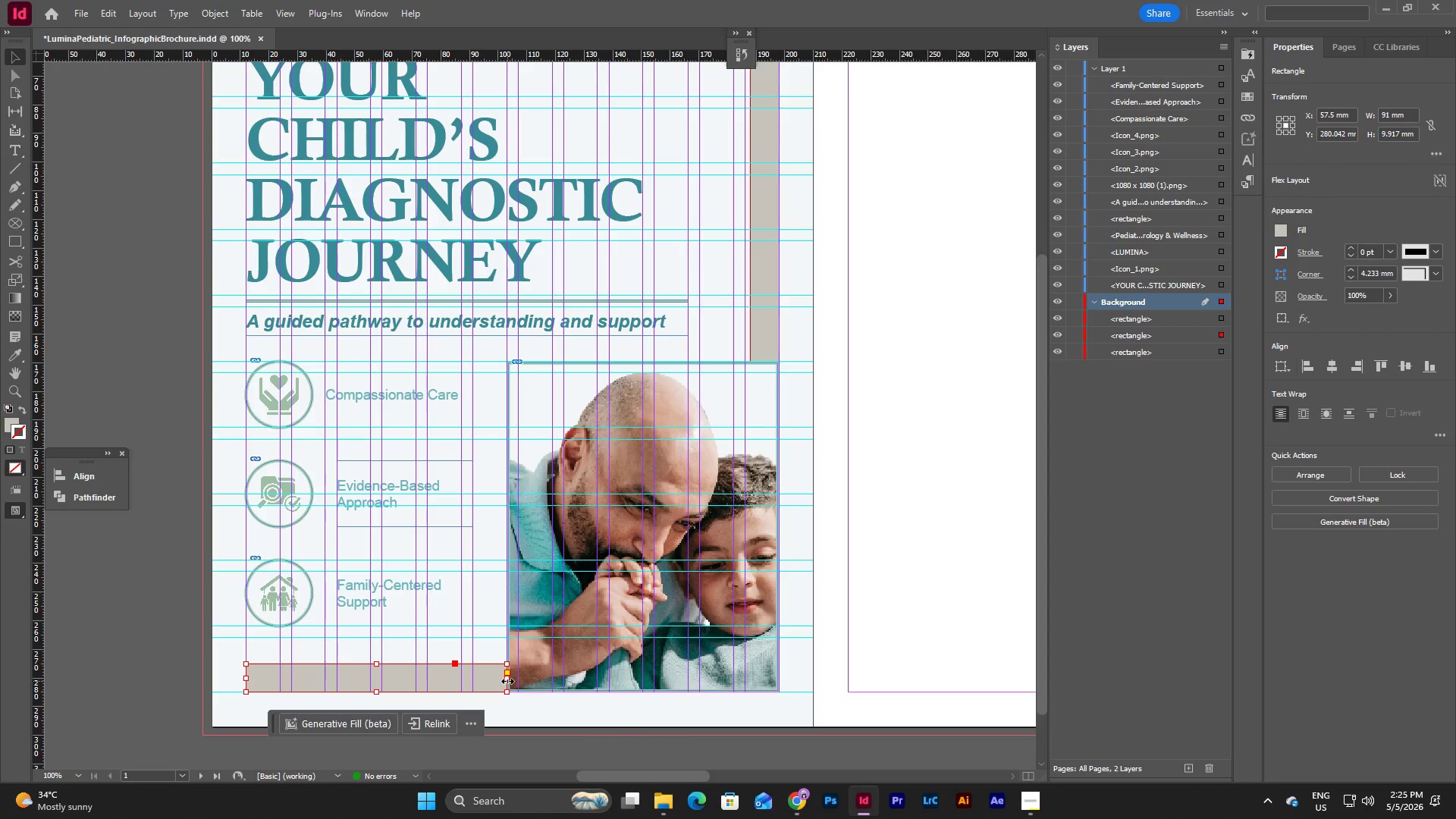 
left_click_drag(start_coordinate=[507, 681], to_coordinate=[472, 688])
 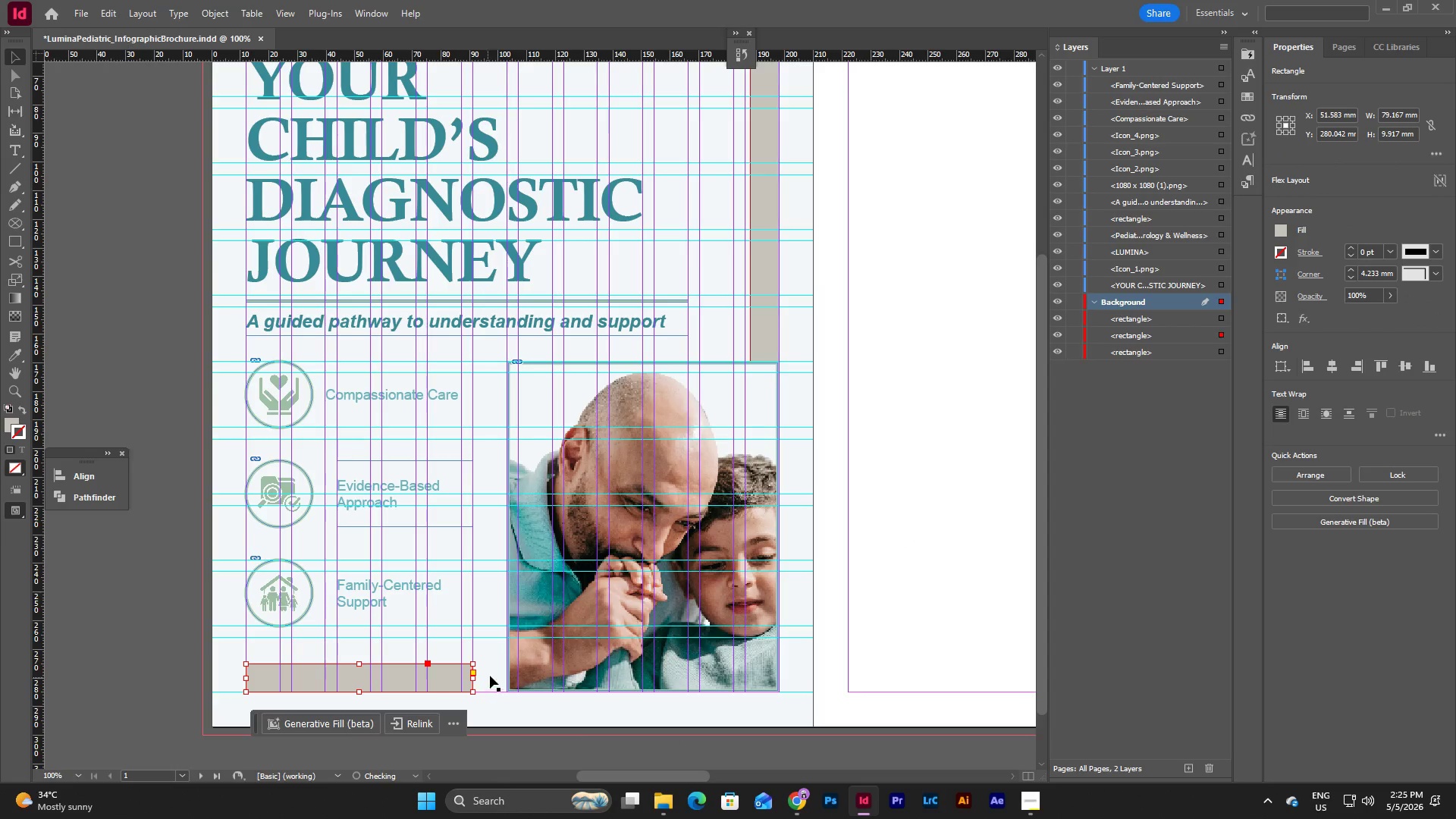 
left_click([495, 673])
 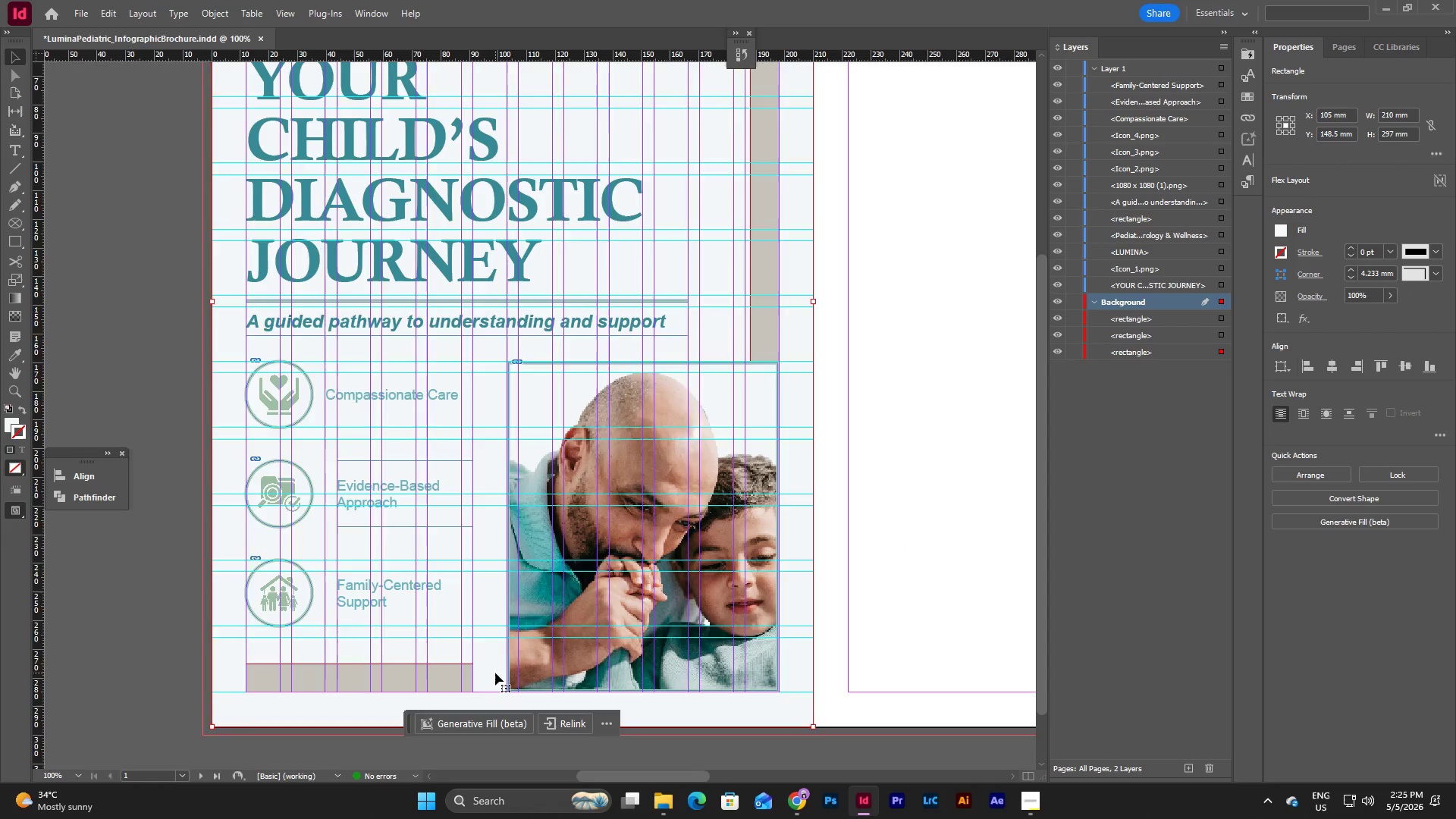 
type(ww)
 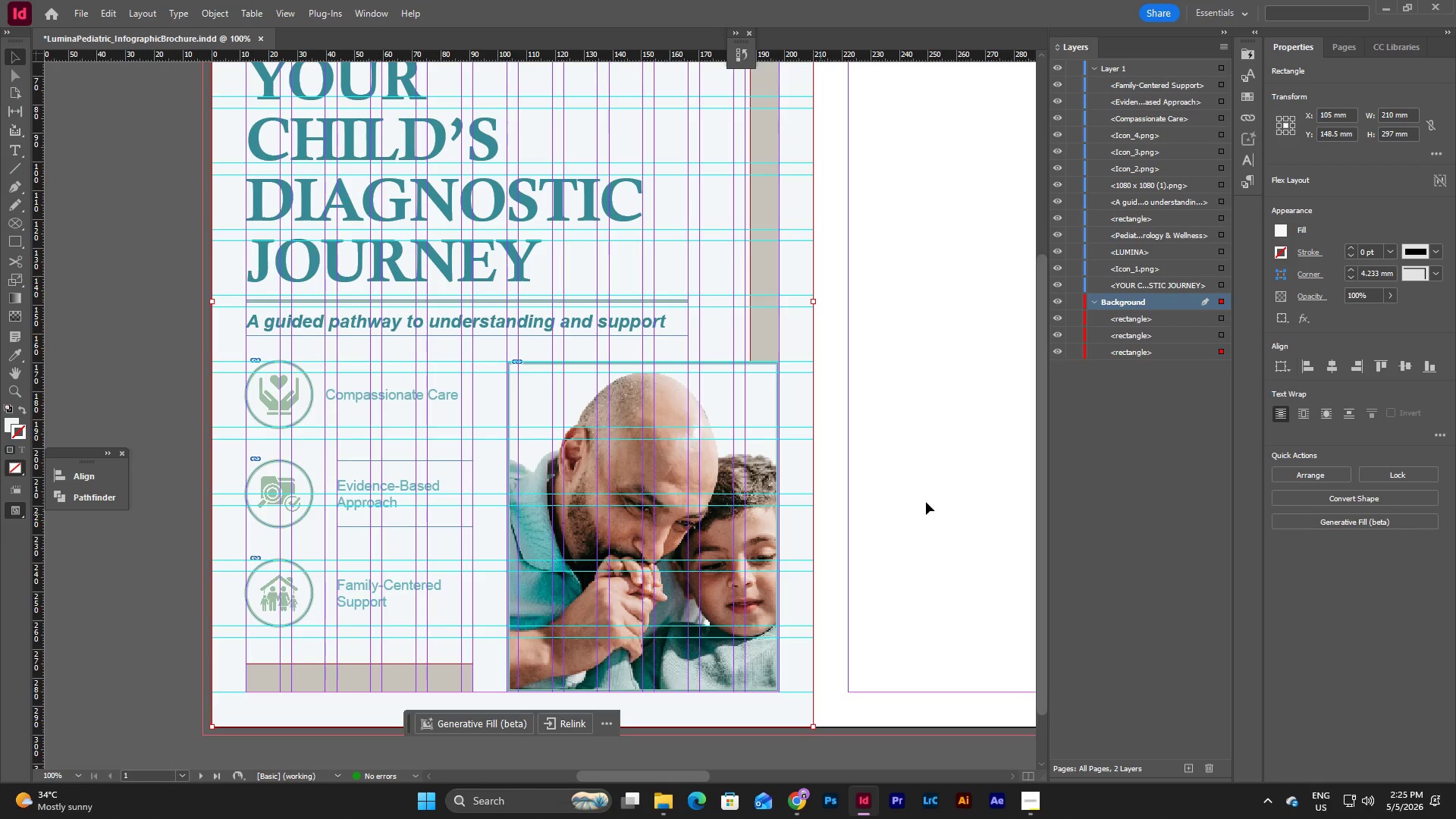 
scroll: coordinate [930, 501], scroll_direction: up, amount: 1.0
 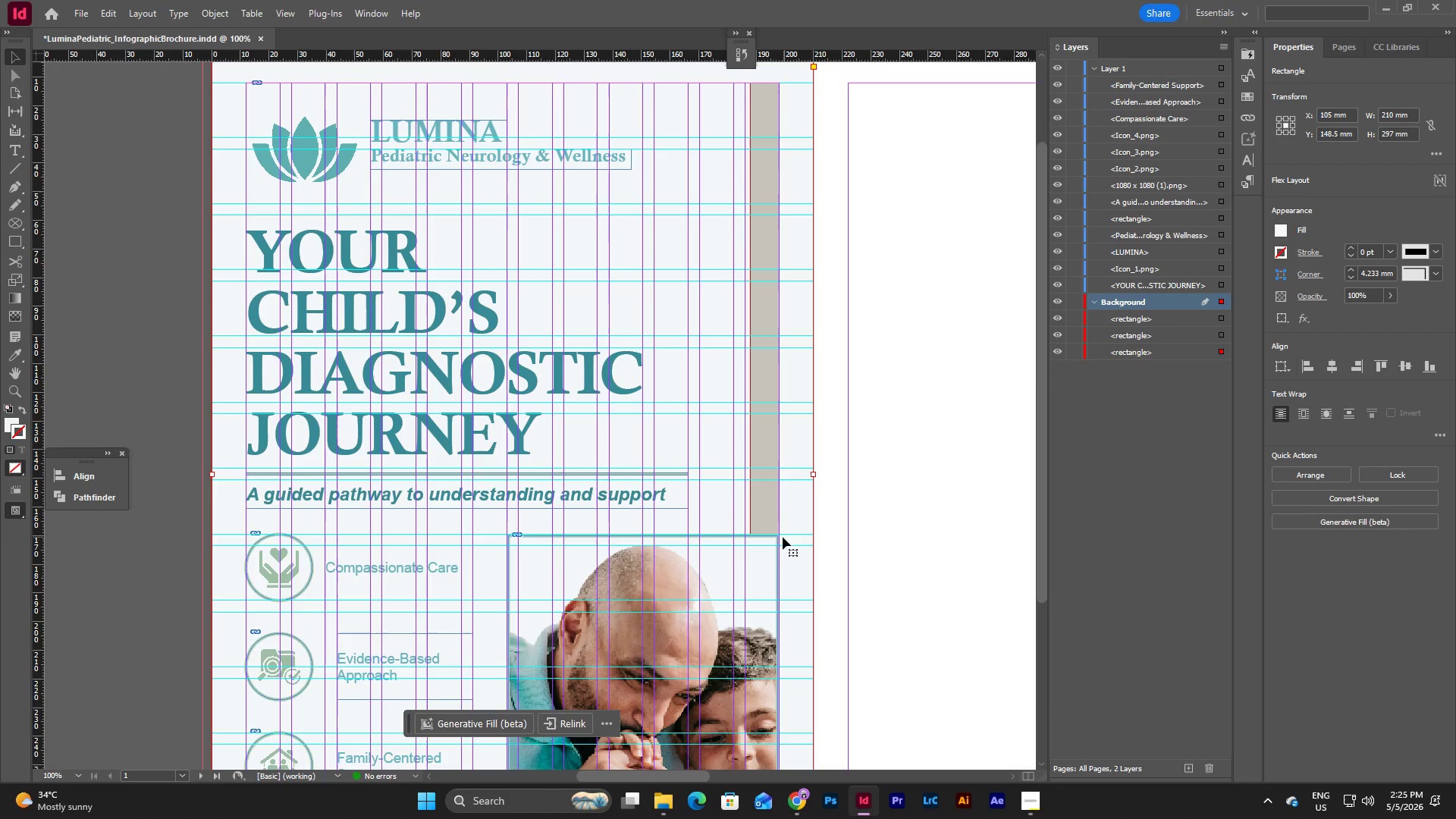 
left_click([769, 507])
 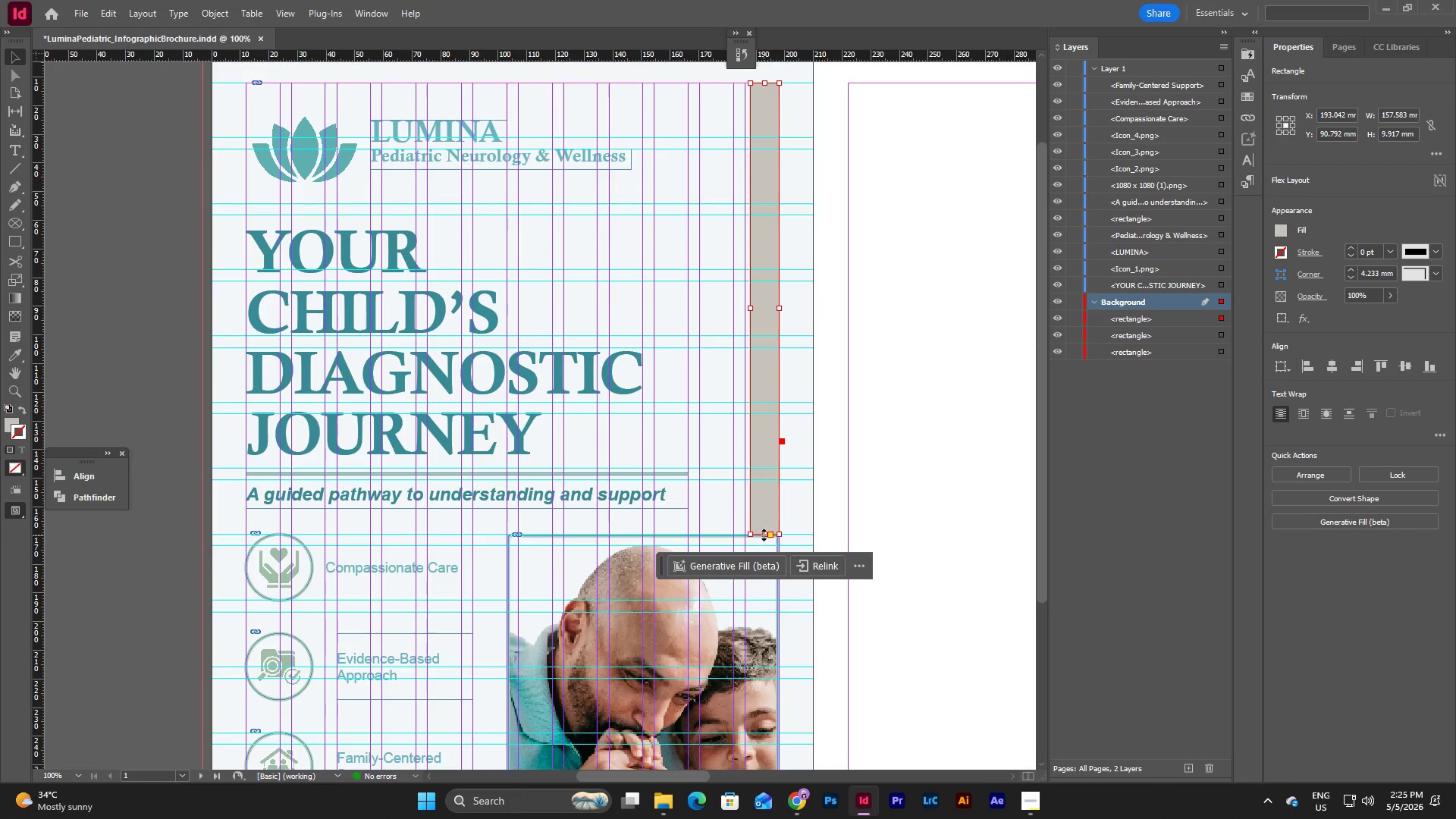 
left_click_drag(start_coordinate=[765, 535], to_coordinate=[765, 509])
 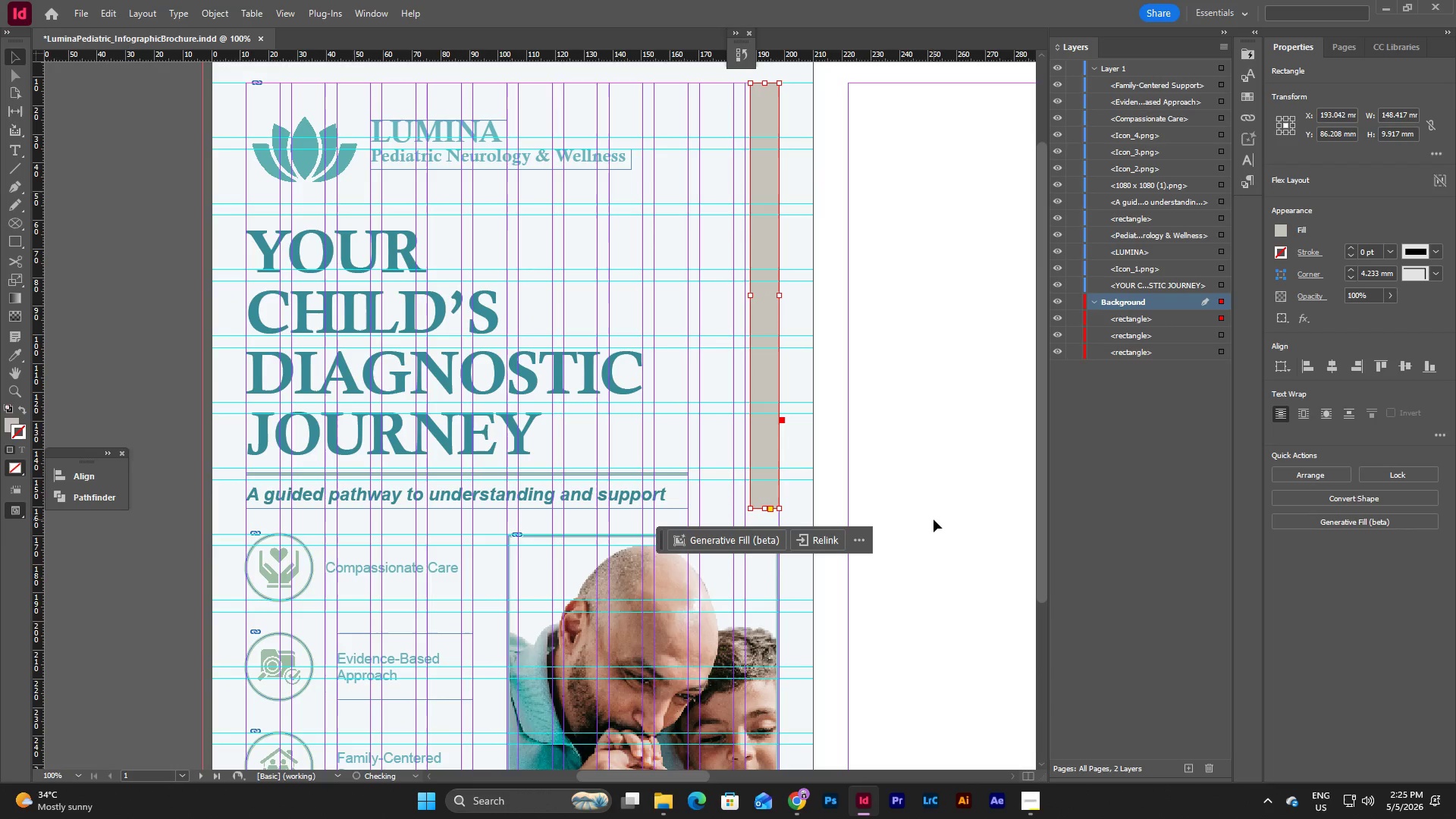 
left_click([934, 519])
 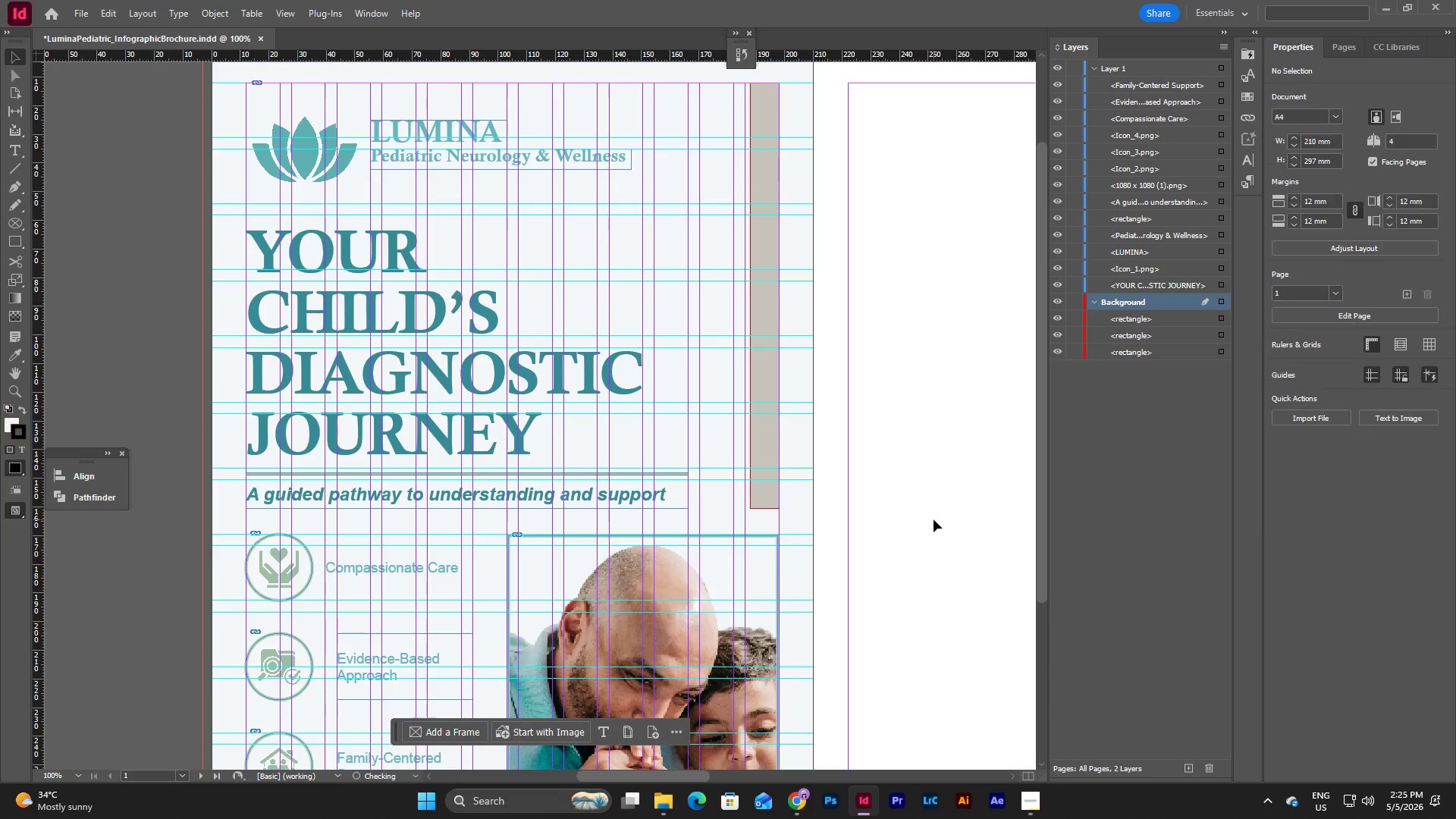 
key(W)
 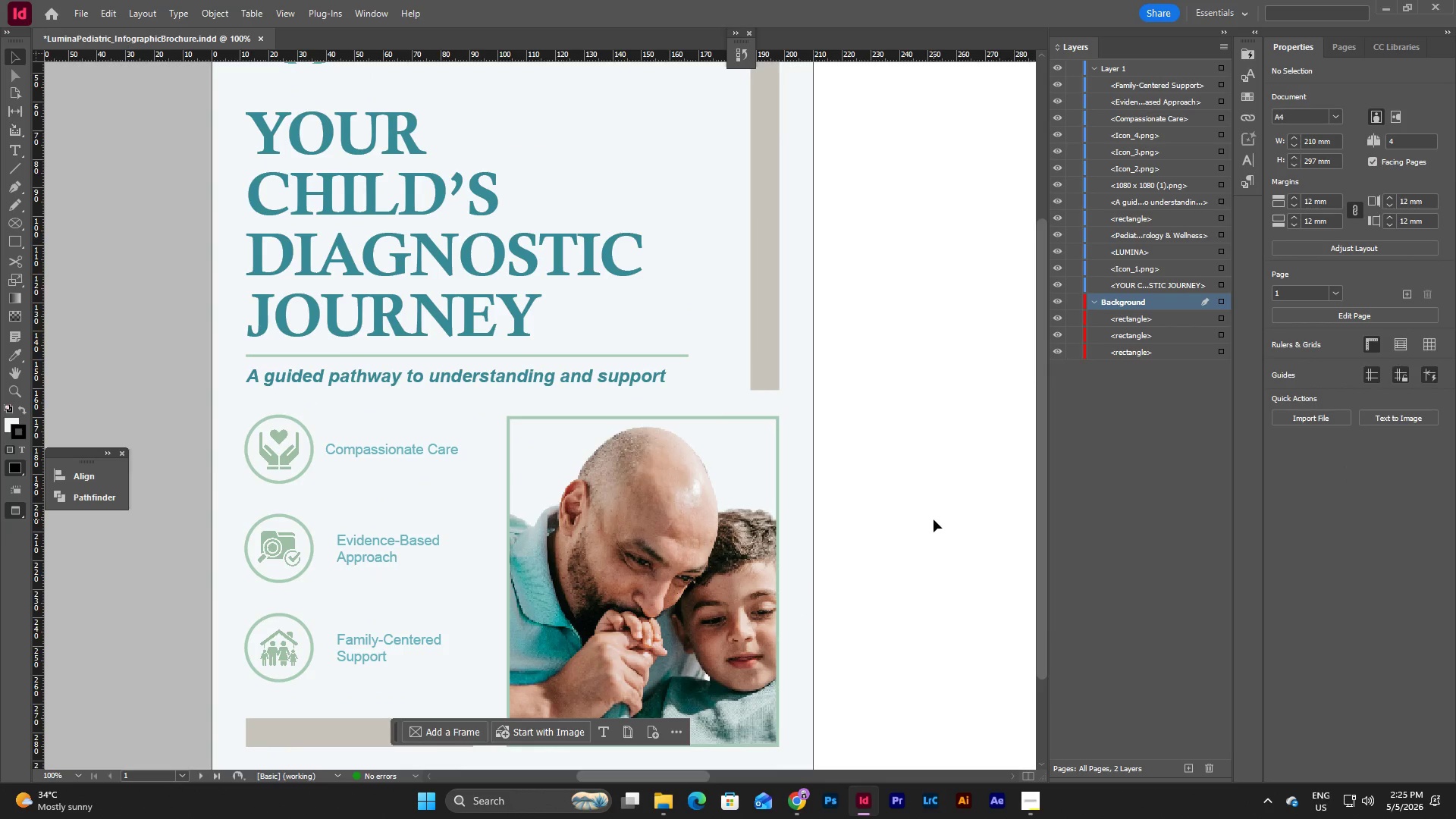 
scroll: coordinate [934, 519], scroll_direction: down, amount: 2.0
 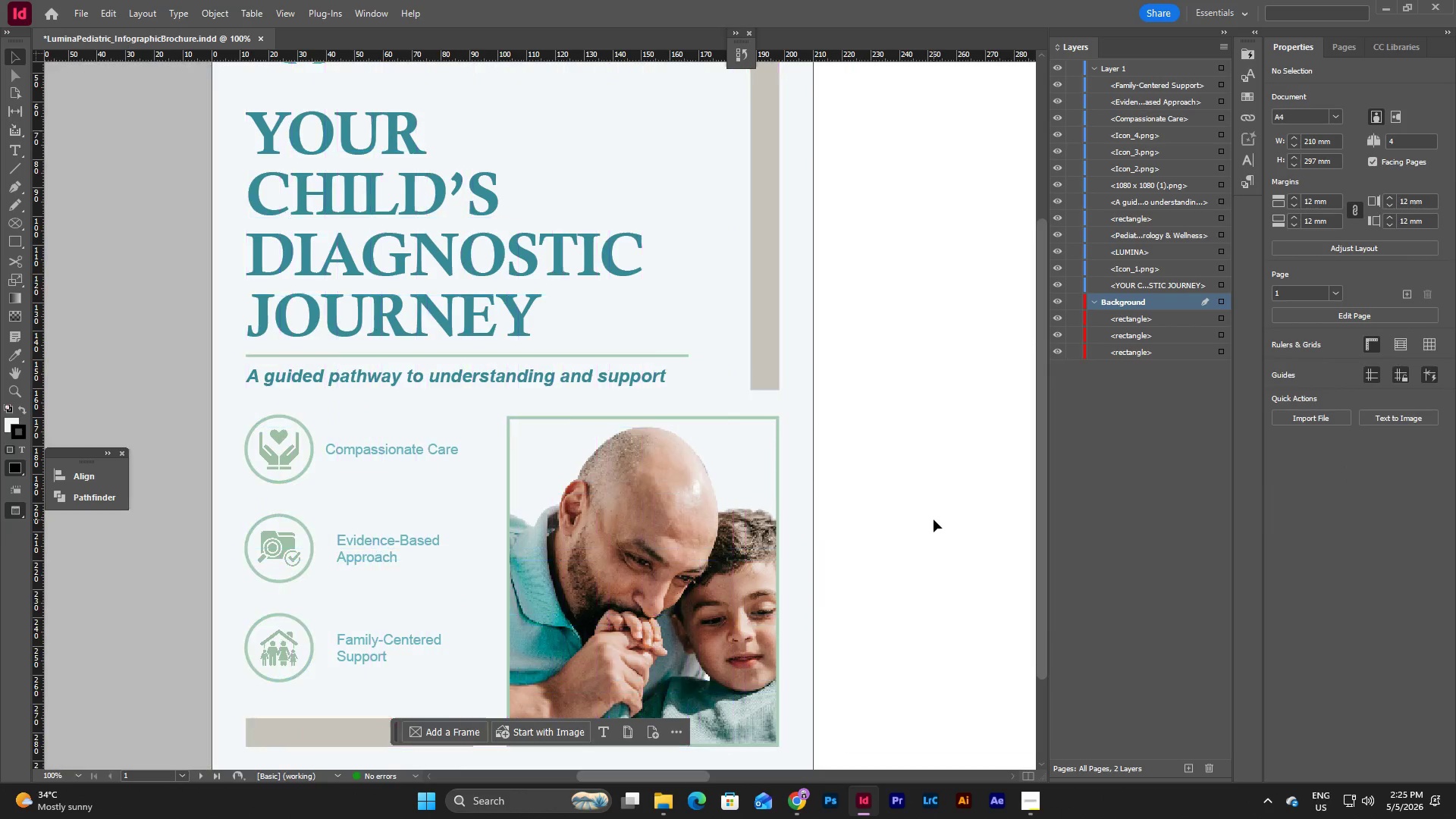 
scroll: coordinate [934, 519], scroll_direction: up, amount: 3.0
 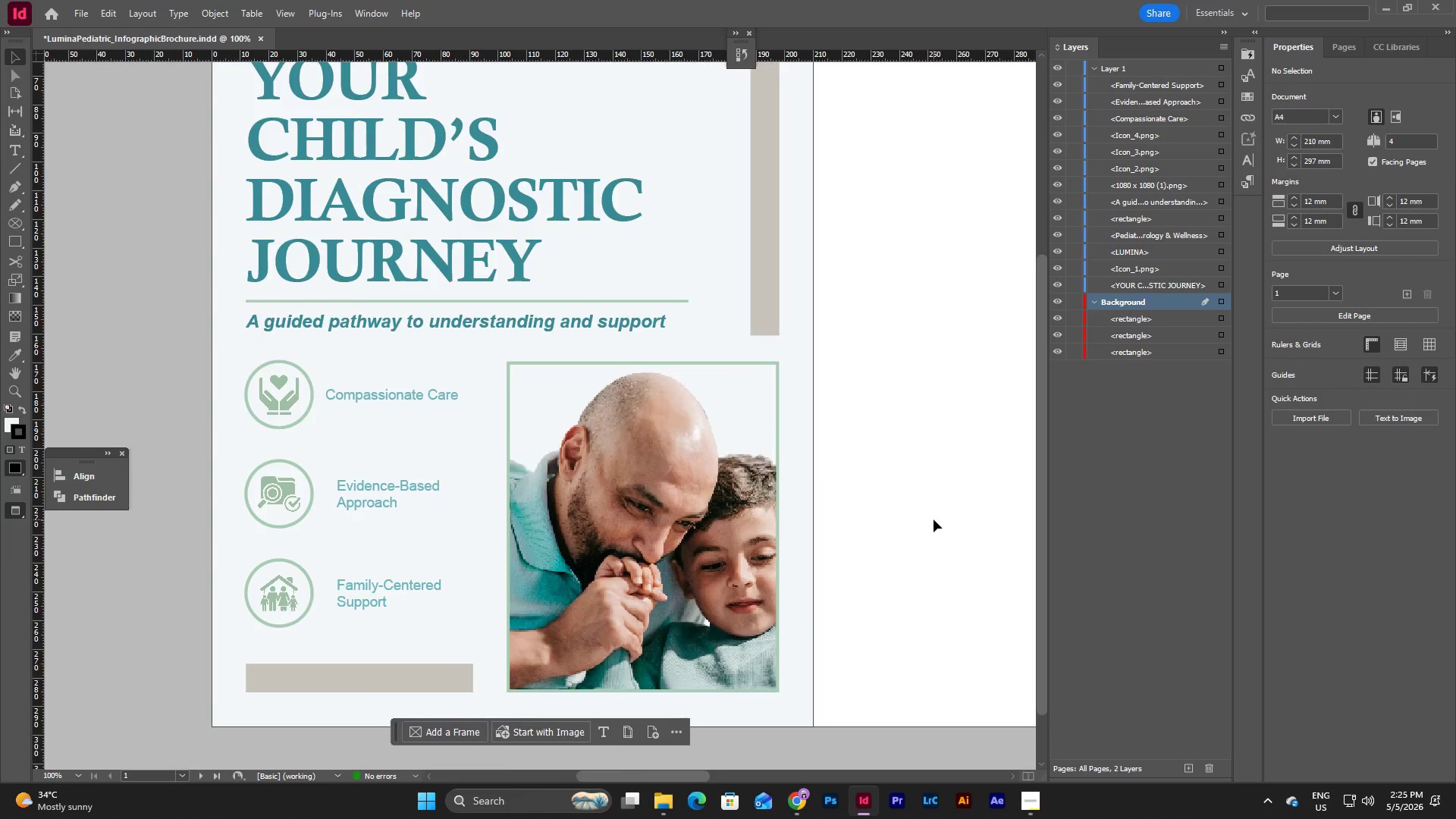 
scroll: coordinate [934, 519], scroll_direction: down, amount: 2.0
 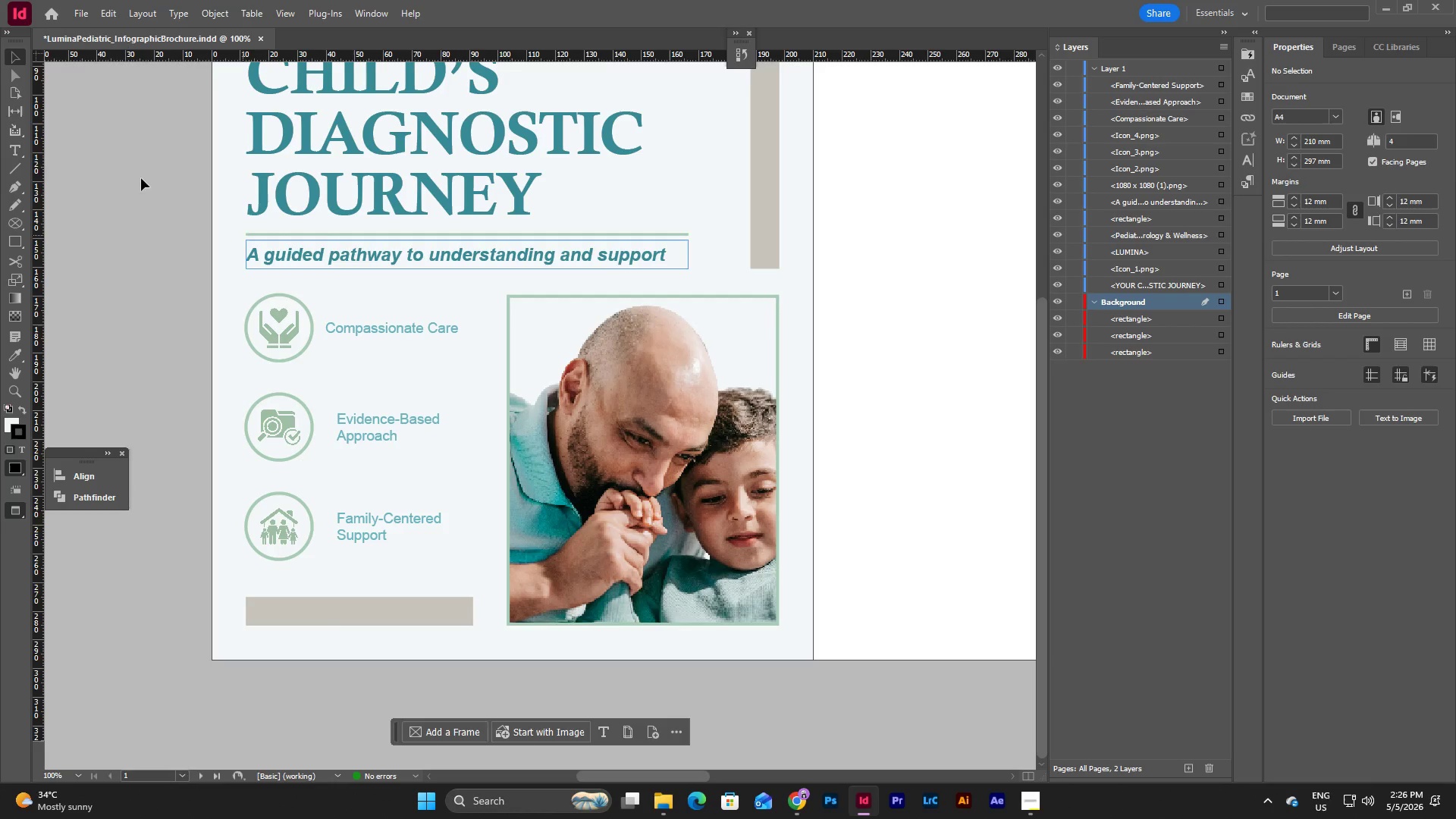 
left_click([17, 174])
 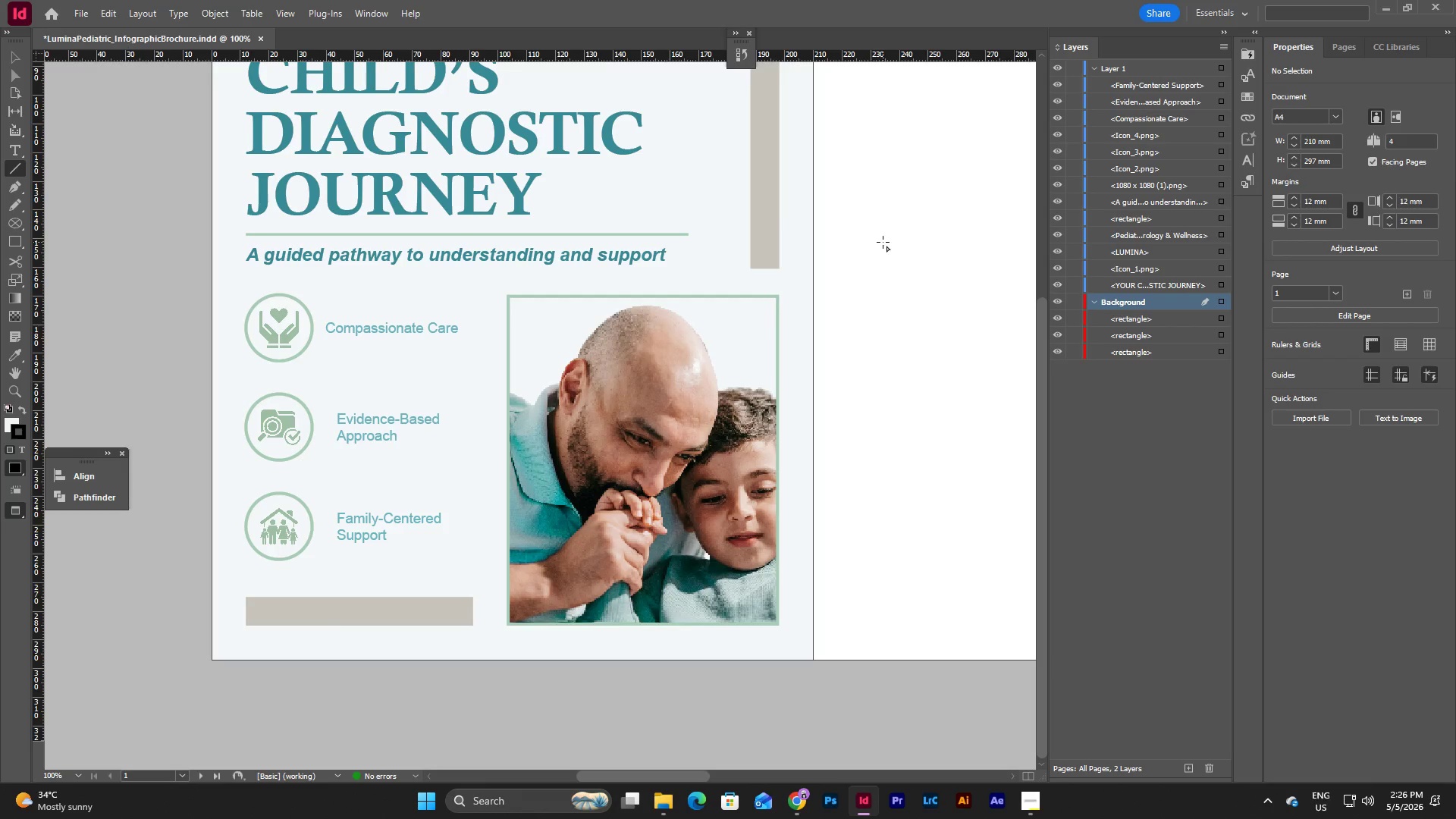 
scroll: coordinate [865, 253], scroll_direction: up, amount: 3.0
 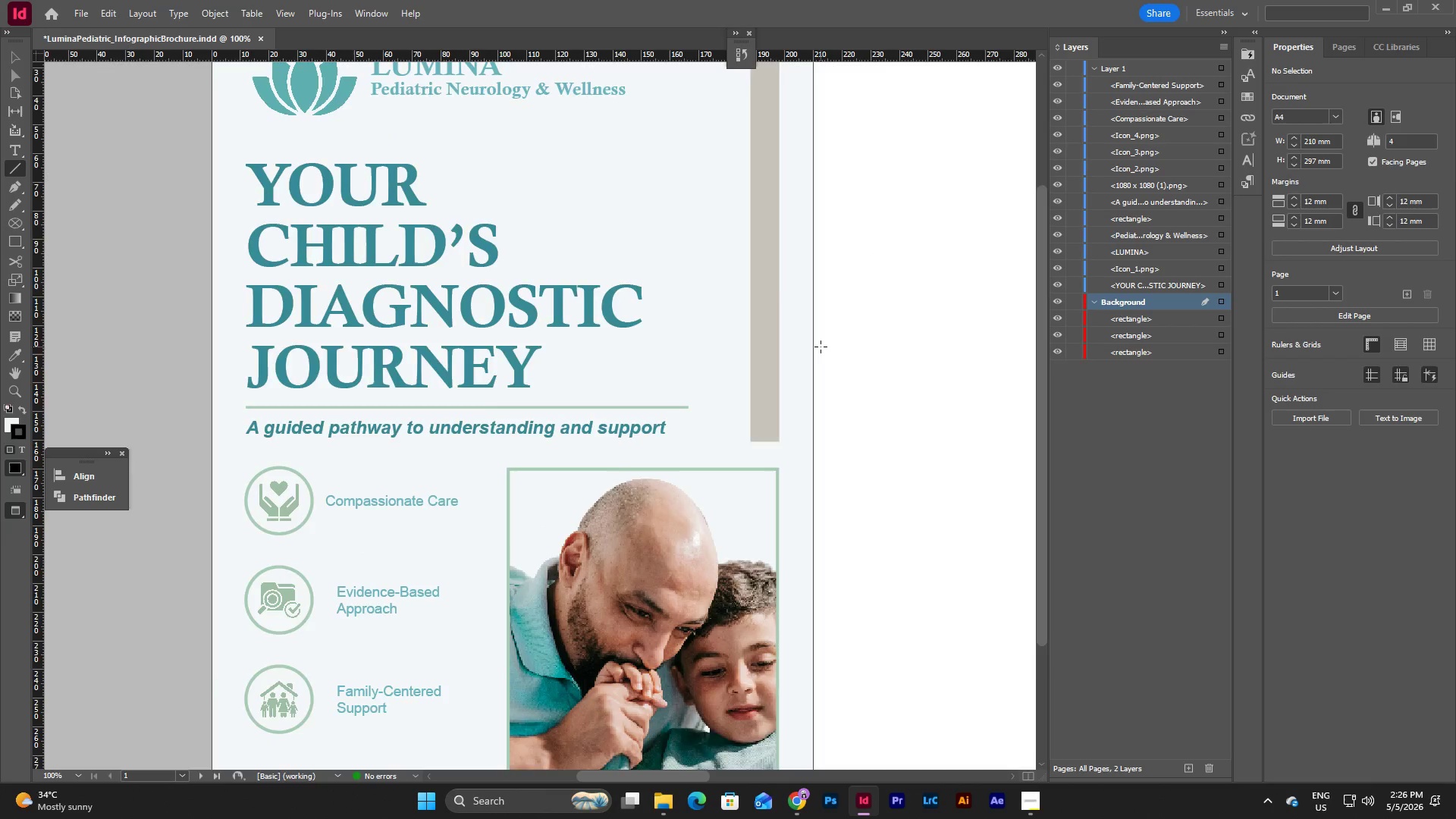 
scroll: coordinate [821, 347], scroll_direction: down, amount: 3.0
 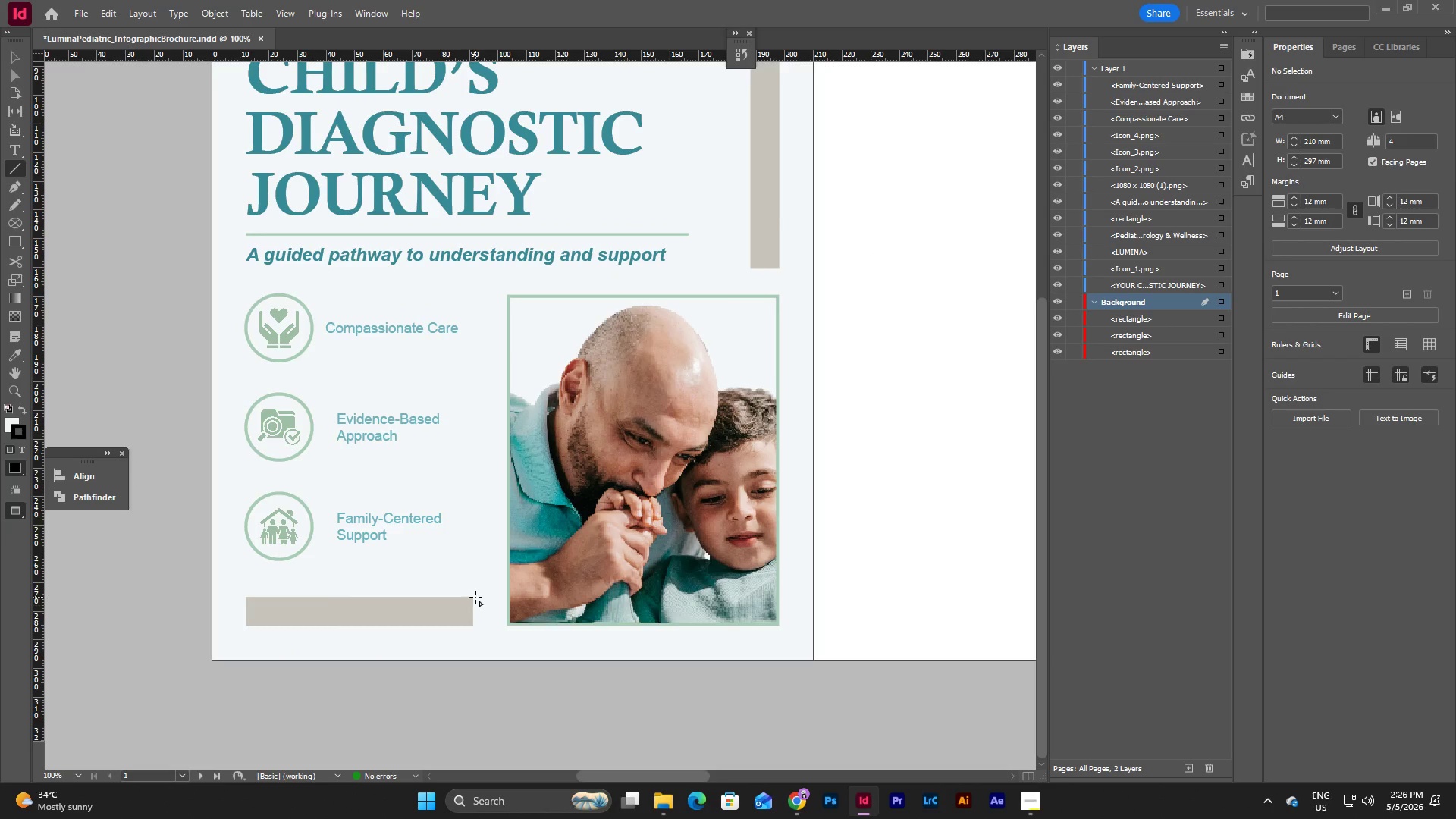 
key(Shift+ShiftLeft)
 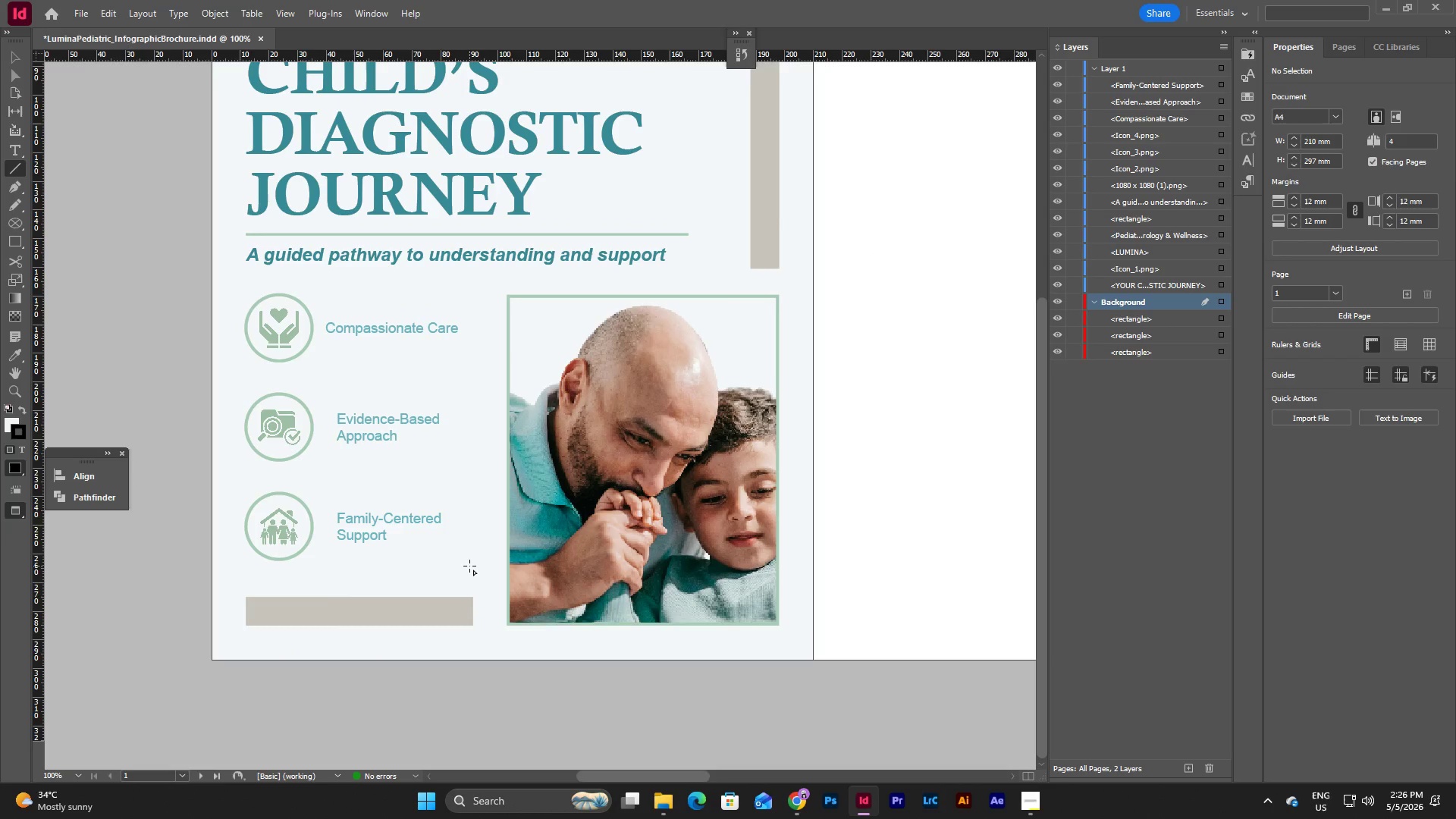 
left_click_drag(start_coordinate=[469, 566], to_coordinate=[506, 566])
 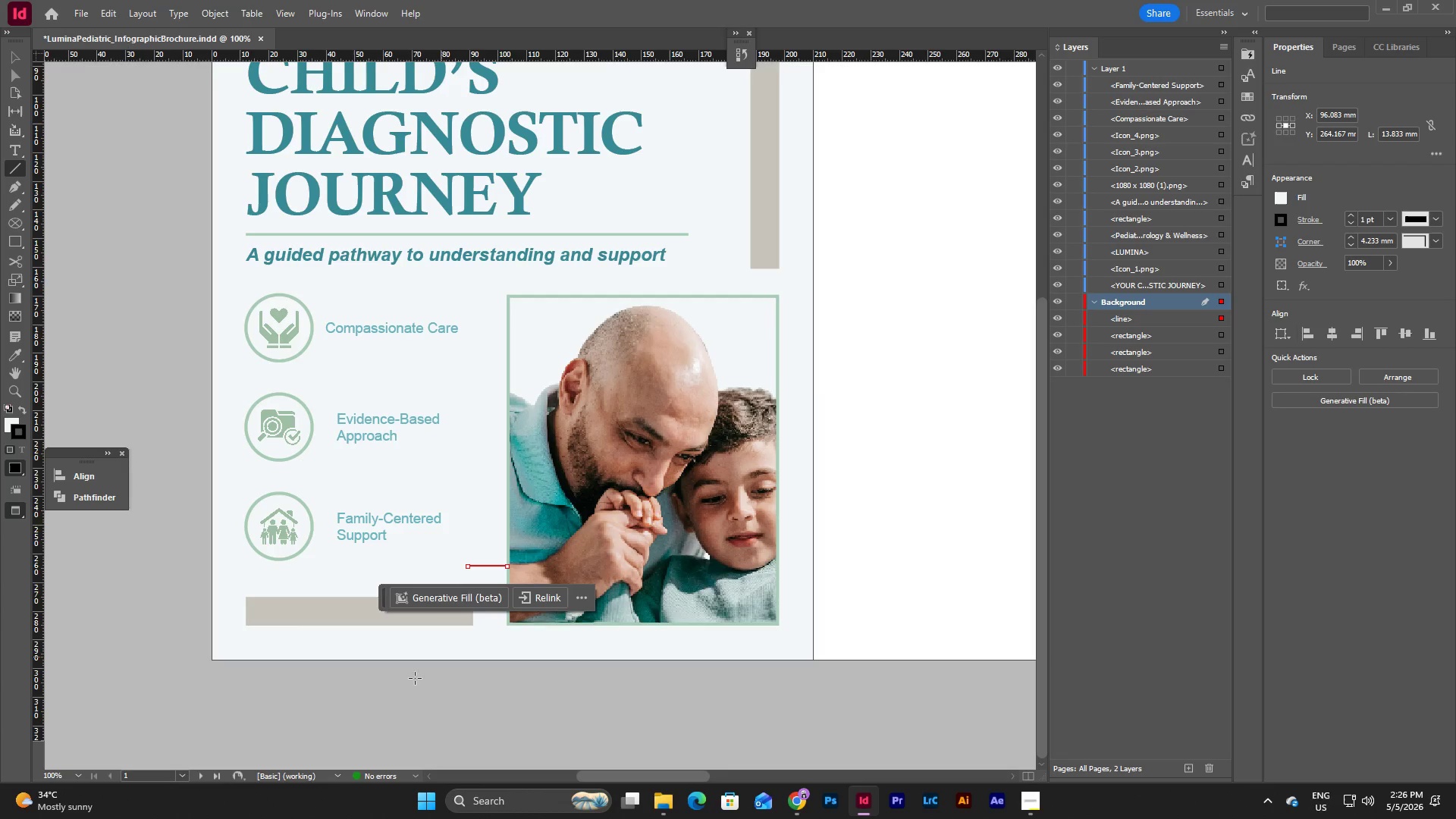 
hold_key(key=ShiftLeft, duration=1.41)
 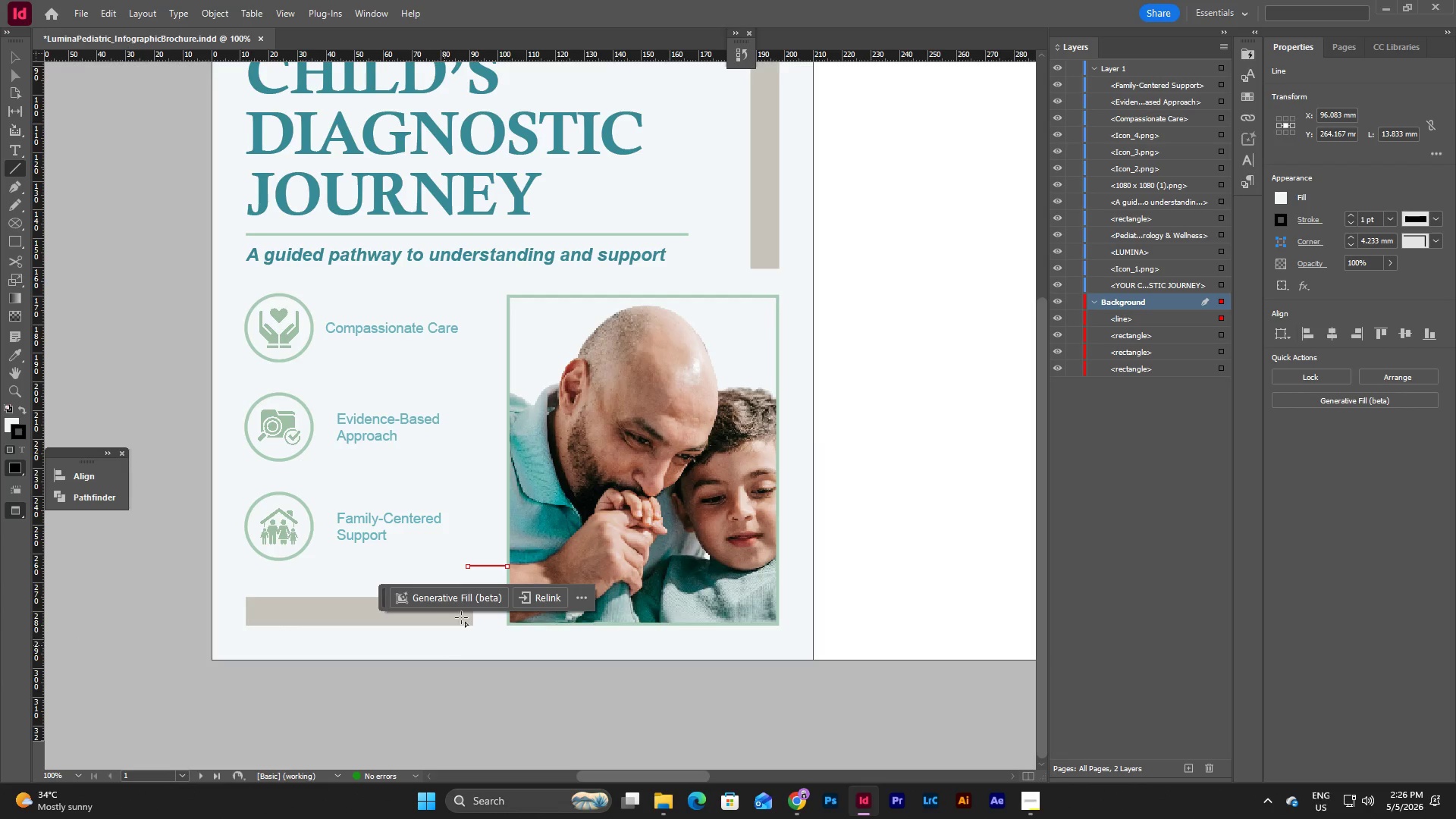 
left_click([1390, 215])
 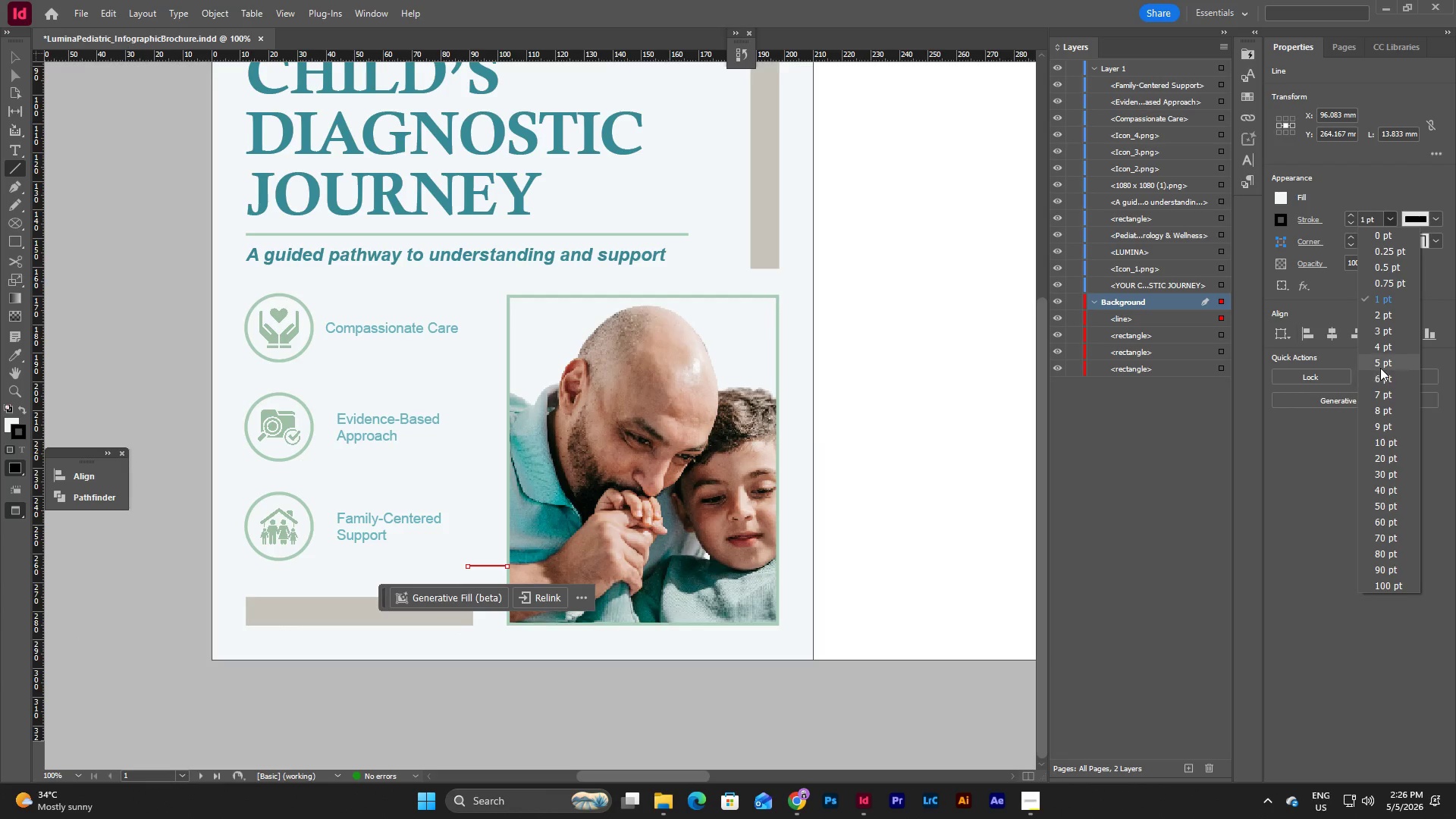 
left_click([1382, 372])
 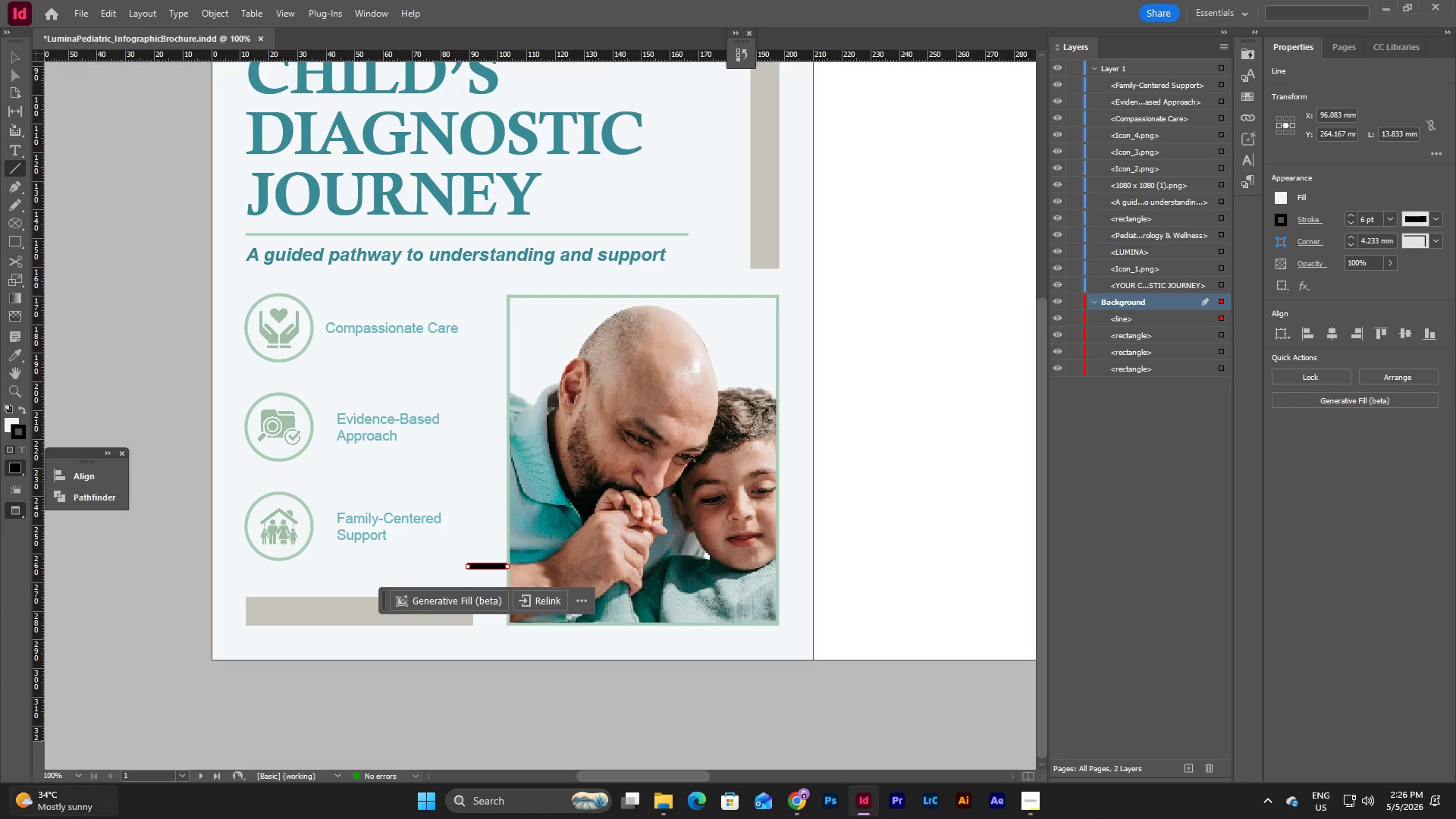 
left_click([78, 774])
 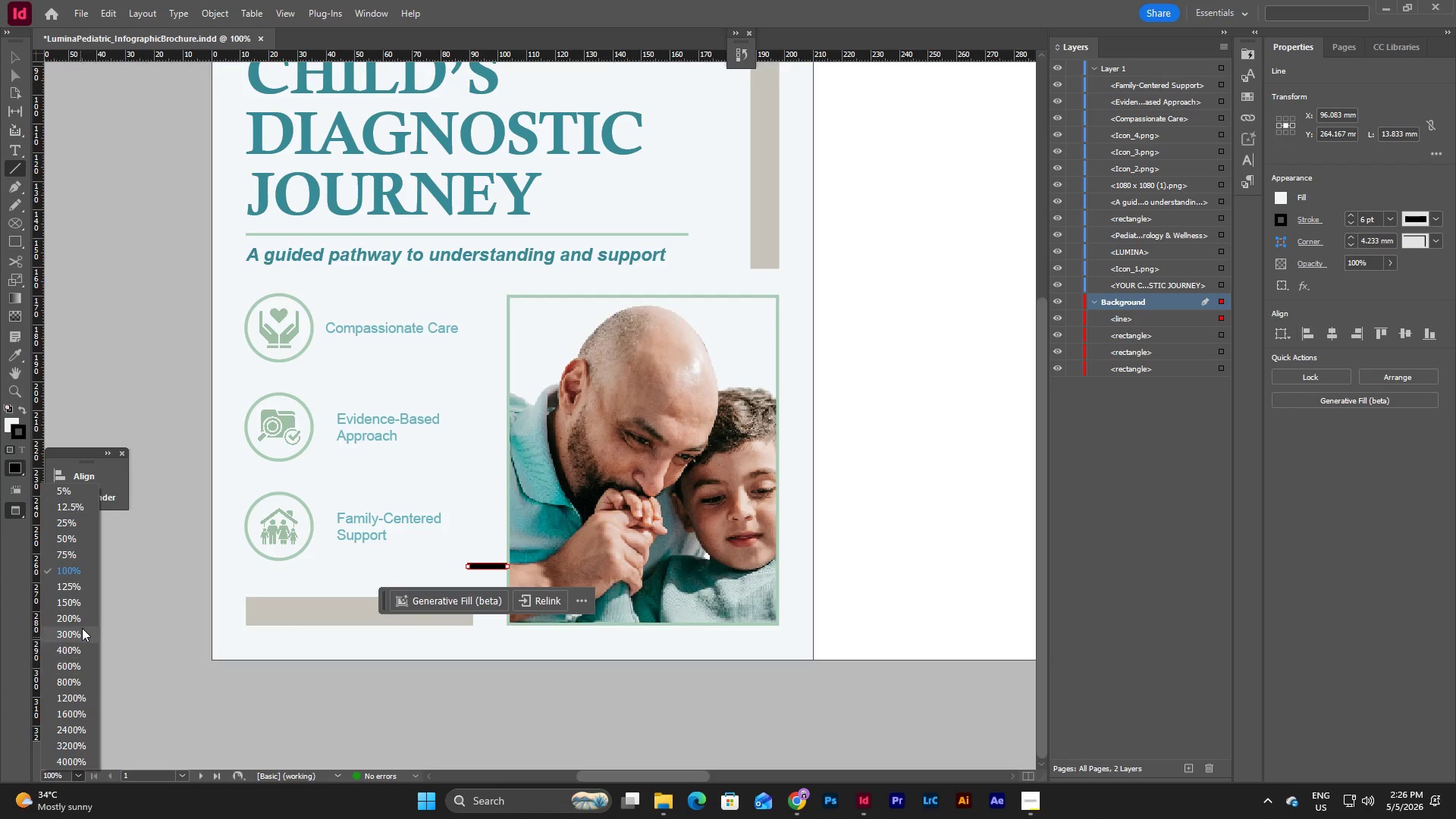 
left_click([82, 618])
 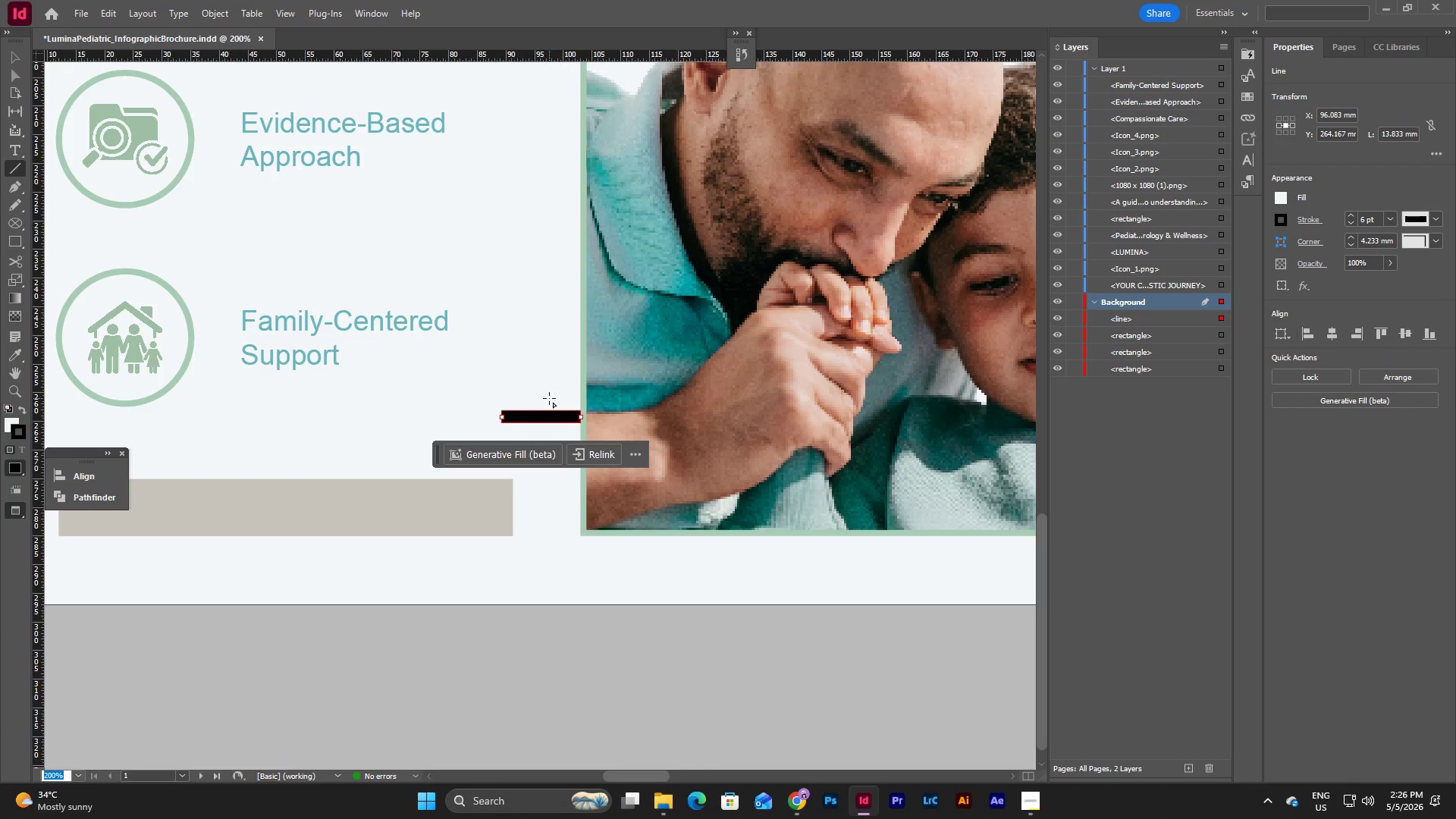 
key(V)
 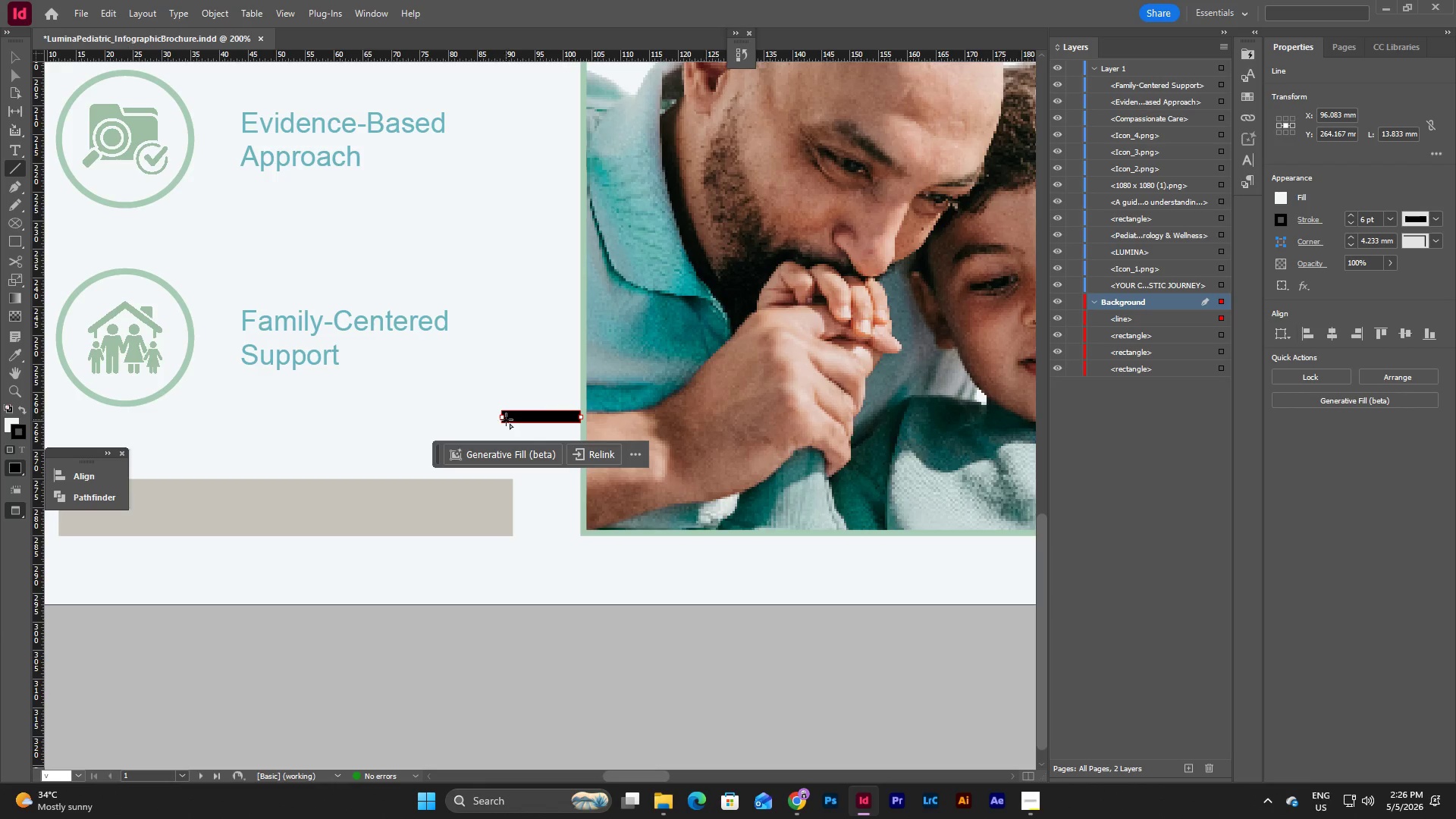 
key(V)
 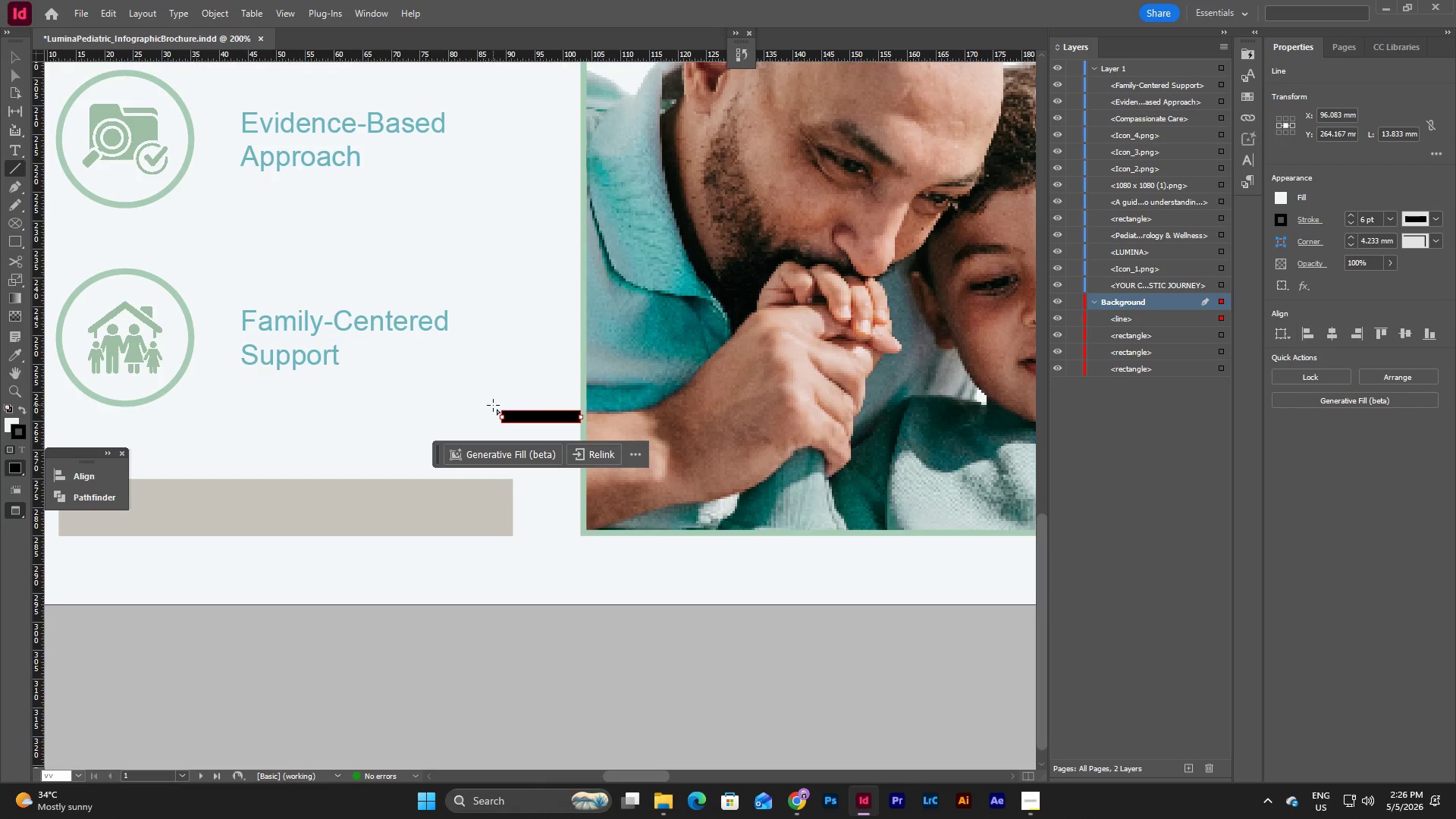 
key(Escape)
 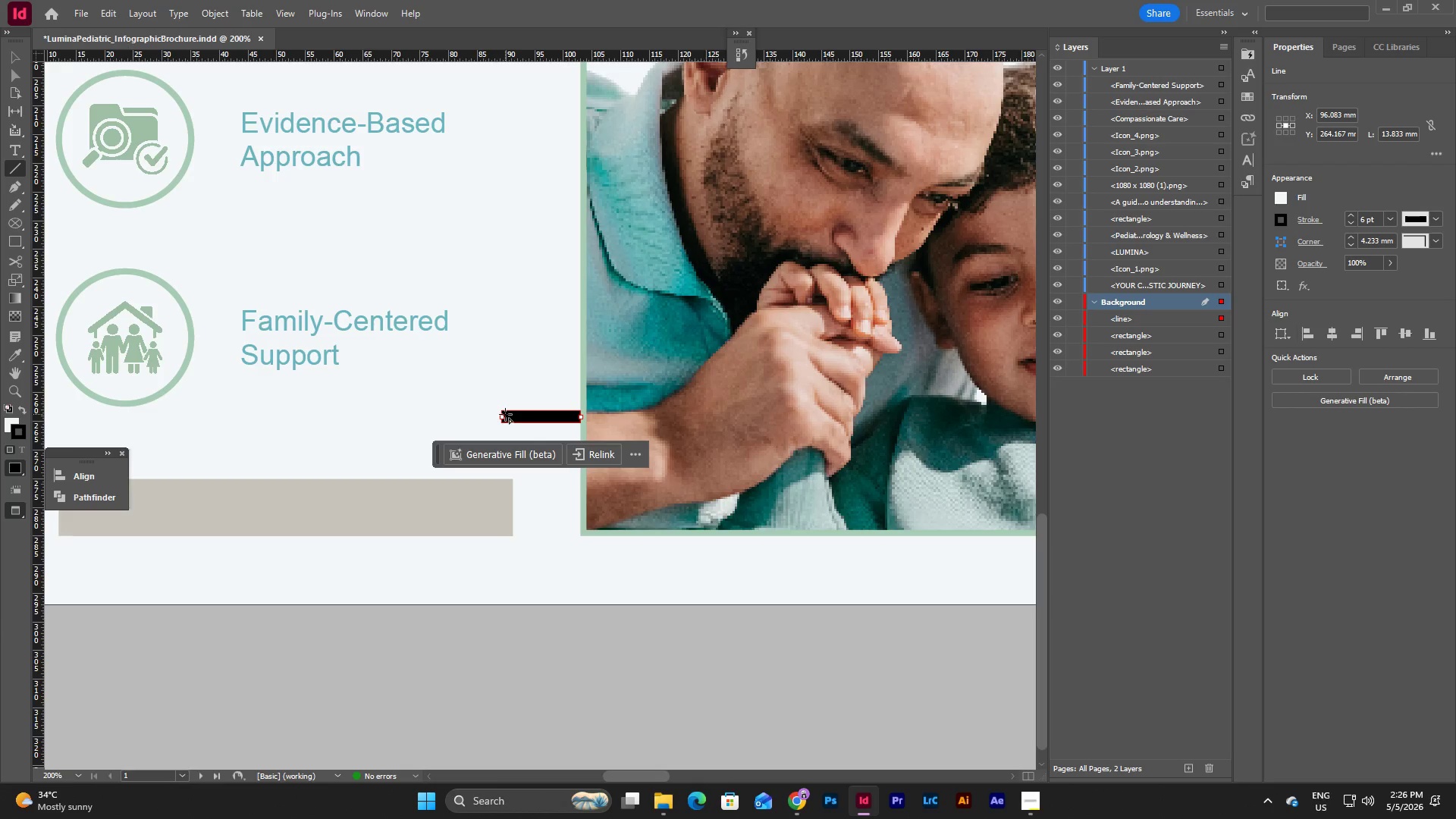 
key(Escape)
 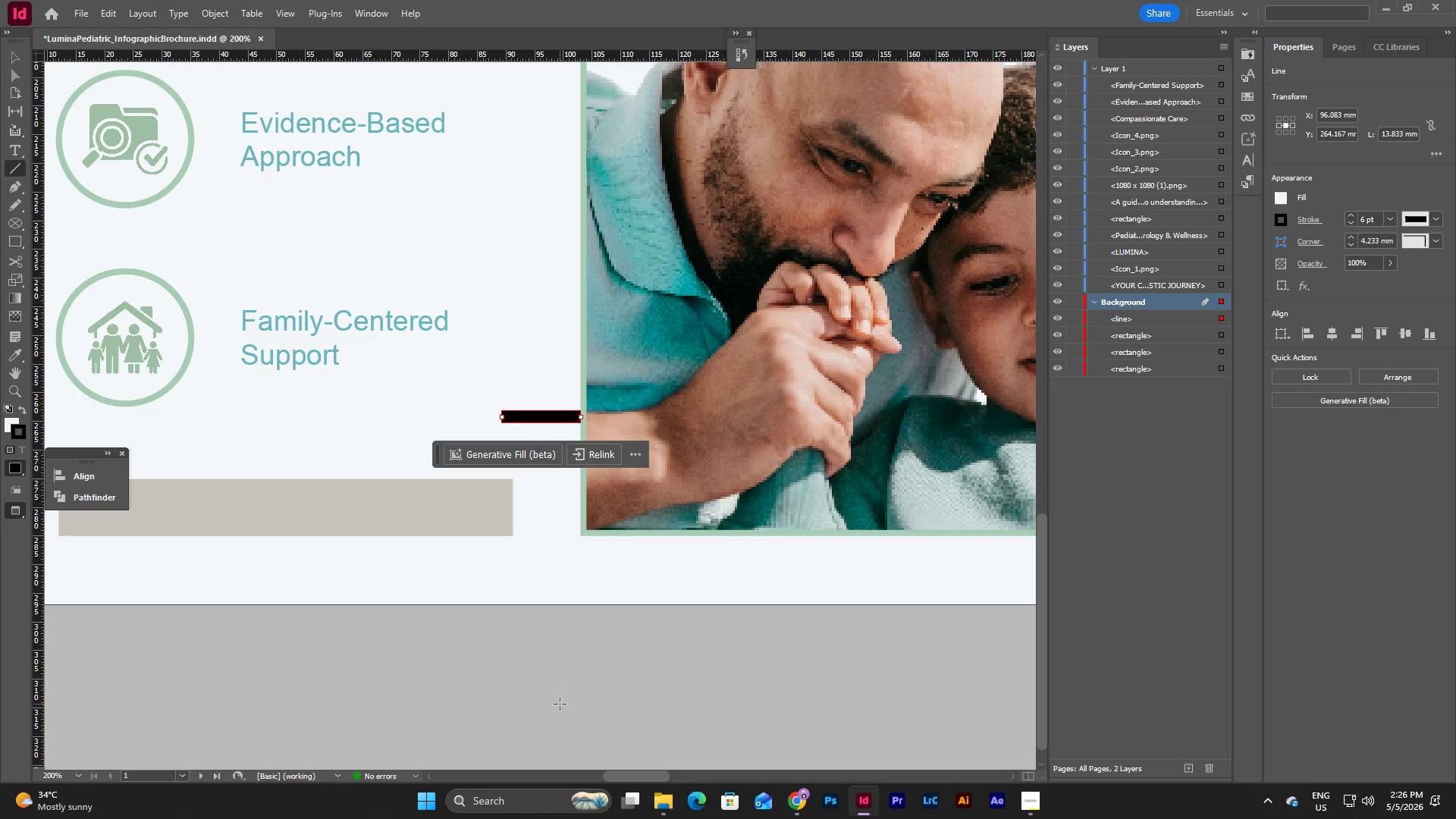 
key(V)
 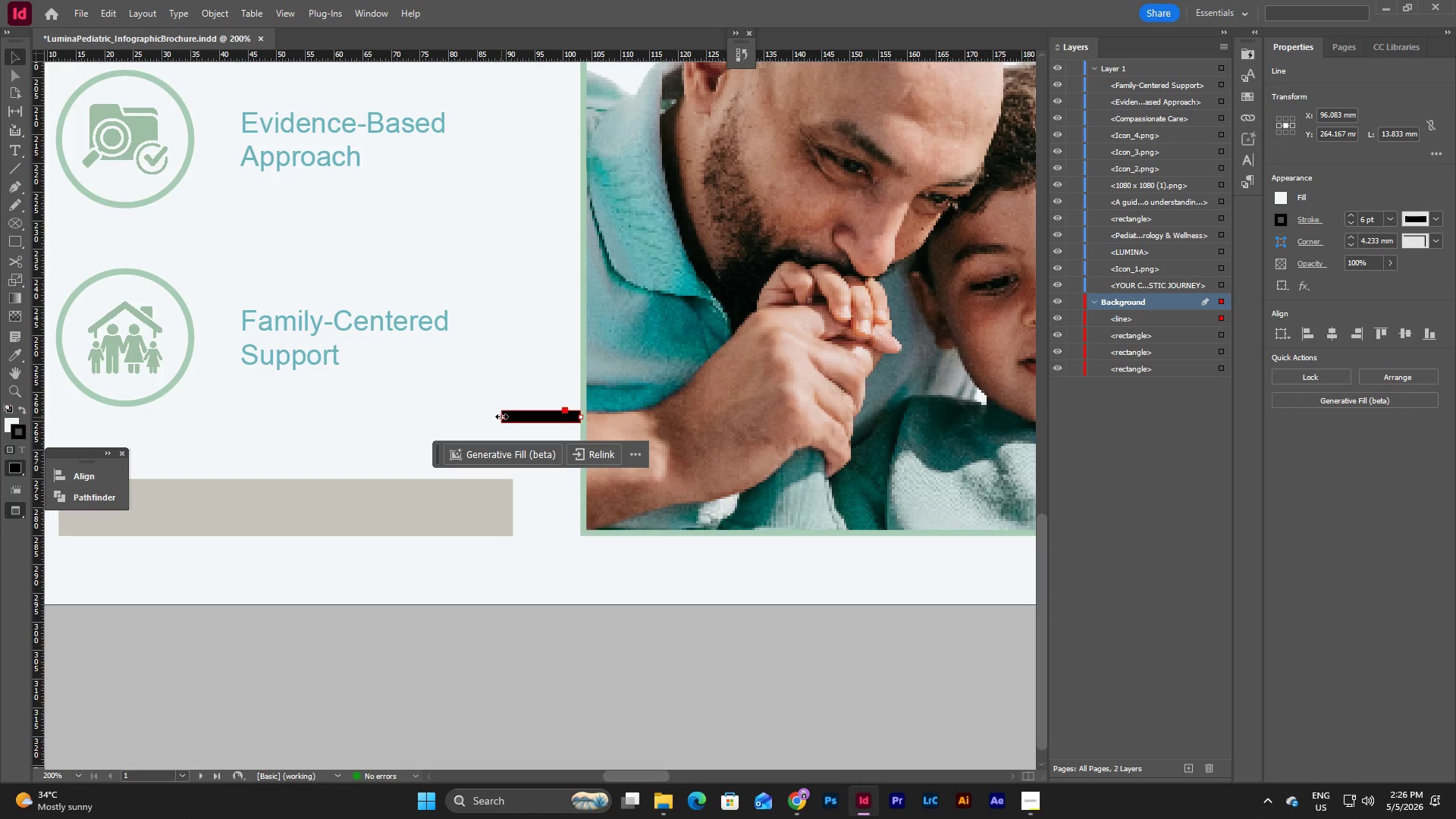 
left_click_drag(start_coordinate=[503, 416], to_coordinate=[515, 474])
 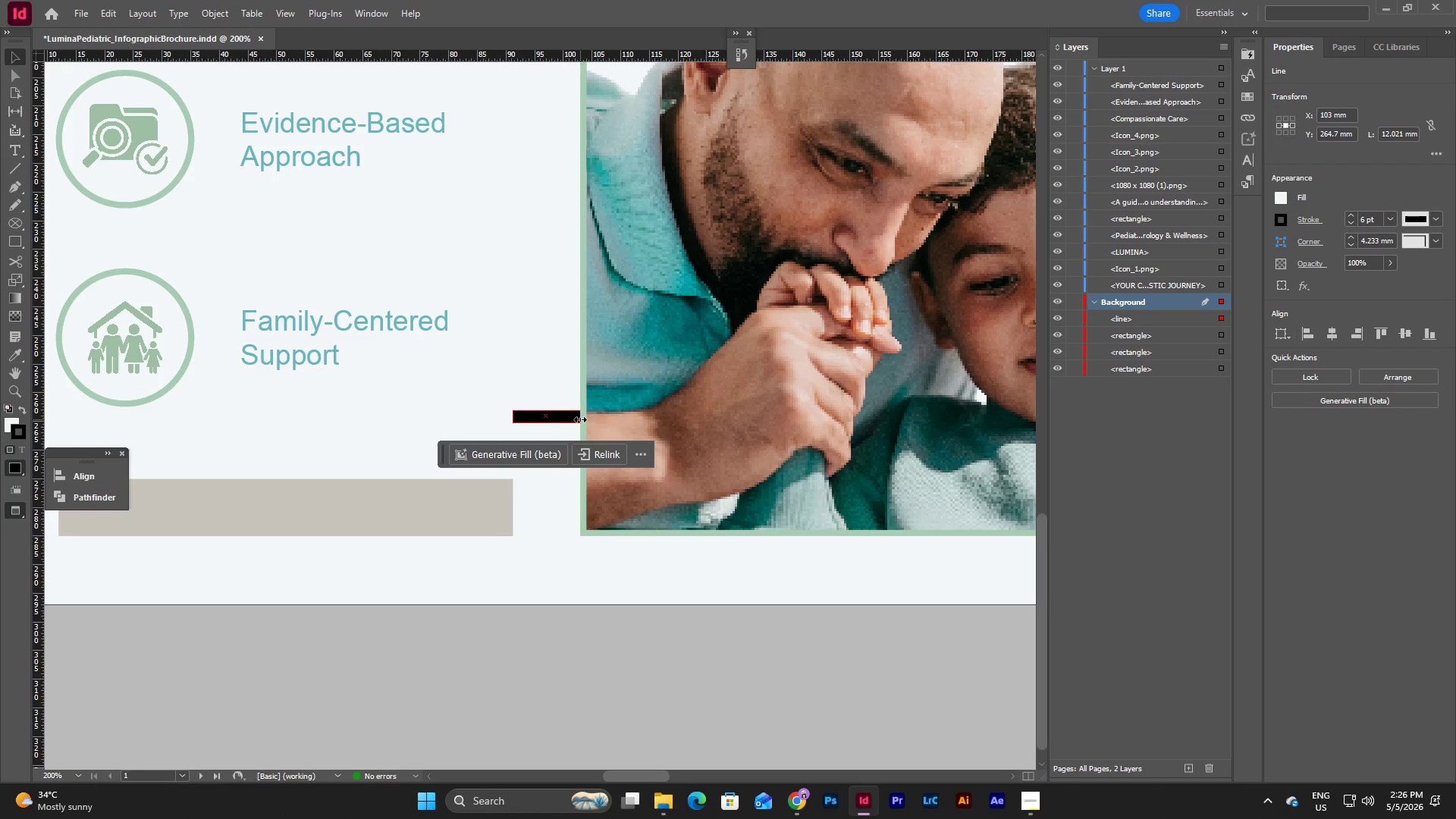 
left_click_drag(start_coordinate=[554, 419], to_coordinate=[772, 317])
 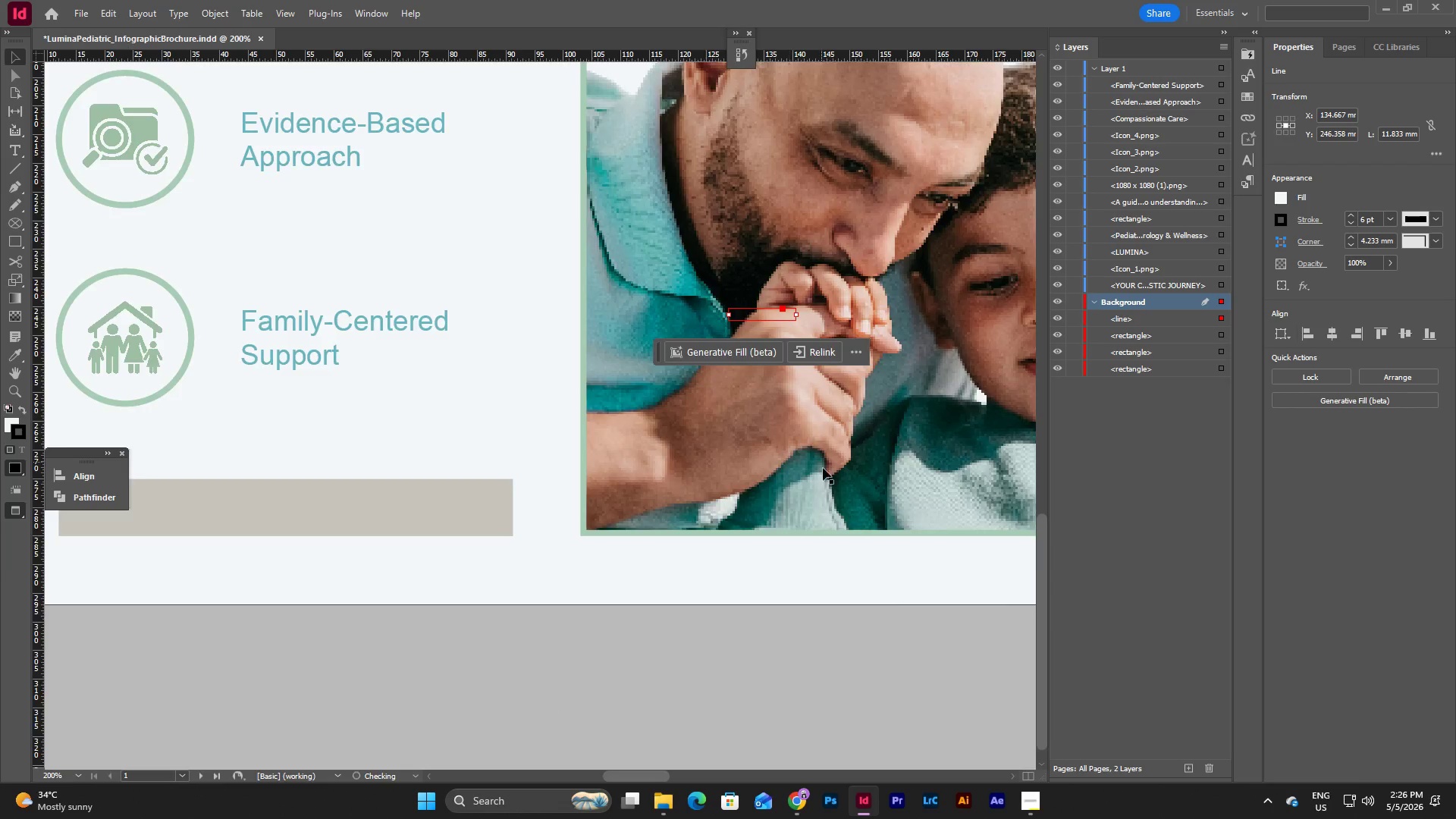 
scroll: coordinate [830, 489], scroll_direction: up, amount: 3.0
 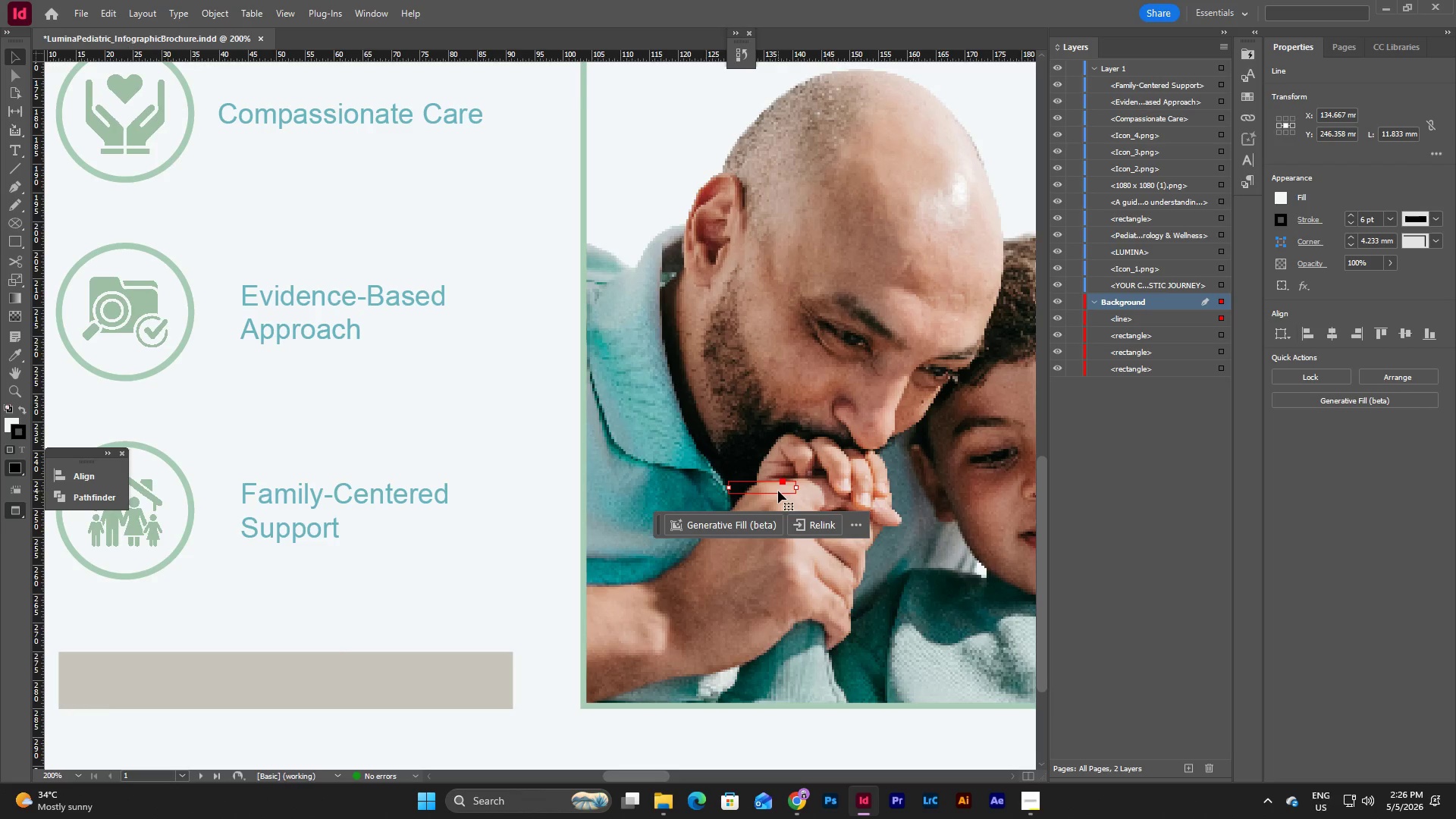 
left_click_drag(start_coordinate=[778, 491], to_coordinate=[497, 246])
 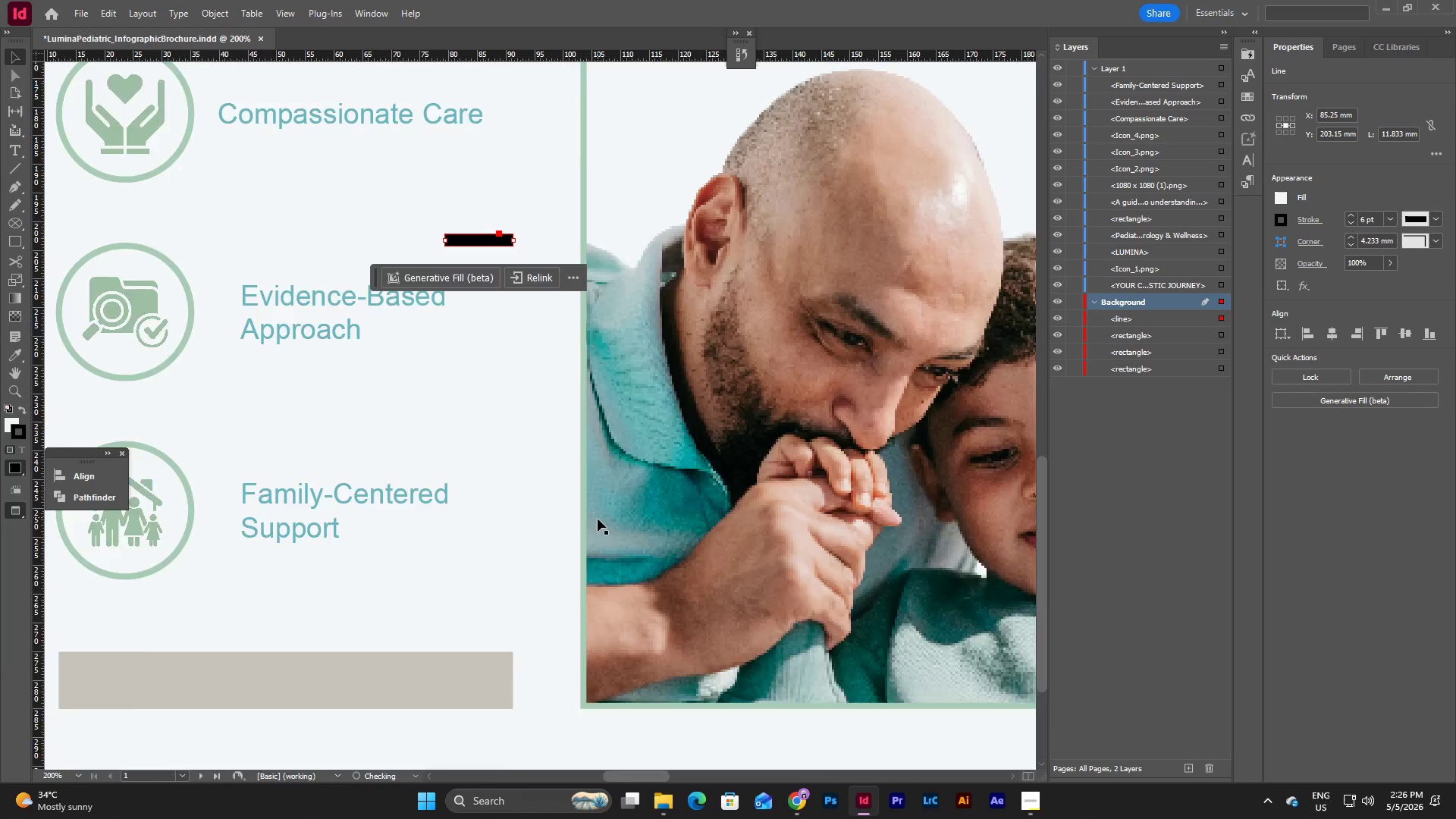 
scroll: coordinate [599, 522], scroll_direction: up, amount: 3.0
 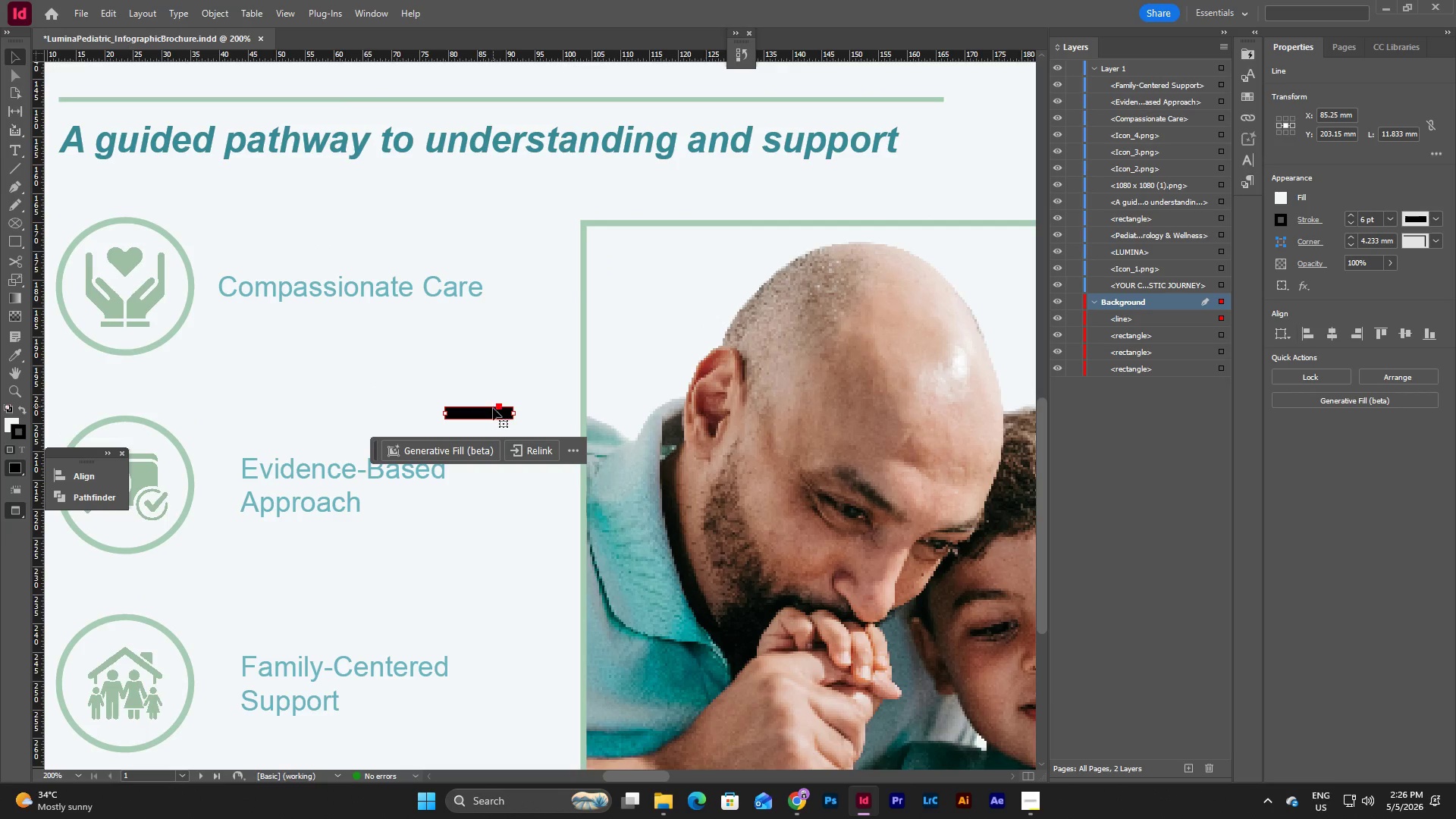 
left_click_drag(start_coordinate=[493, 410], to_coordinate=[787, 194])
 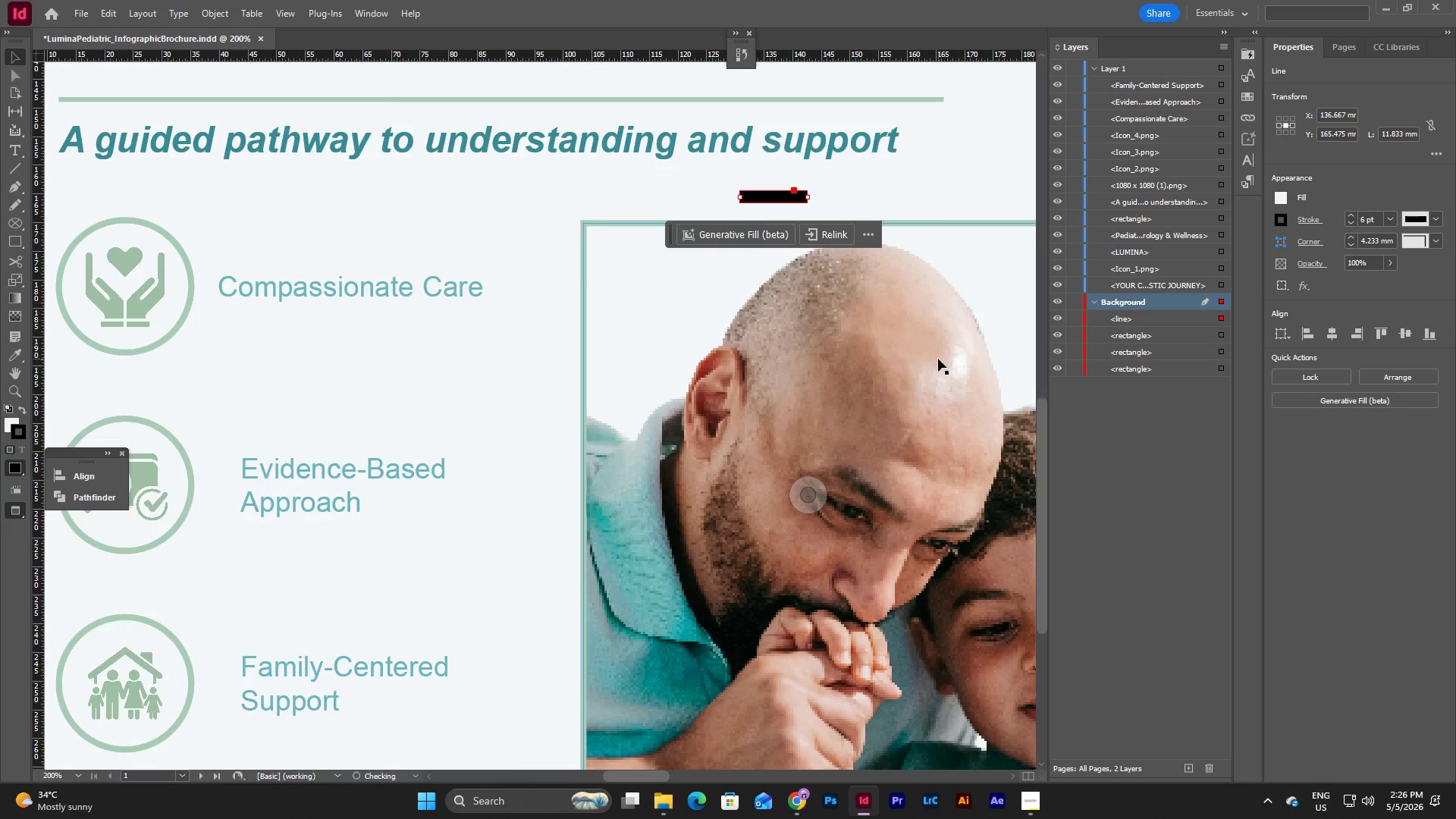 
scroll: coordinate [945, 375], scroll_direction: up, amount: 4.0
 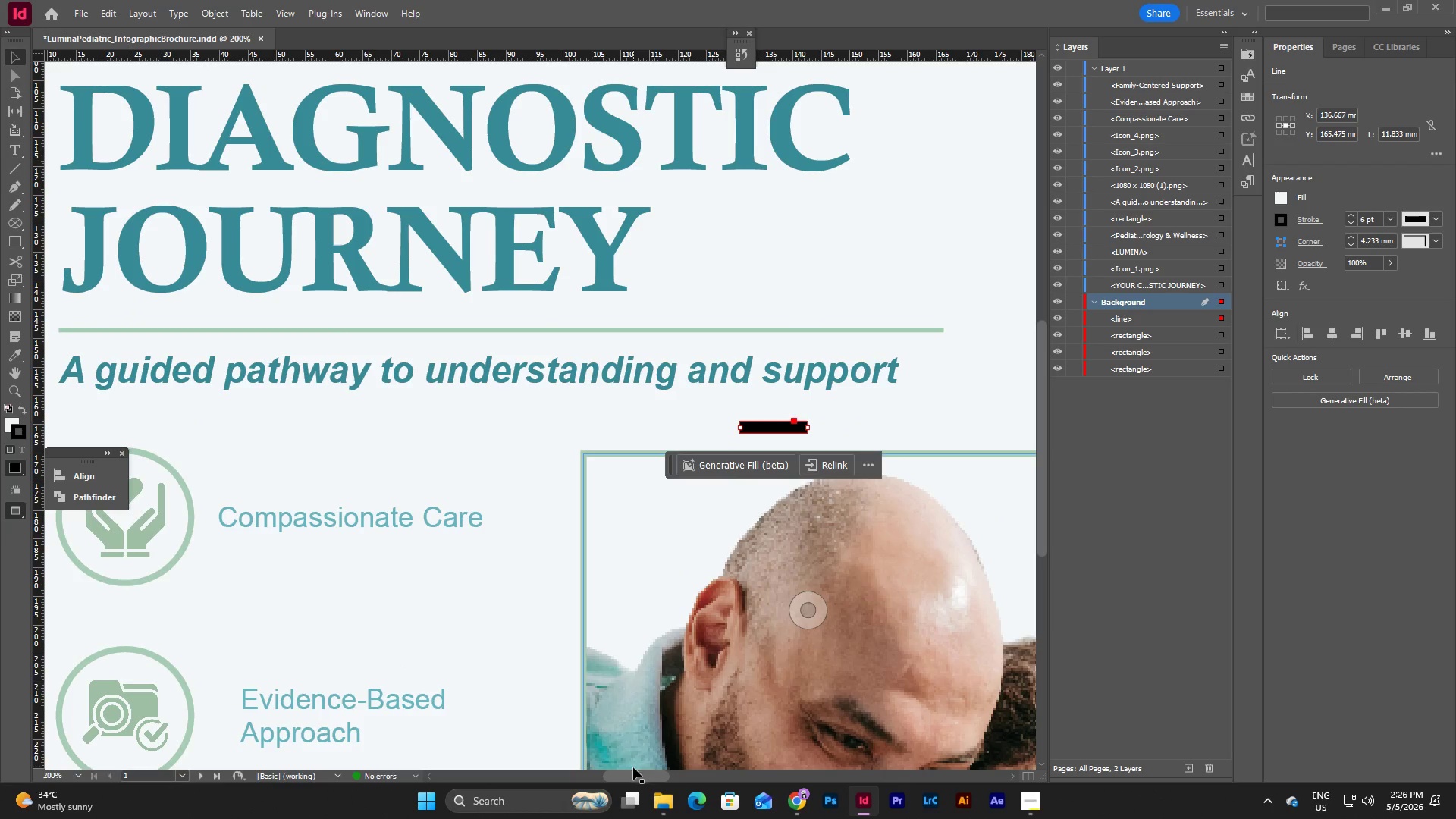 
left_click_drag(start_coordinate=[639, 777], to_coordinate=[673, 777])
 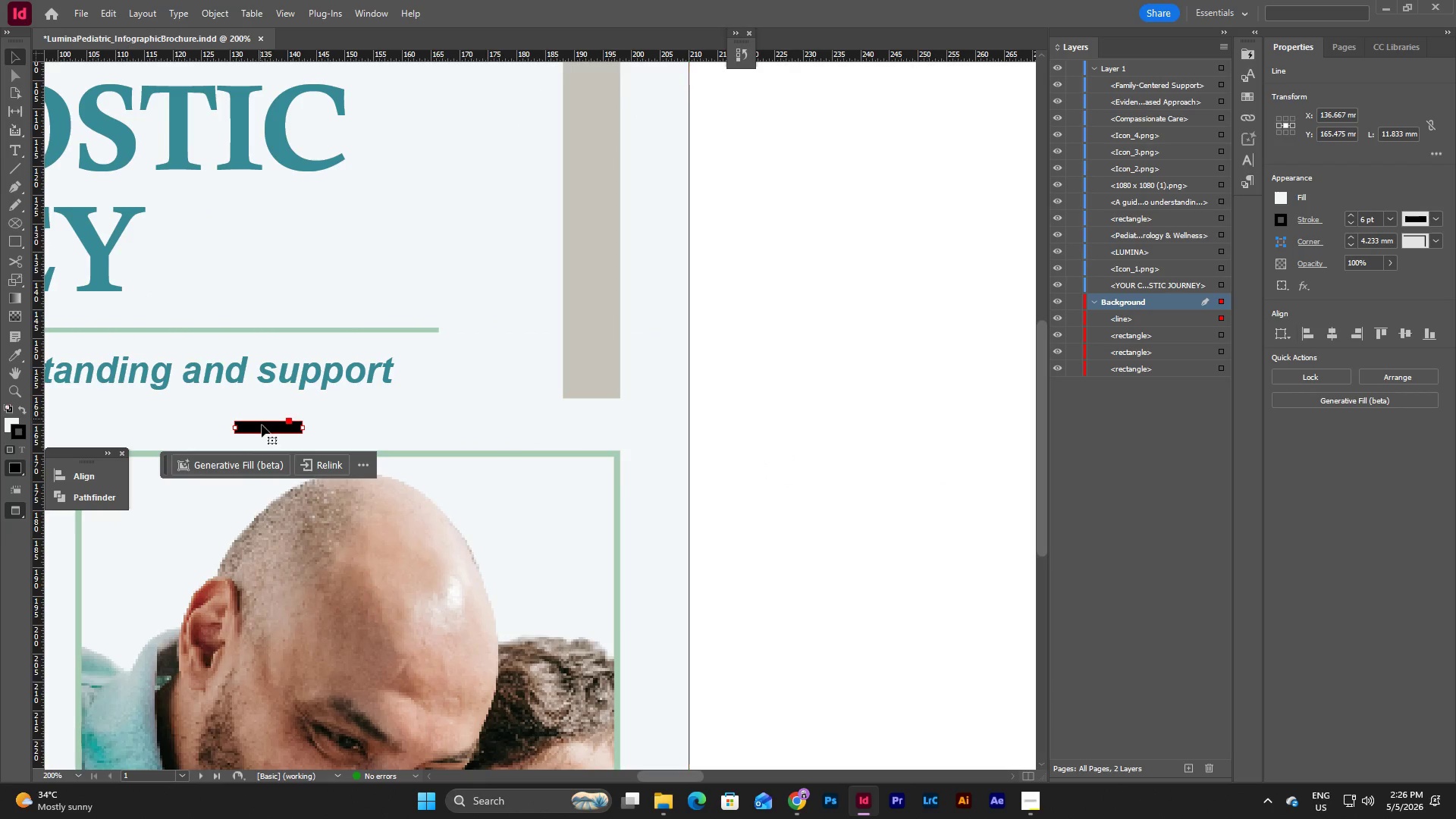 
left_click_drag(start_coordinate=[265, 428], to_coordinate=[766, 428])
 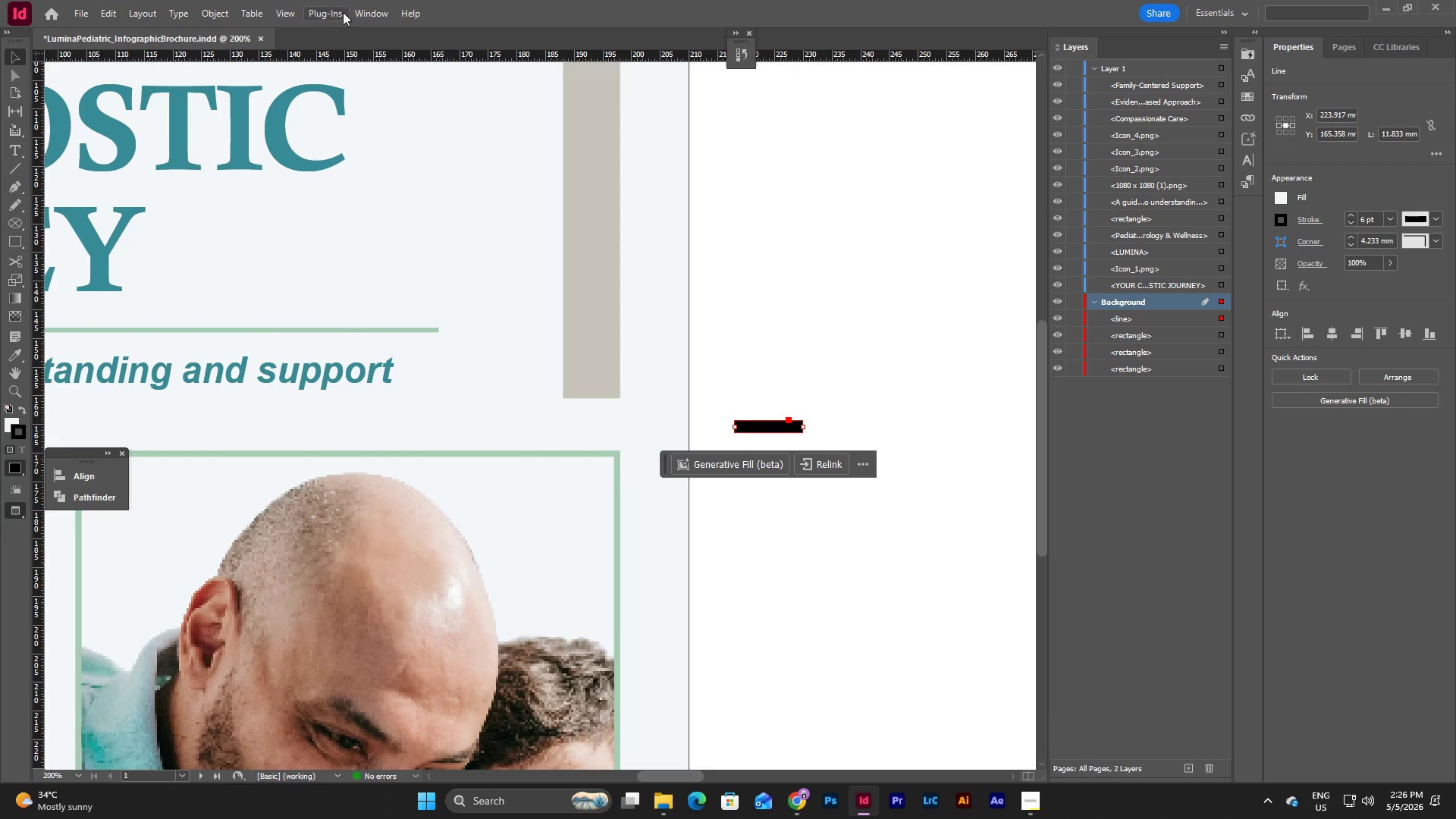 
left_click([255, 14])
 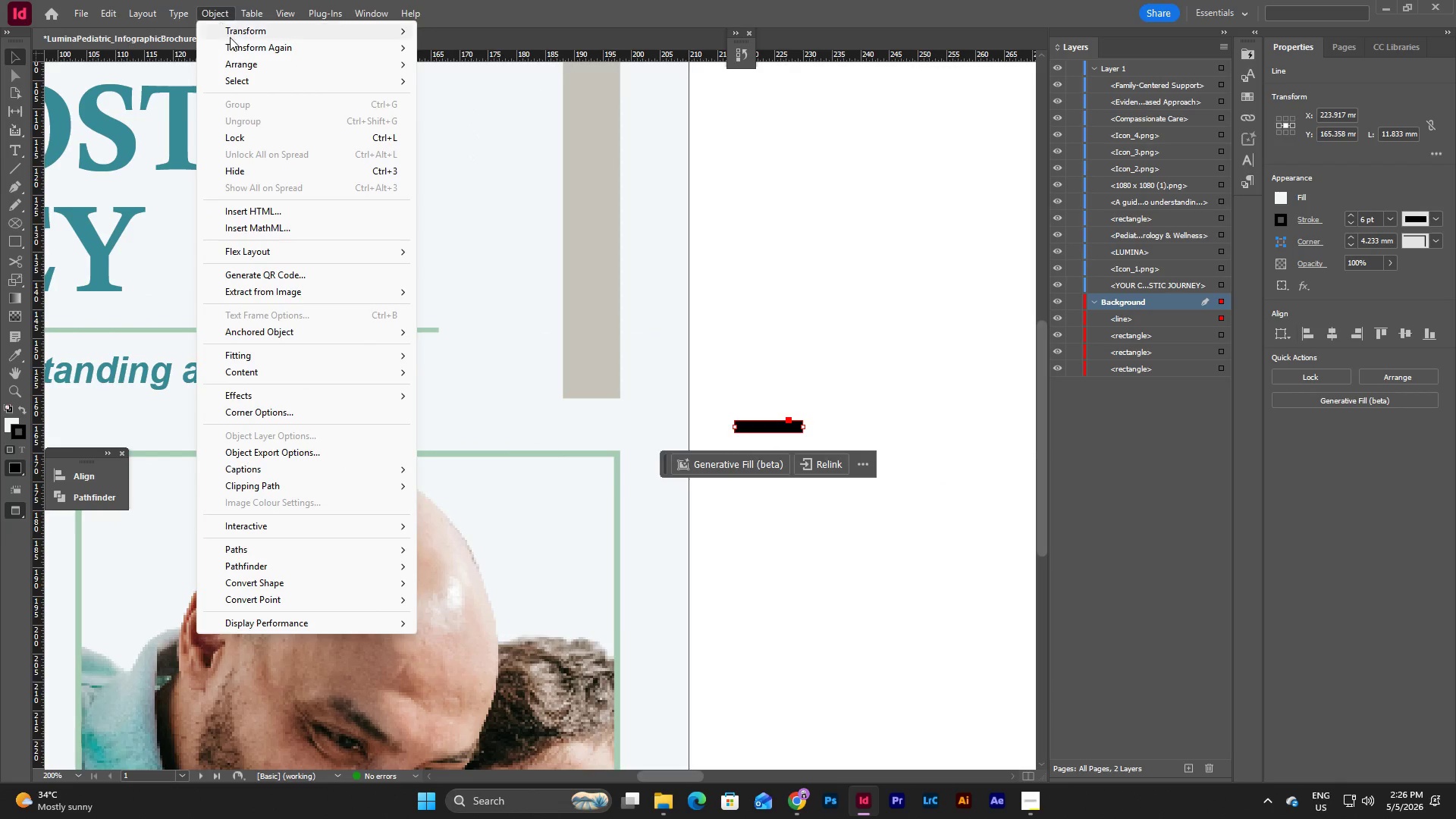 
left_click([249, 30])
 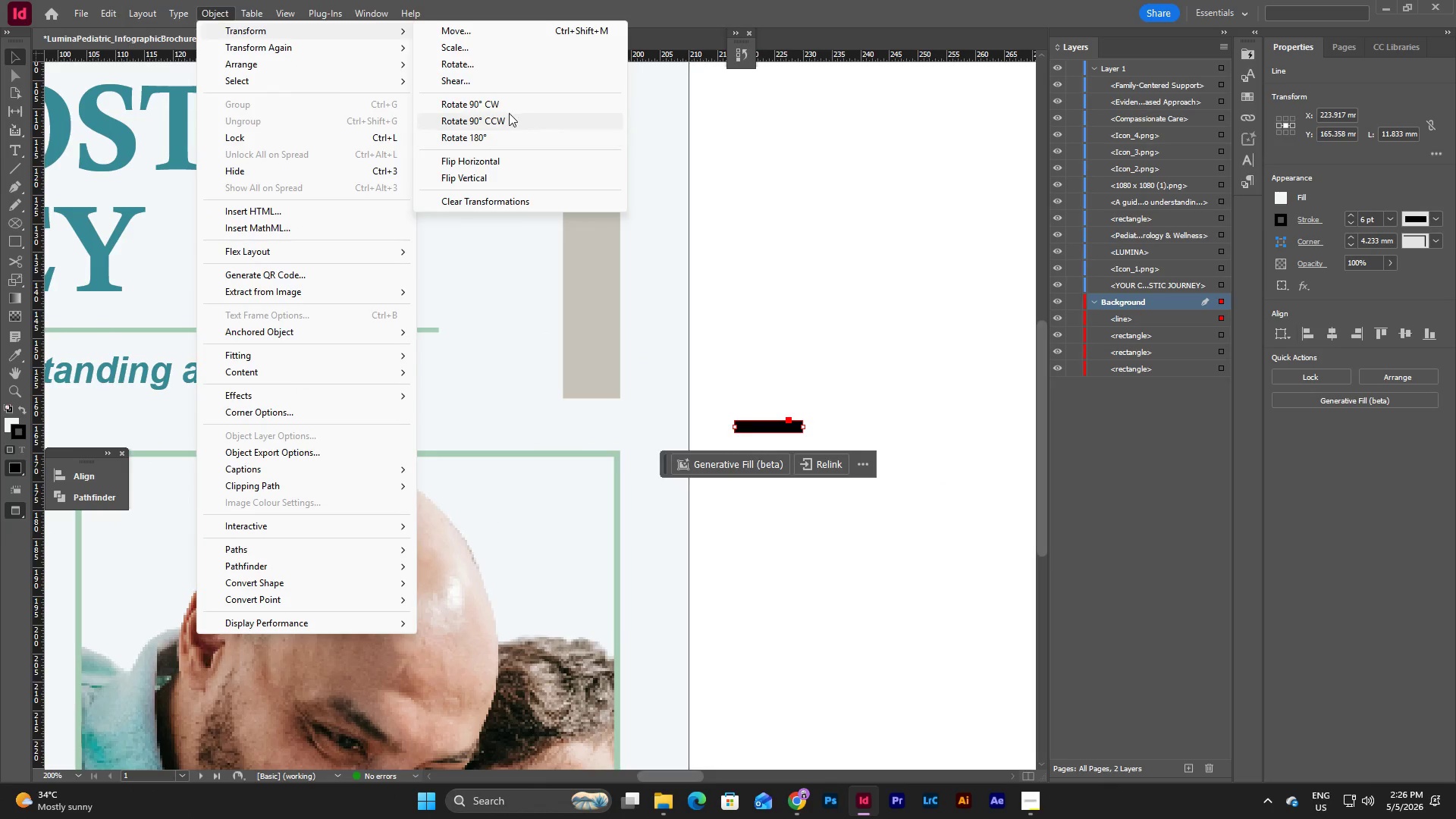 
left_click([507, 108])
 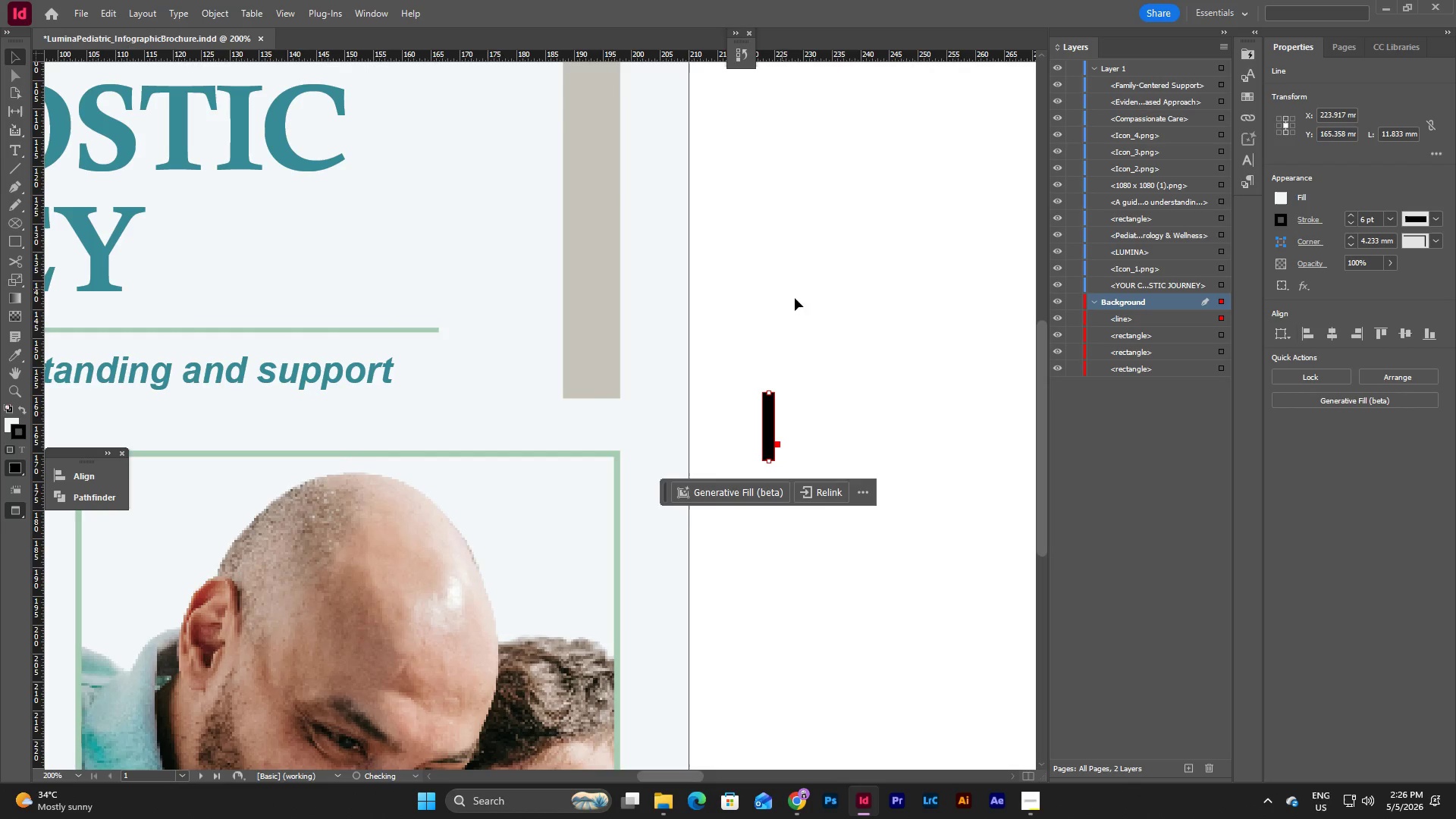 
left_click([843, 298])
 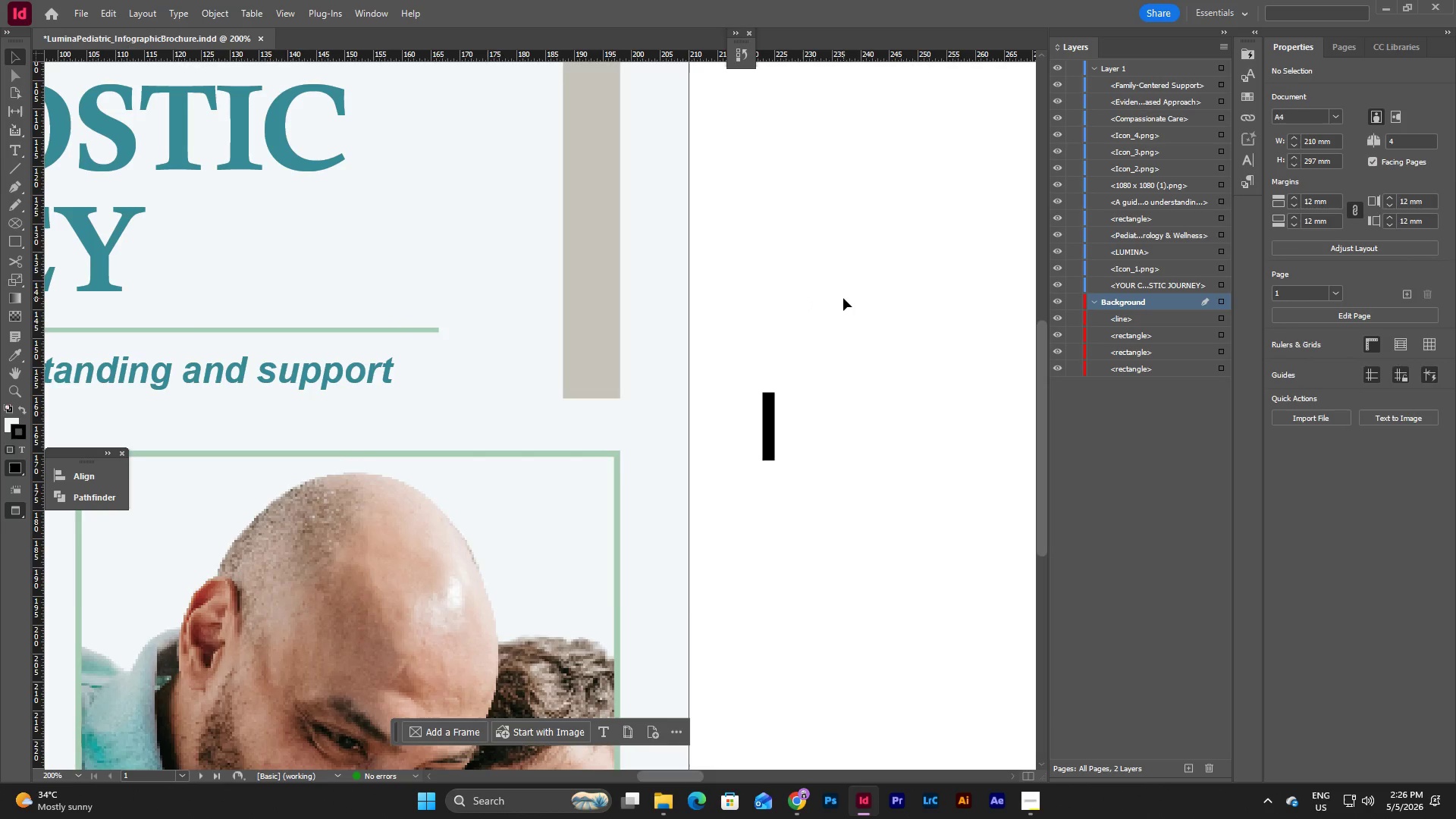 
key(W)
 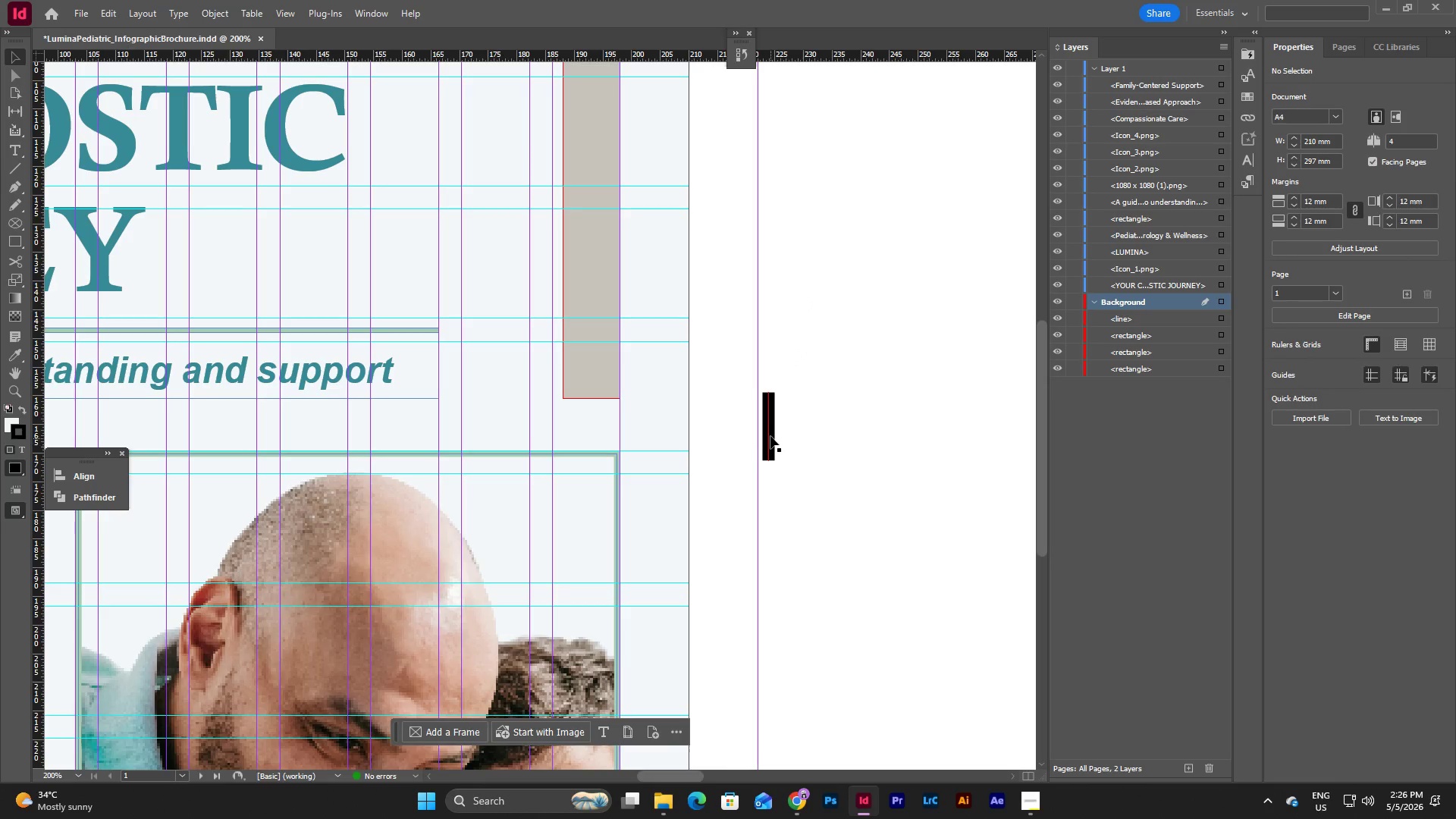 
left_click_drag(start_coordinate=[770, 436], to_coordinate=[641, 426])
 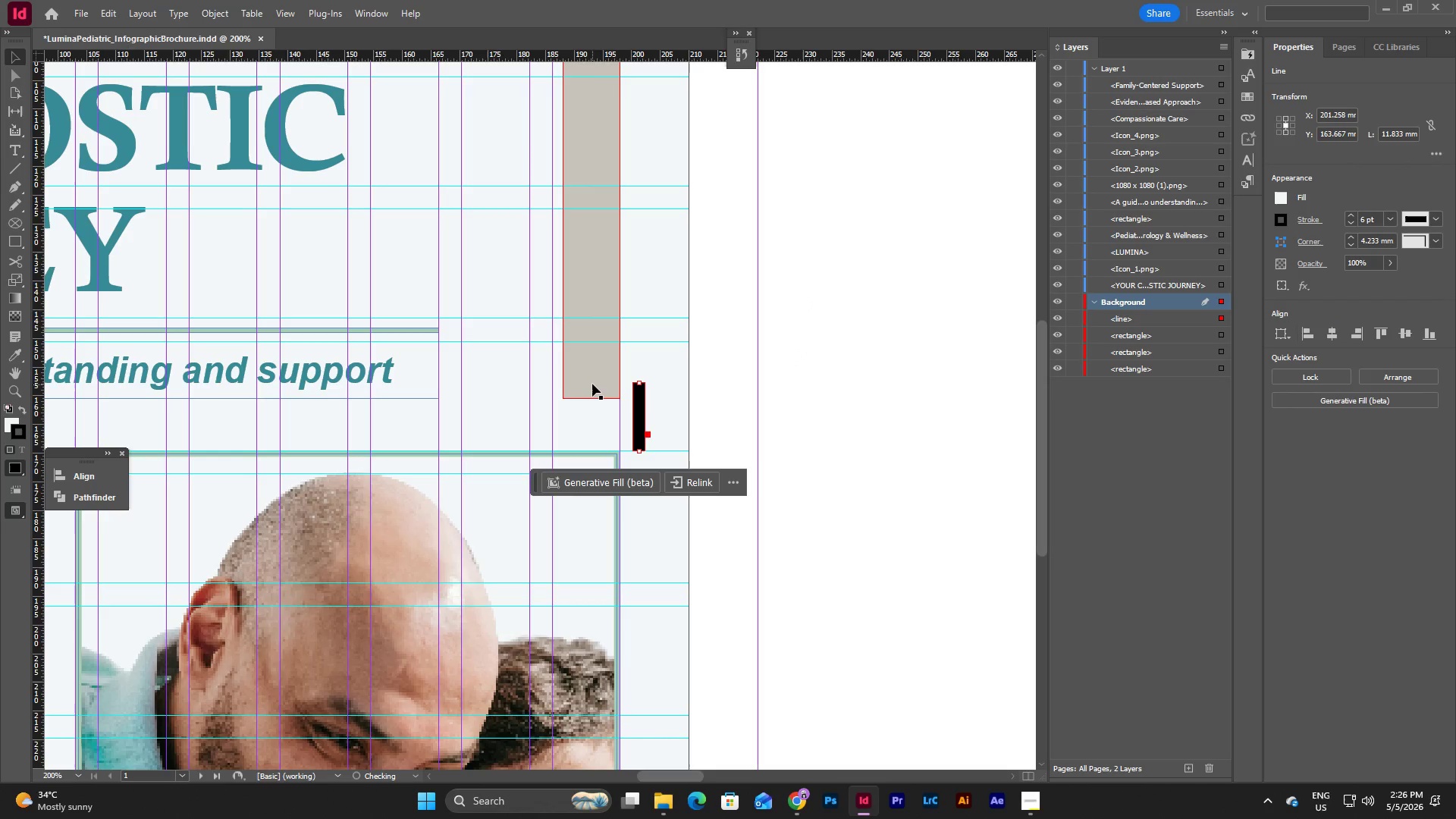 
left_click([592, 384])
 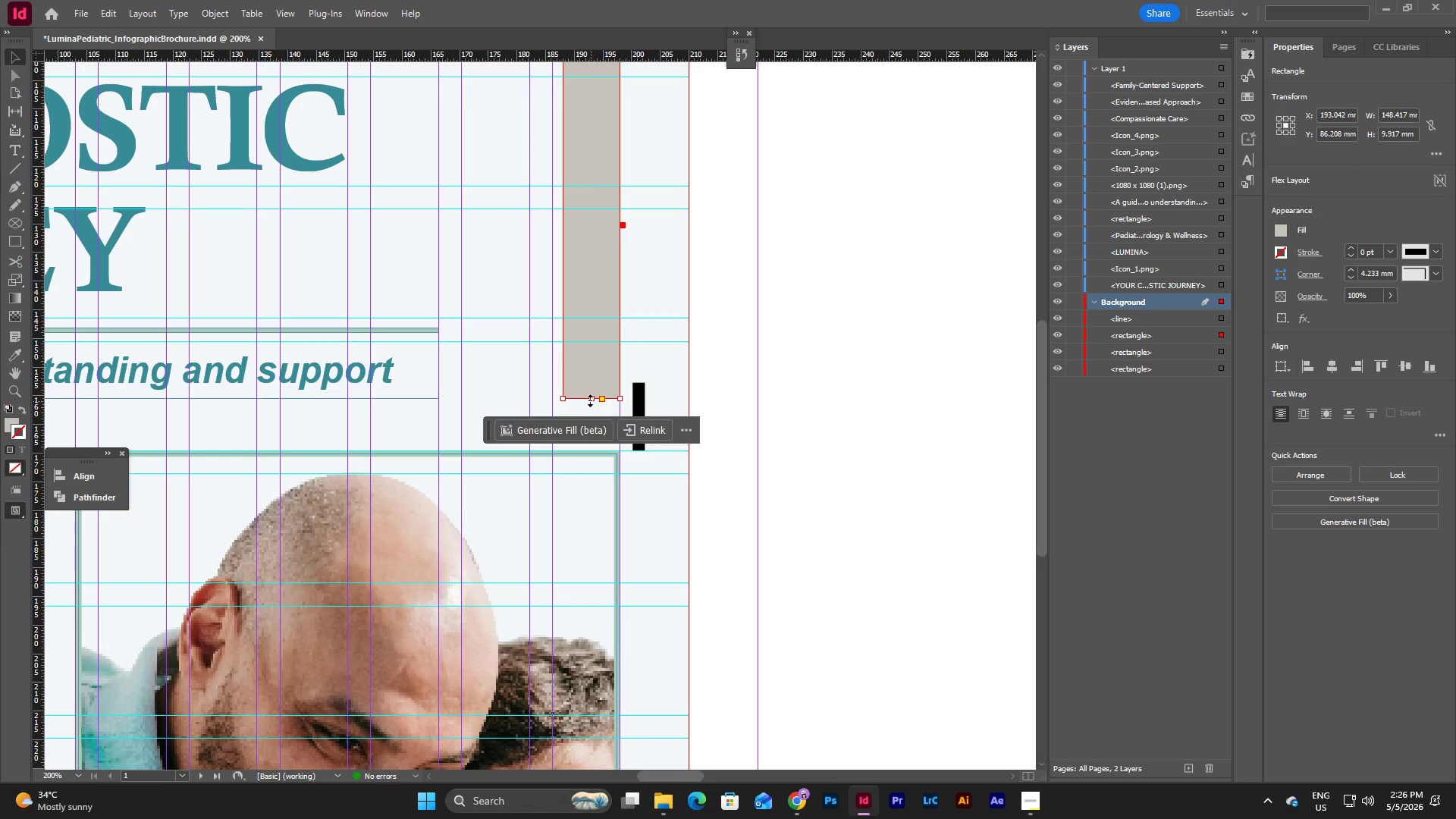 
left_click_drag(start_coordinate=[590, 398], to_coordinate=[593, 384])
 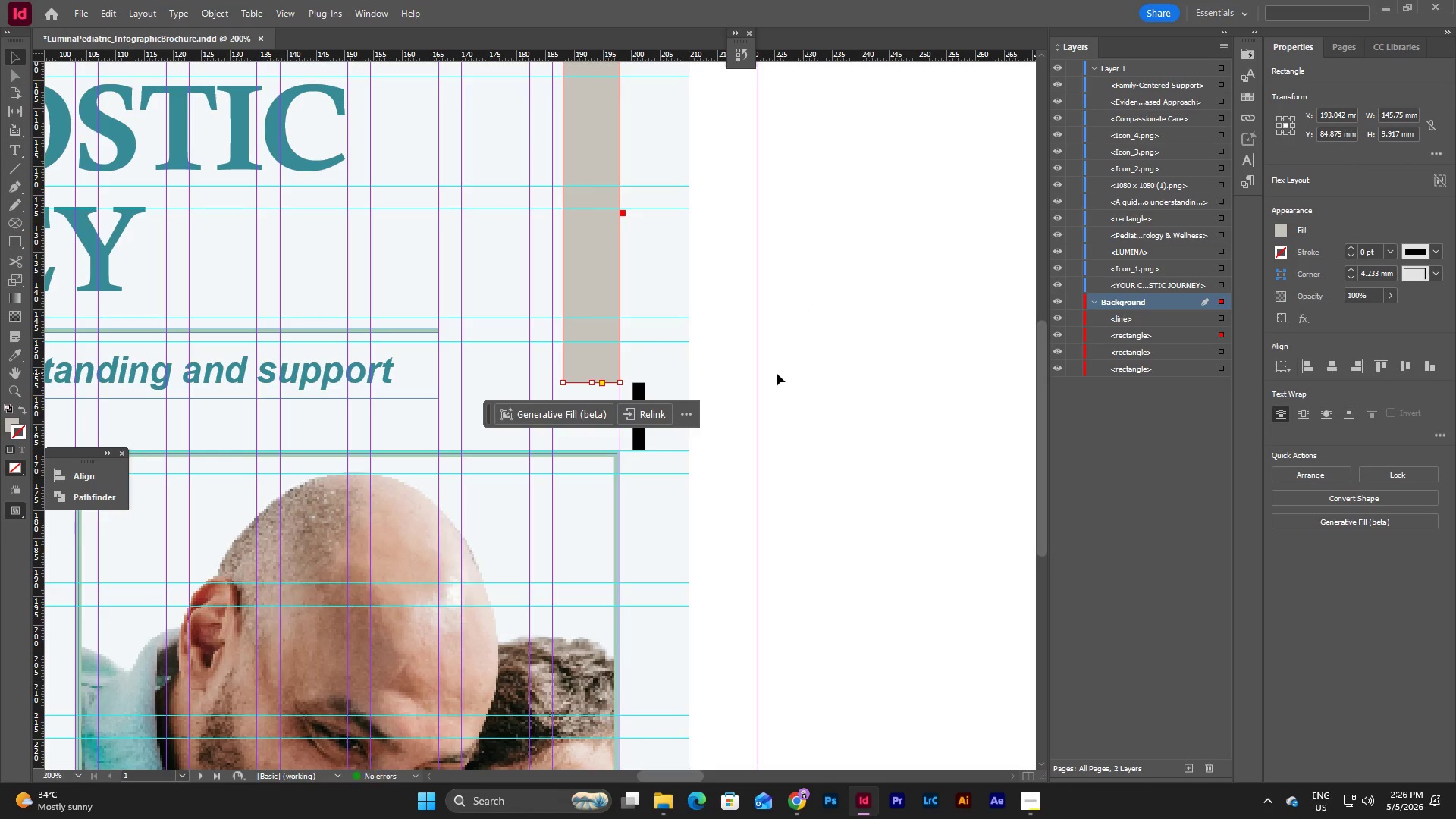 
left_click([777, 373])
 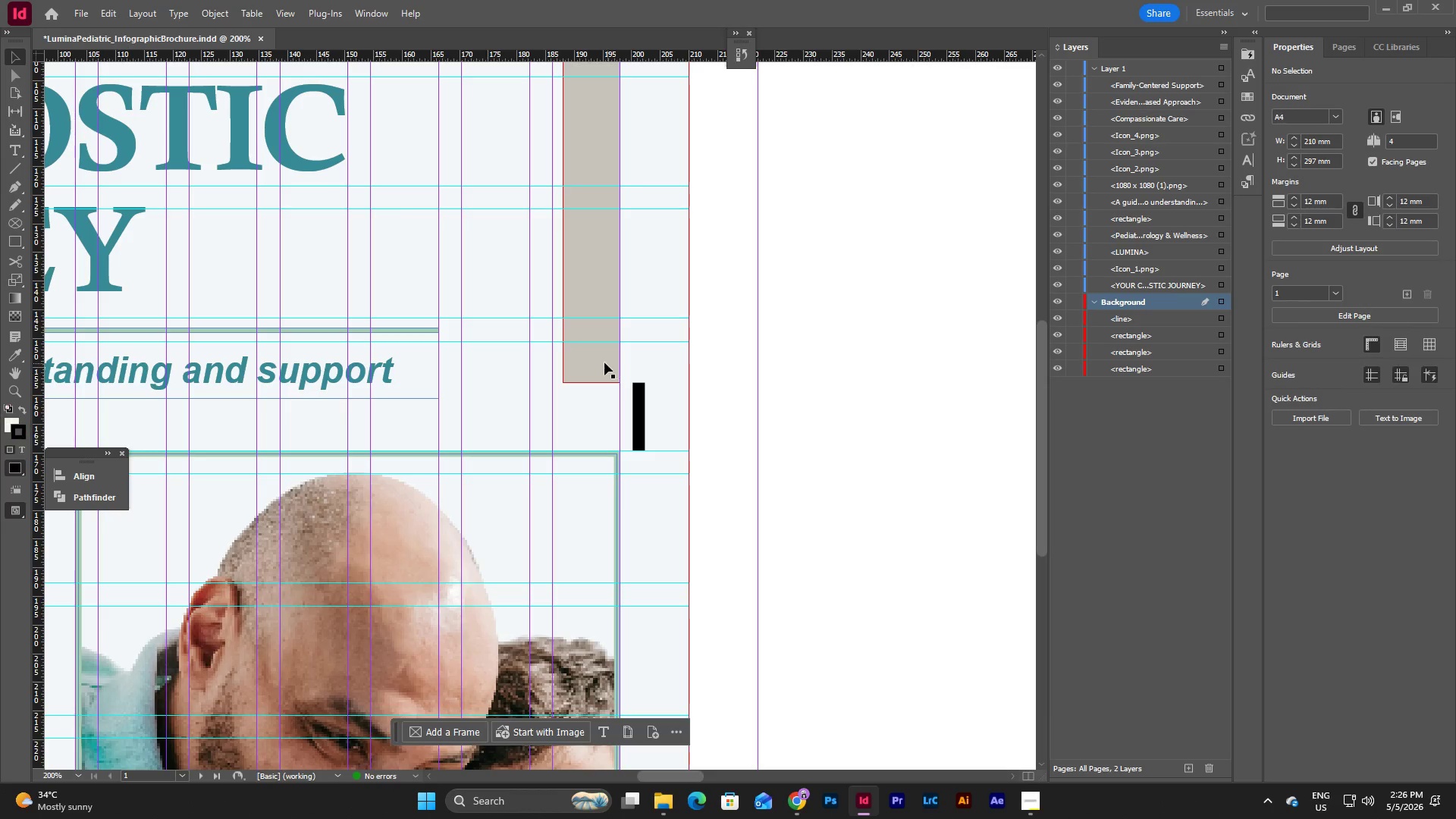 
left_click([604, 362])
 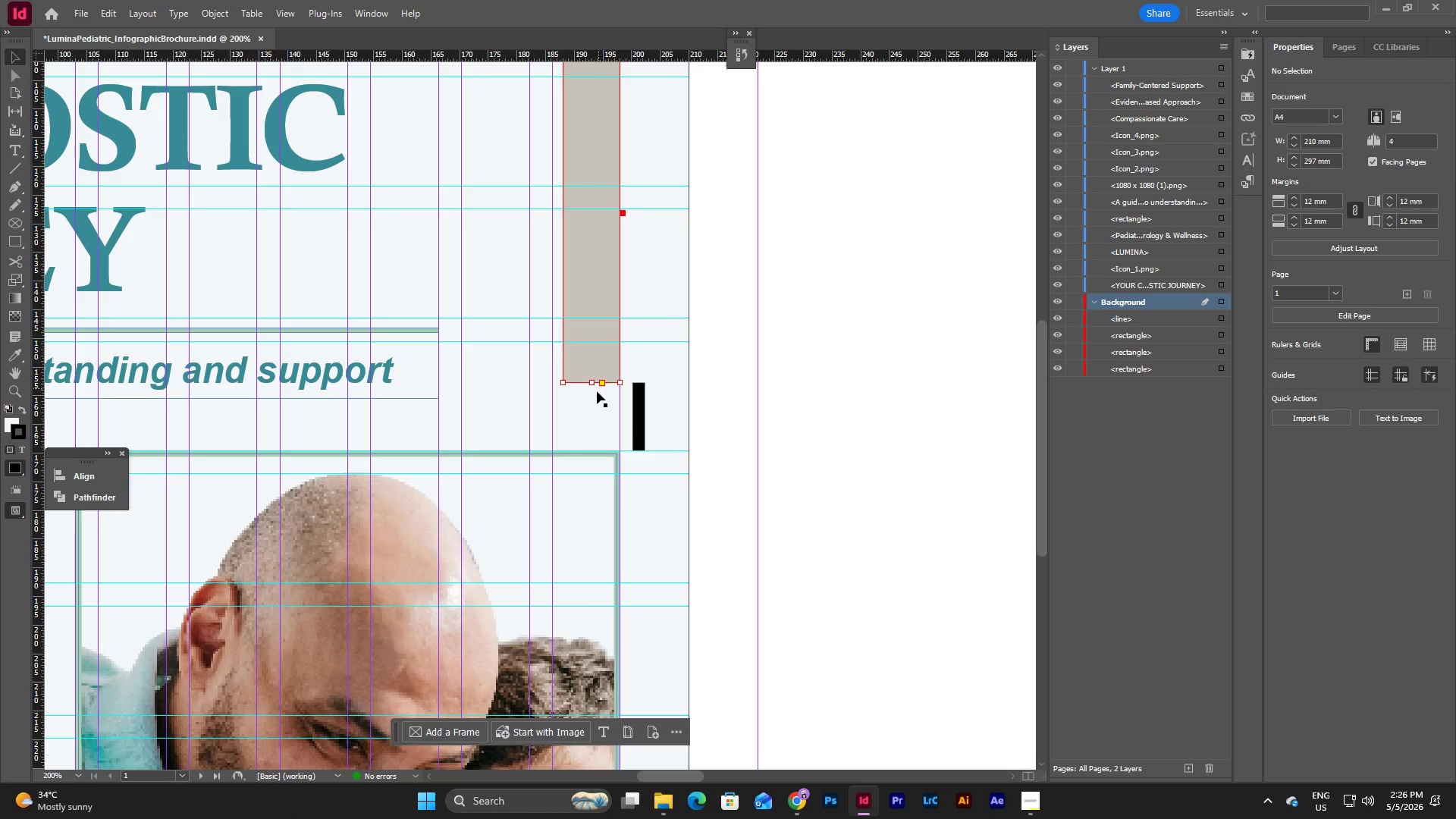 
mouse_move([616, 381])
 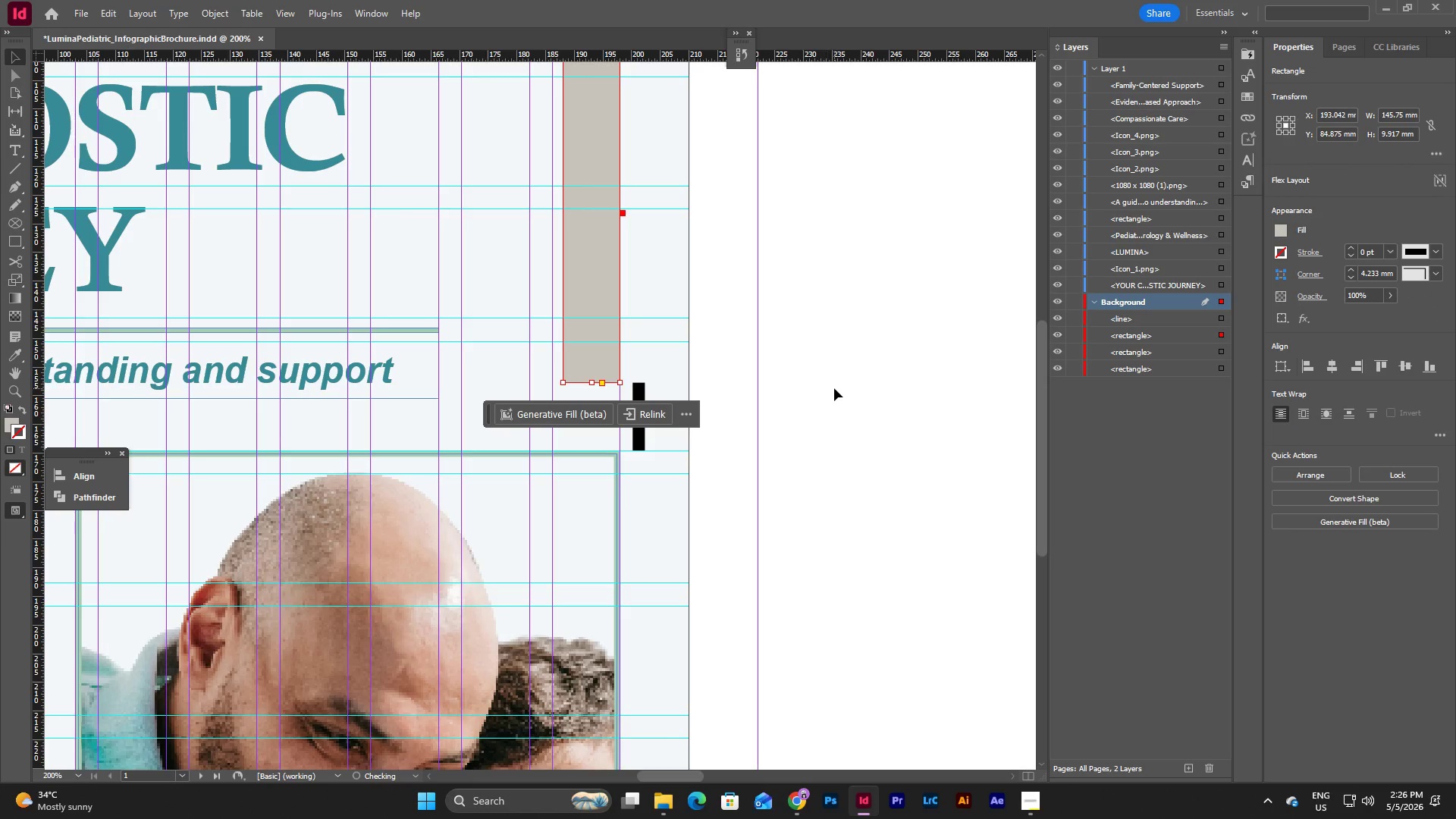 
left_click([834, 388])
 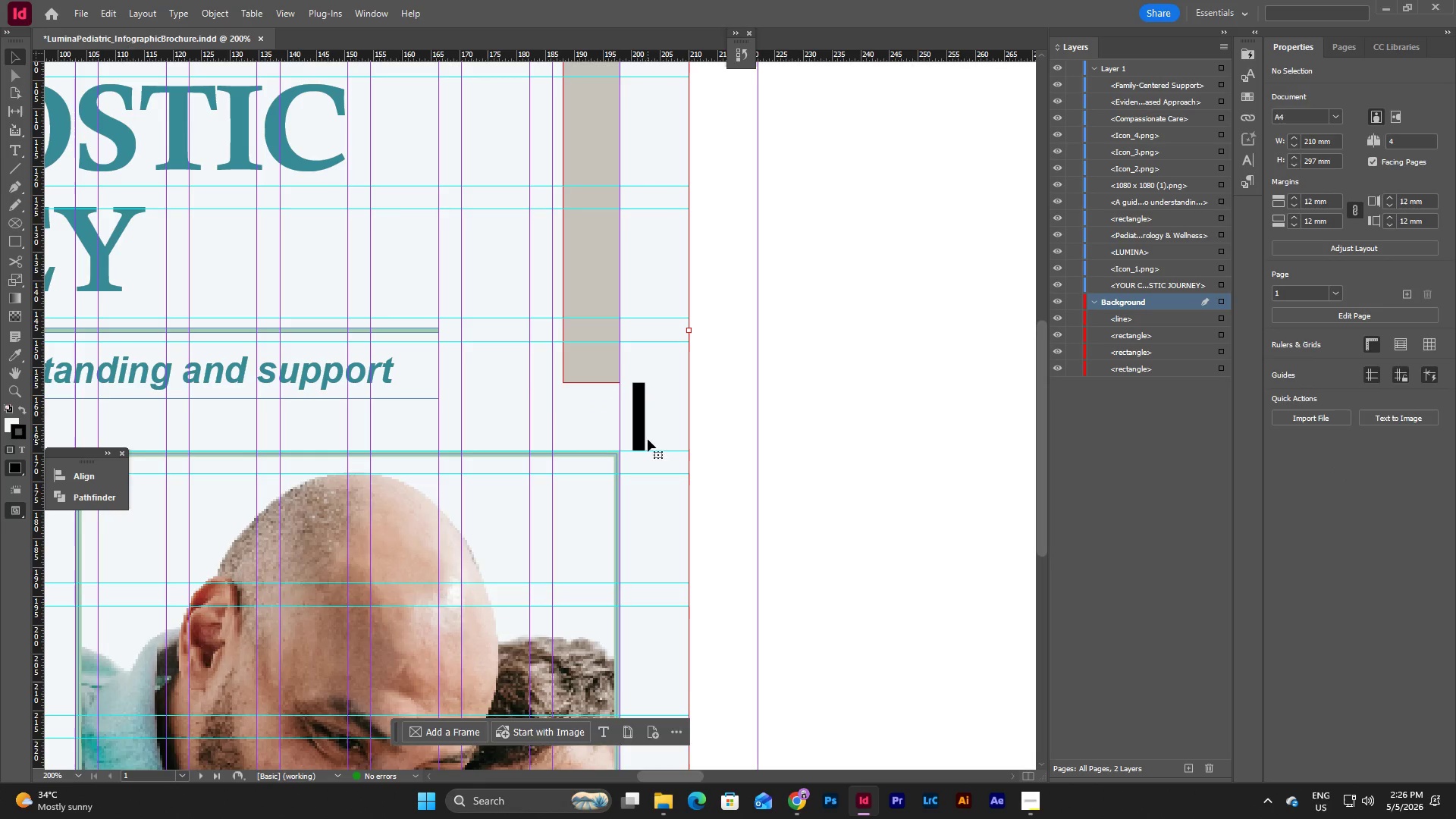 
double_click([643, 435])
 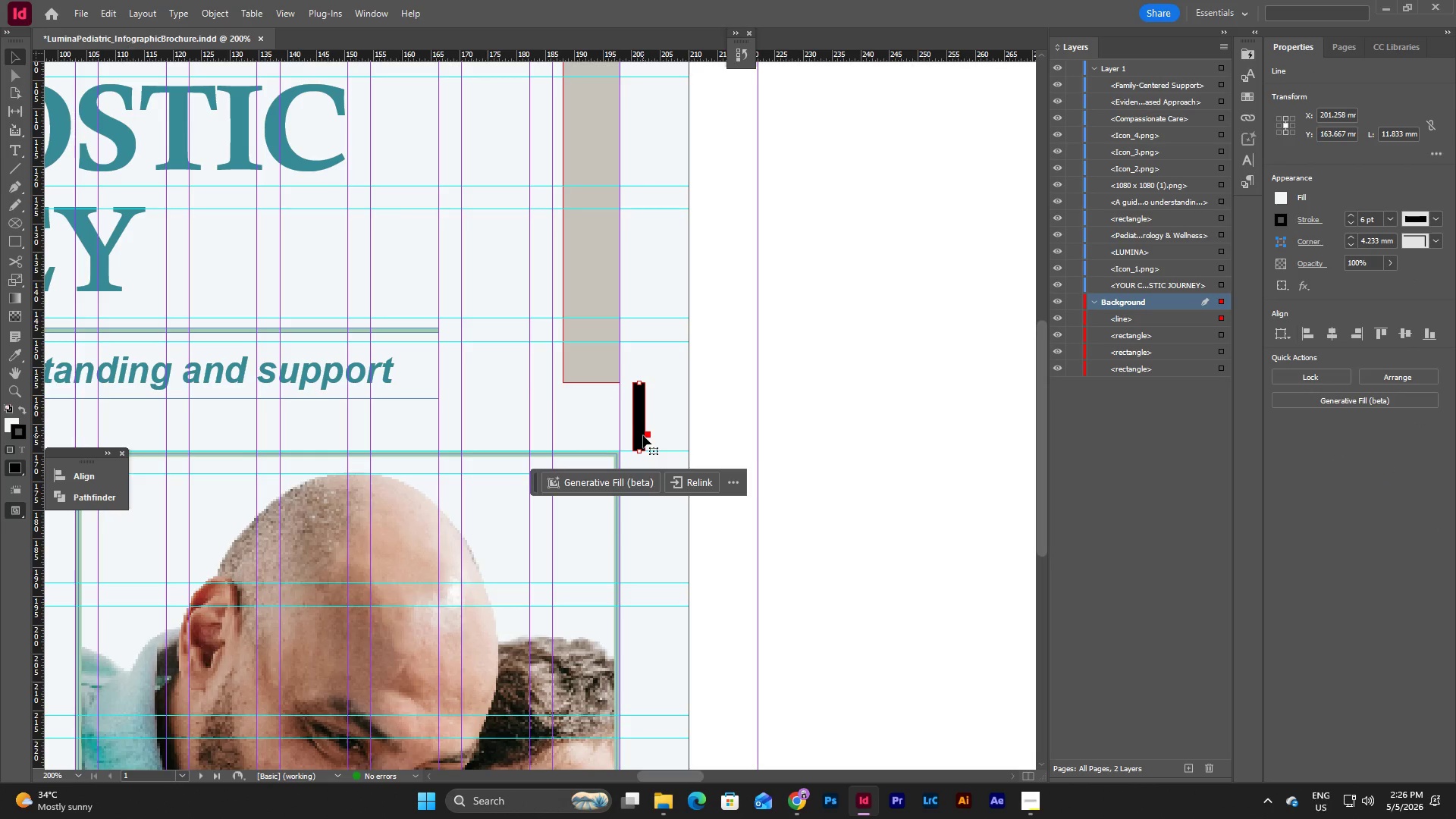 
key(Backspace)
 